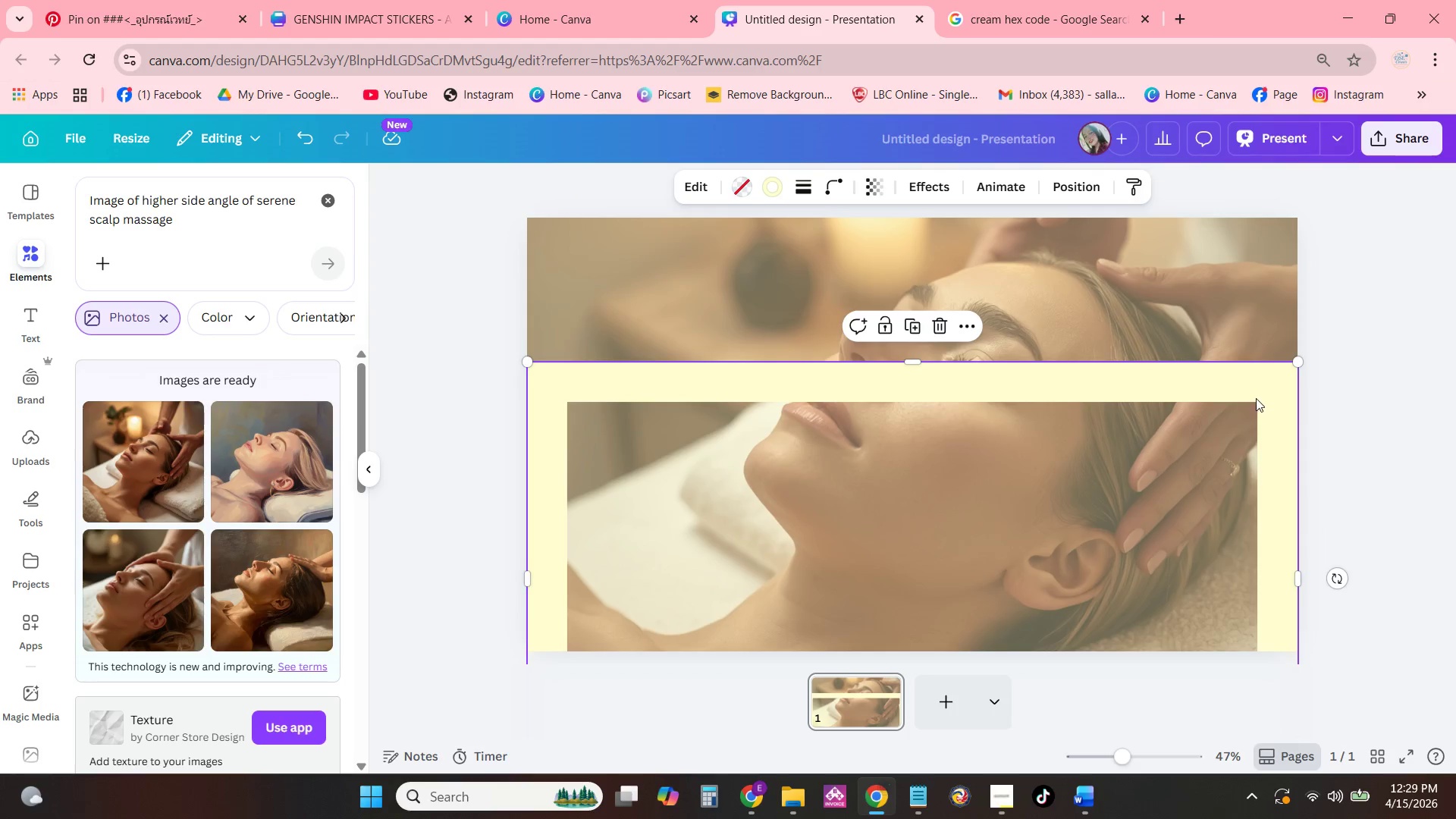 
left_click_drag(start_coordinate=[1256, 398], to_coordinate=[1256, 256])
 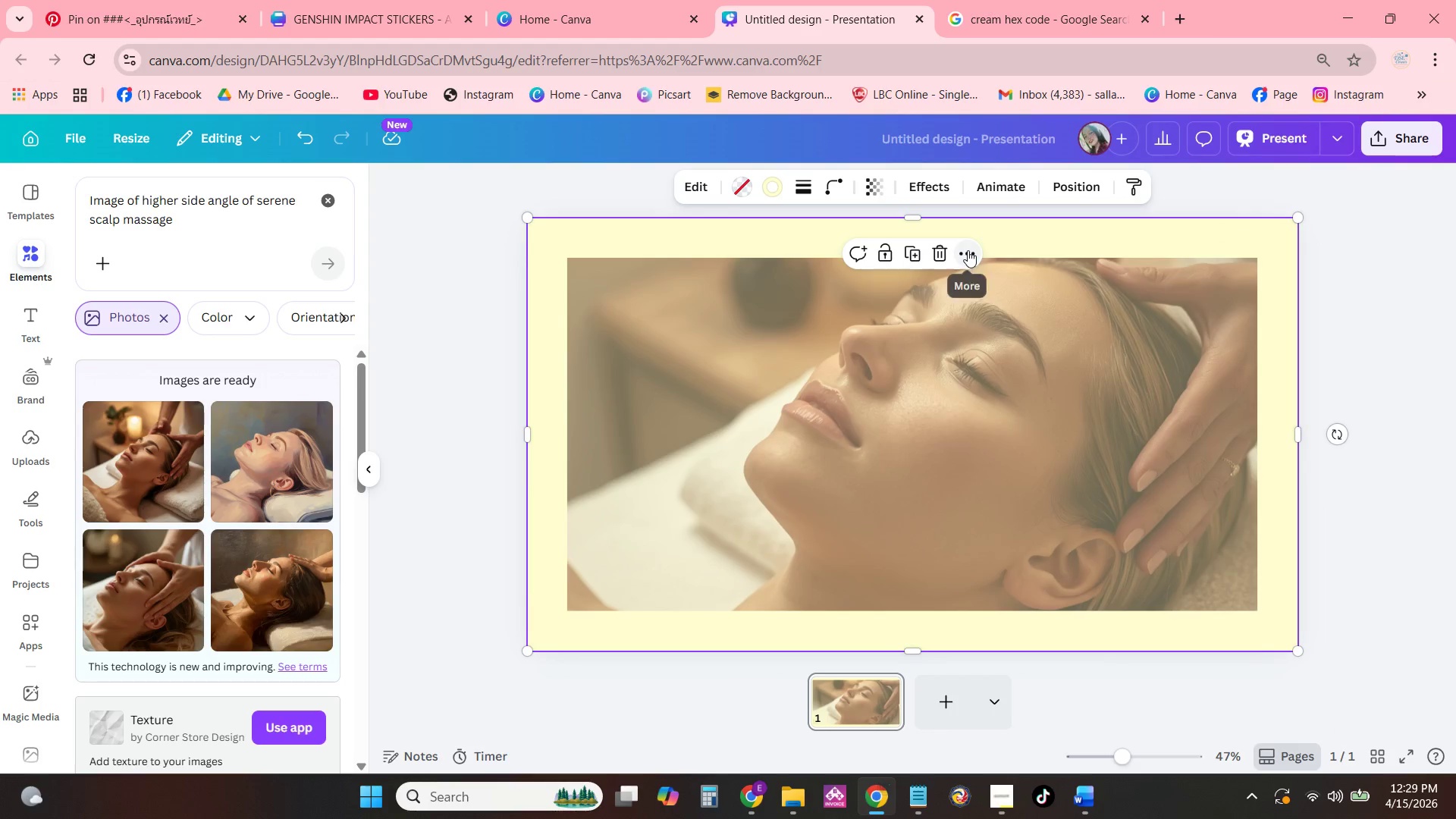 
left_click([968, 250])
 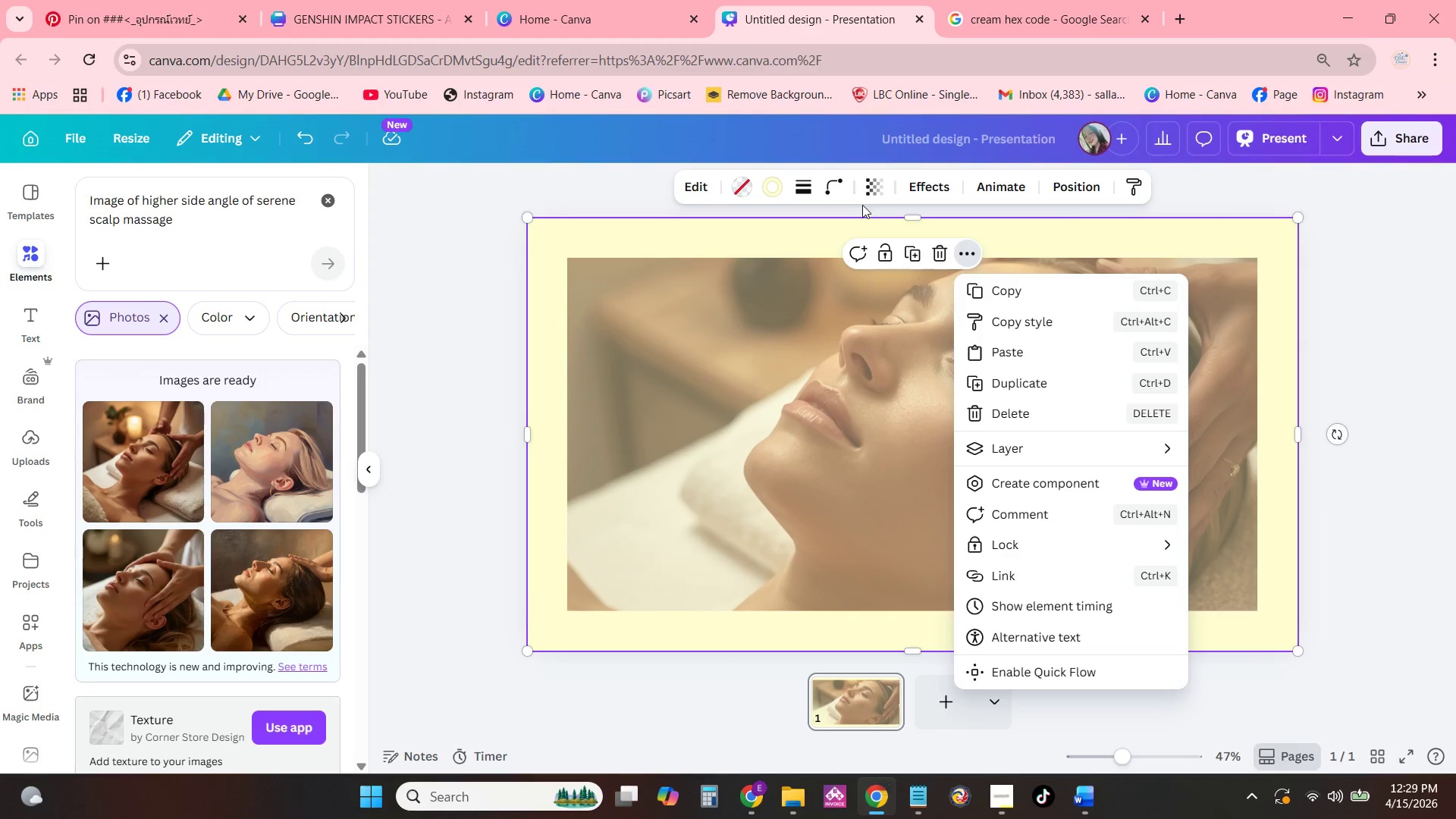 
left_click([886, 254])
 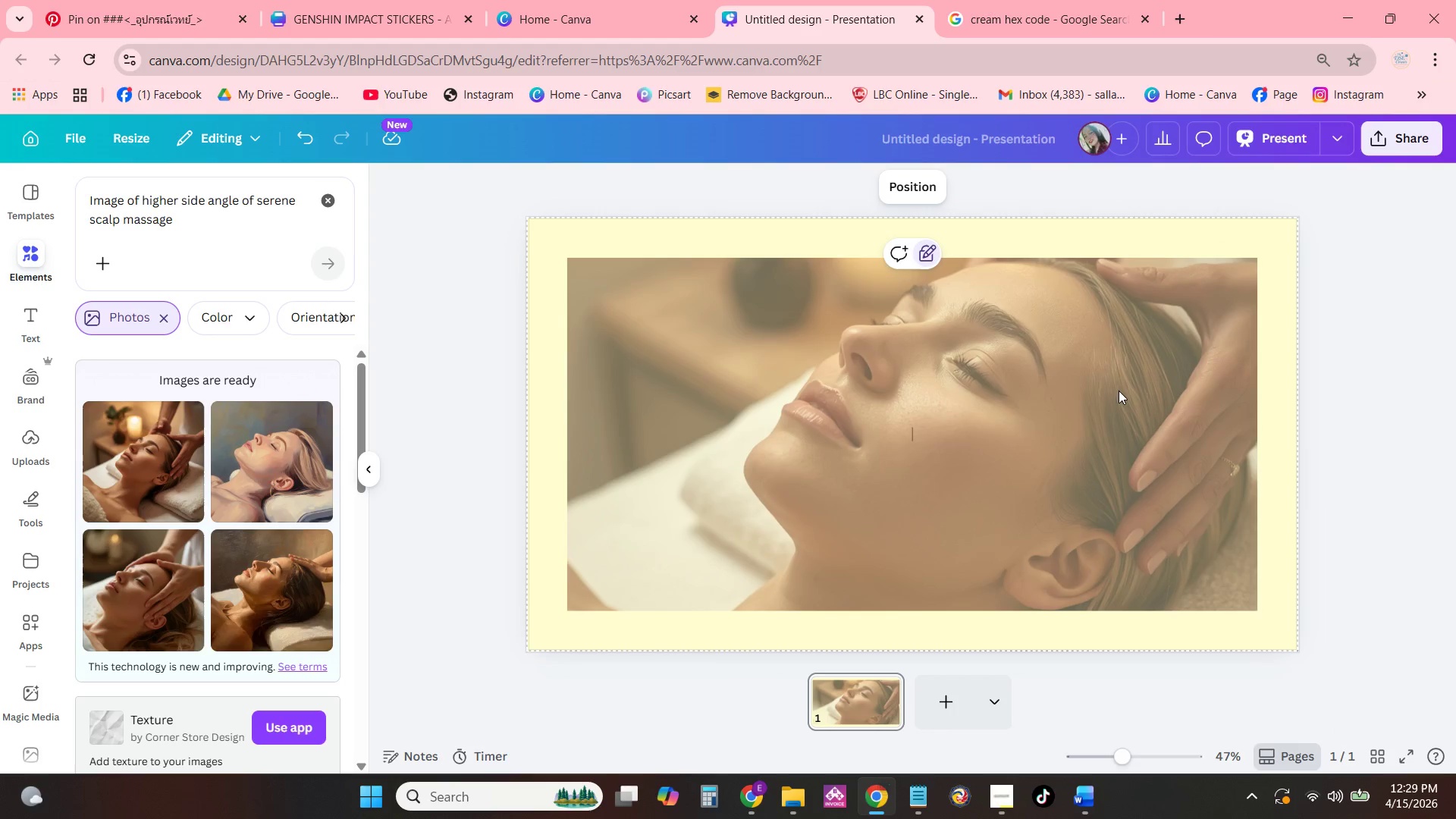 
left_click([1455, 399])
 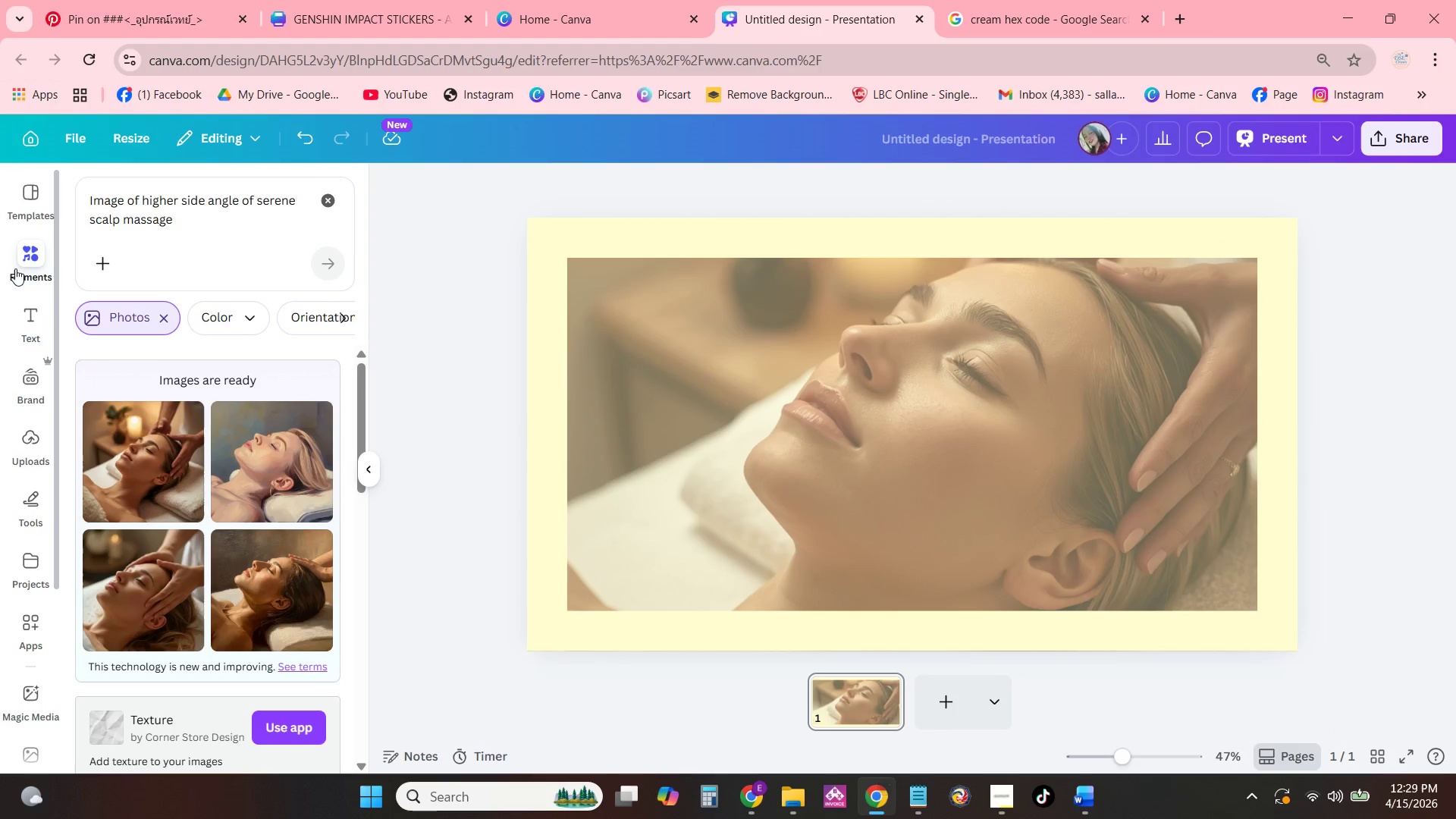 
left_click([22, 316])
 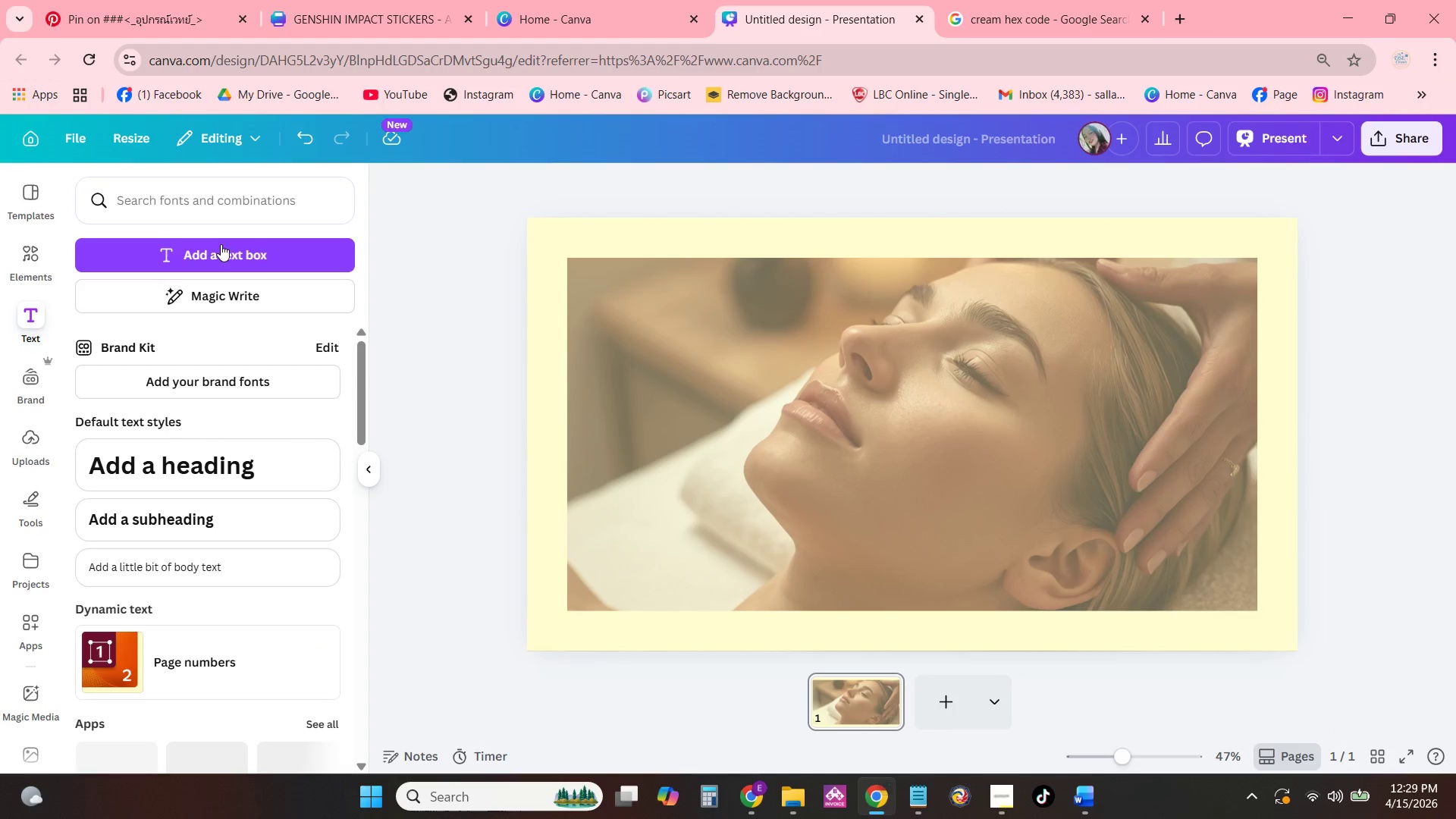 
left_click([220, 253])
 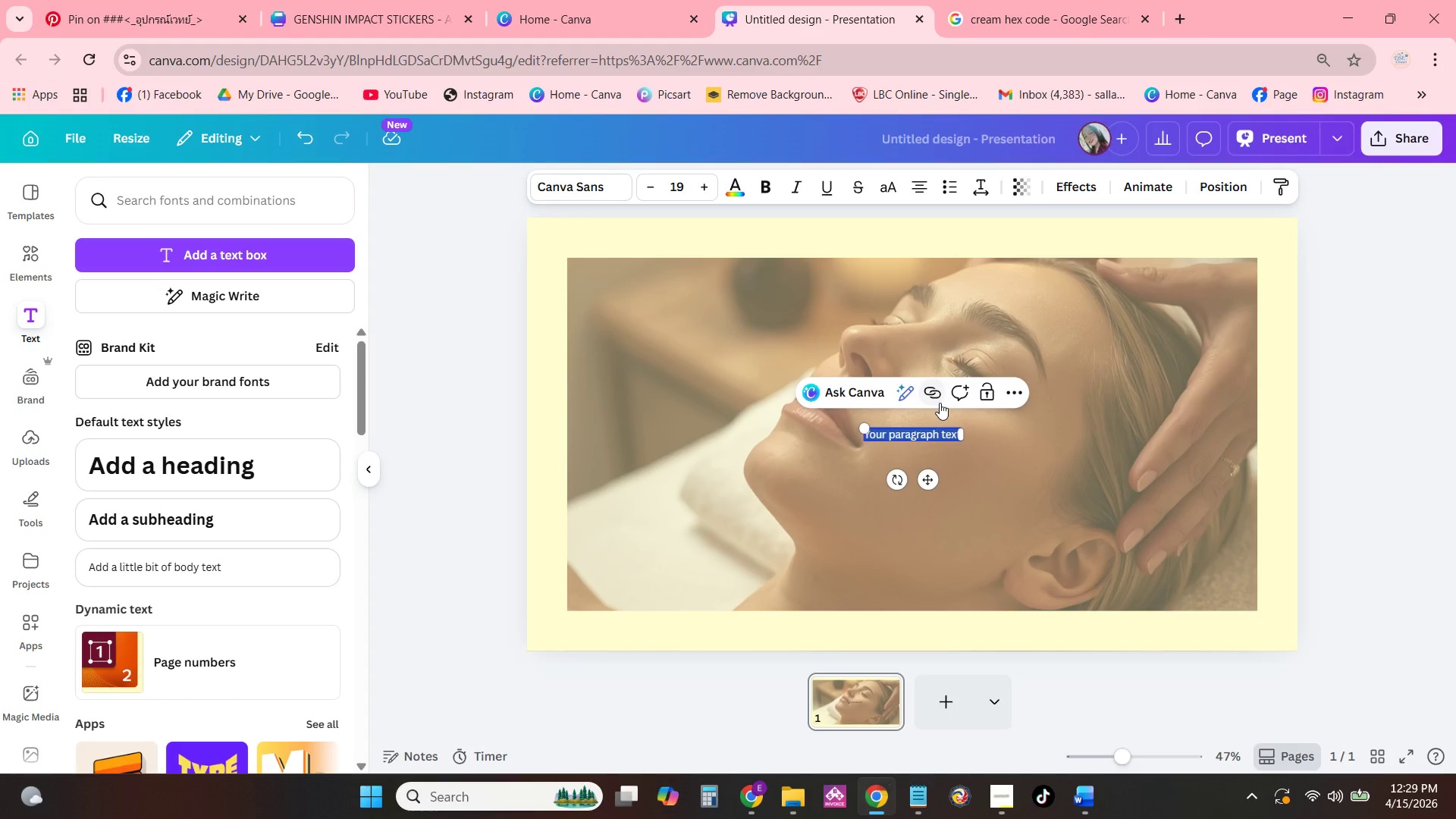 
key(CapsLock)
 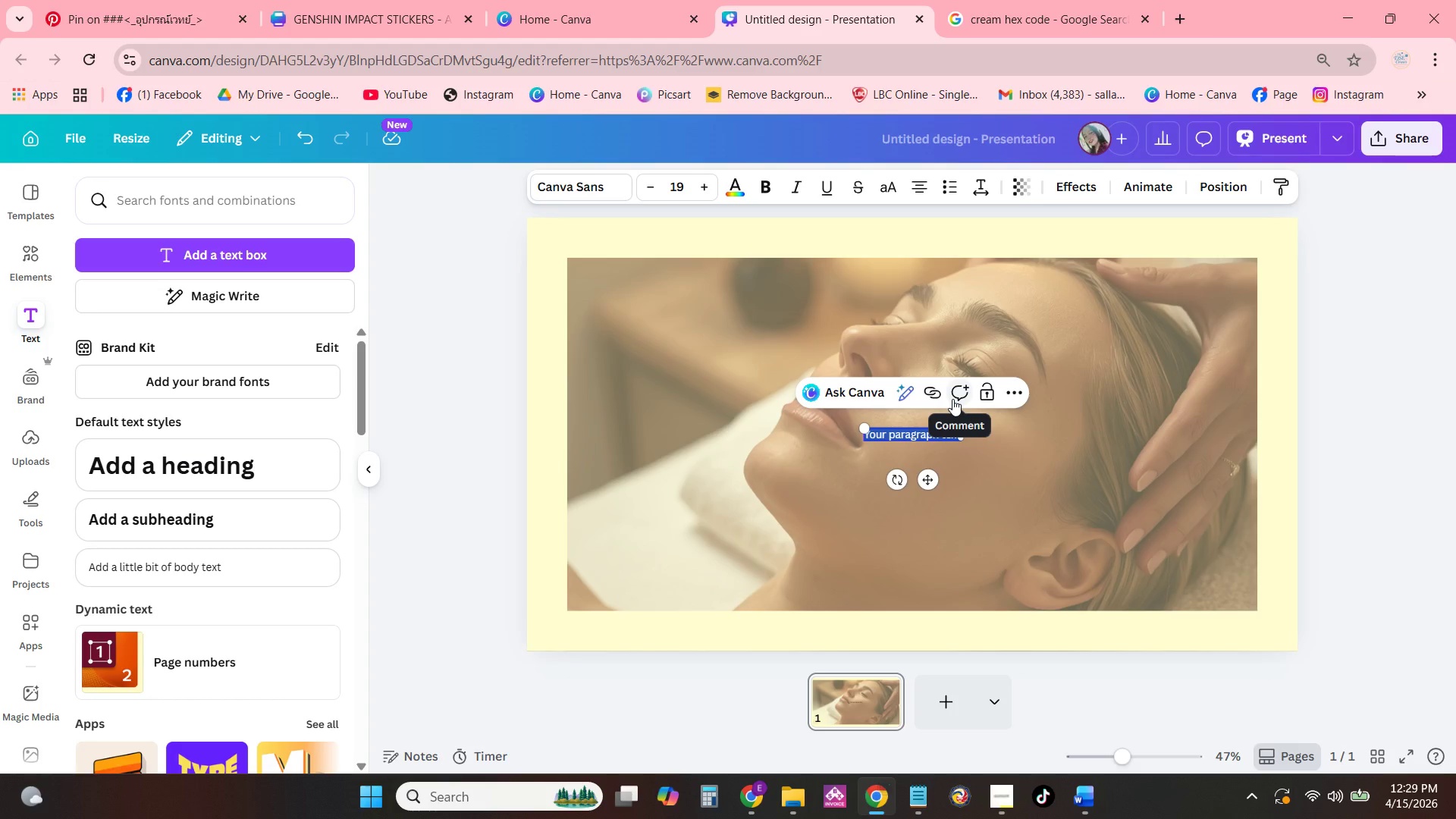 
type(CRWON)
key(Backspace)
key(Backspace)
key(Backspace)
 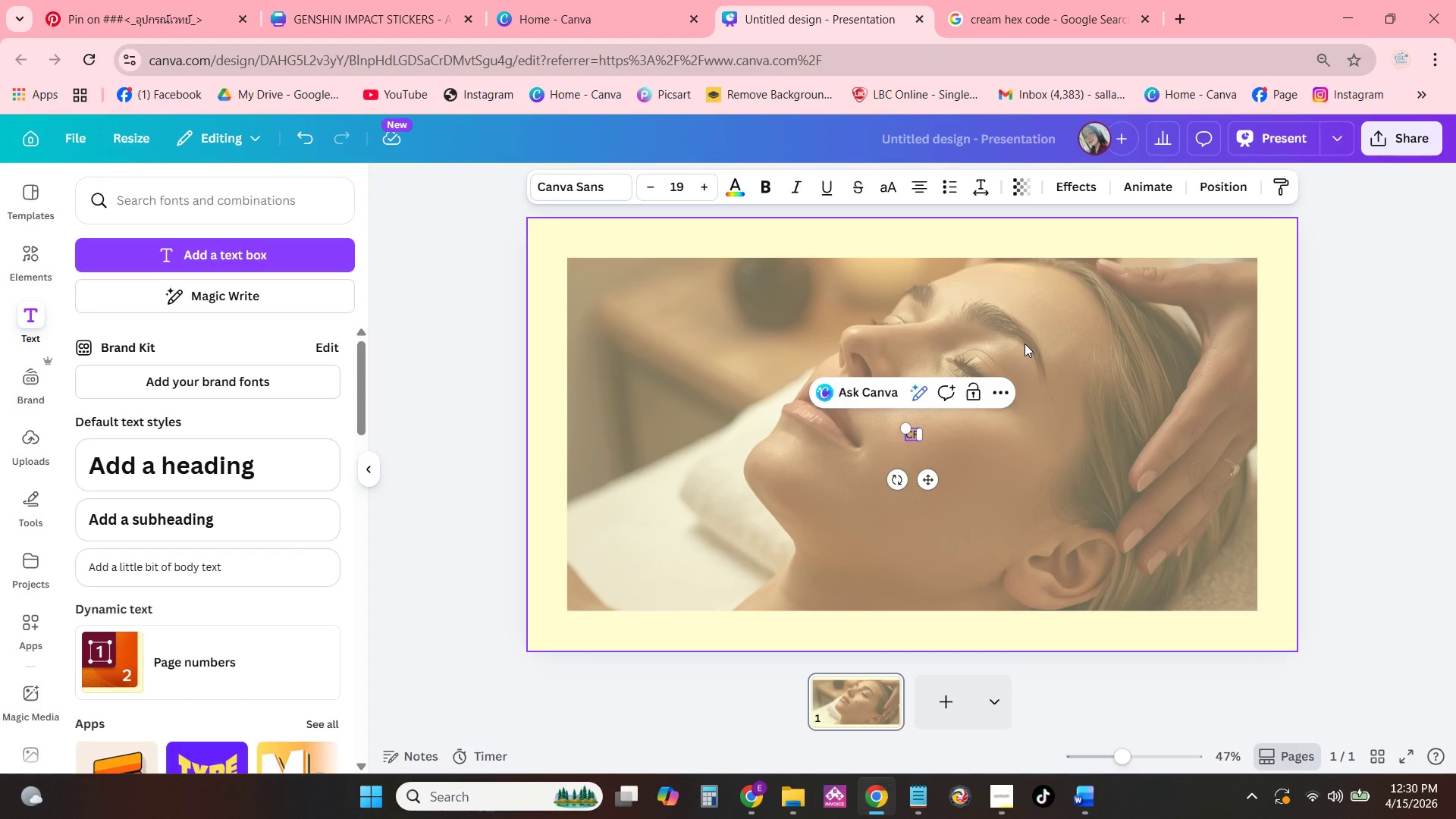 
key(Backspace)
type(ROWN & CURL MOBUILE)
key(Backspace)
key(Backspace)
key(Backspace)
type(LE CARE)
 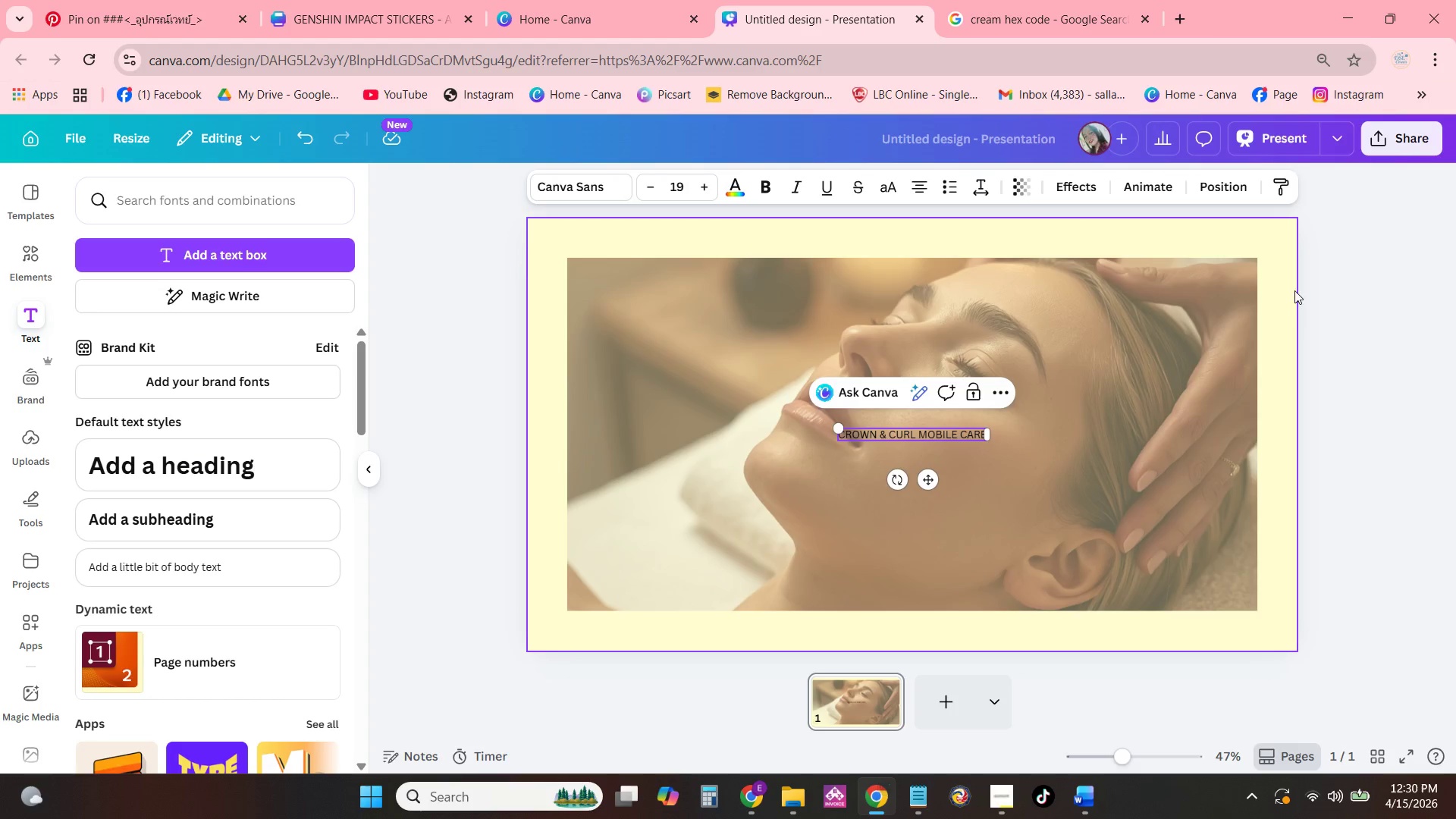 
left_click_drag(start_coordinate=[704, 191], to_coordinate=[711, 203])
 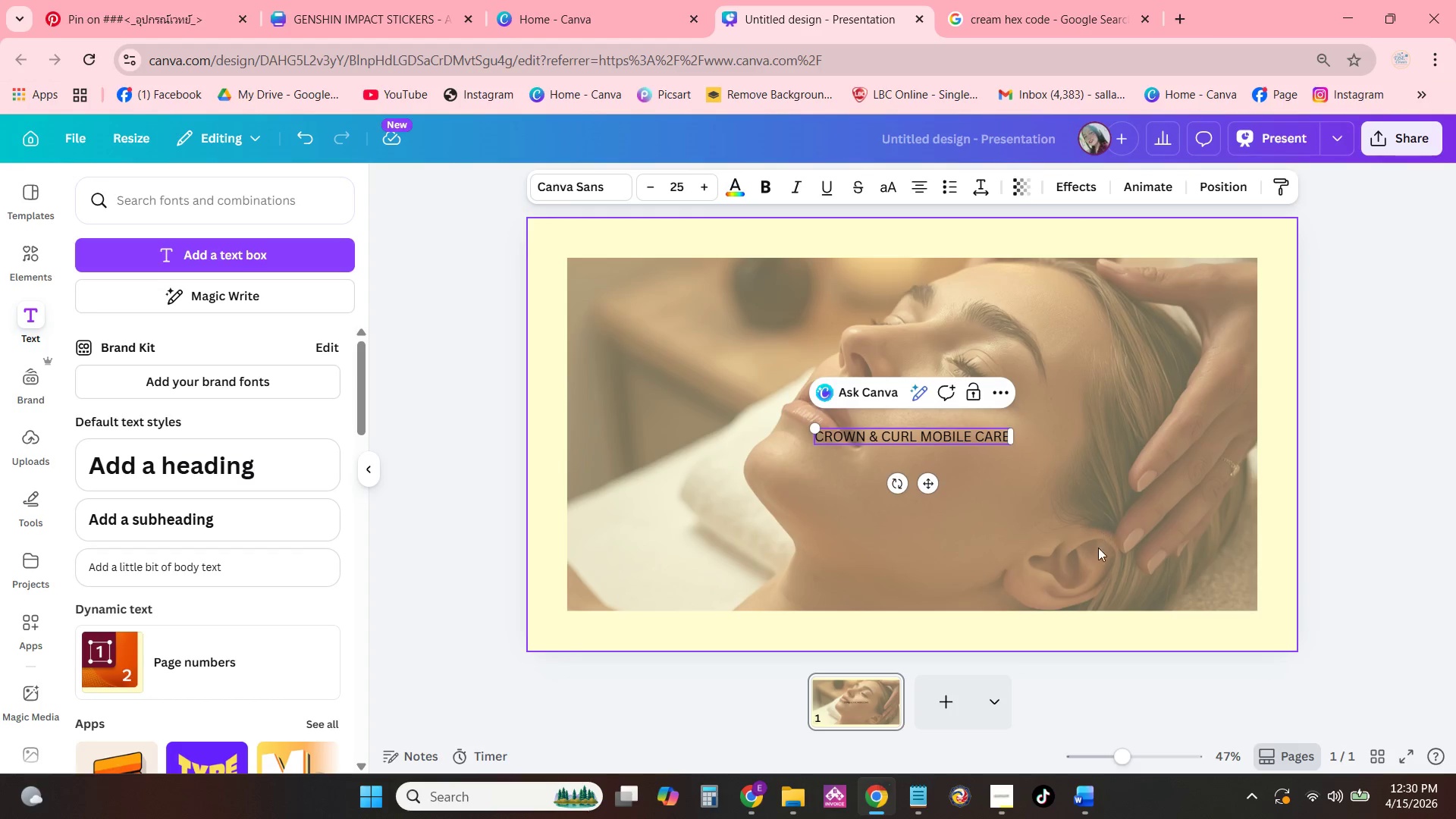 
left_click([1059, 505])
 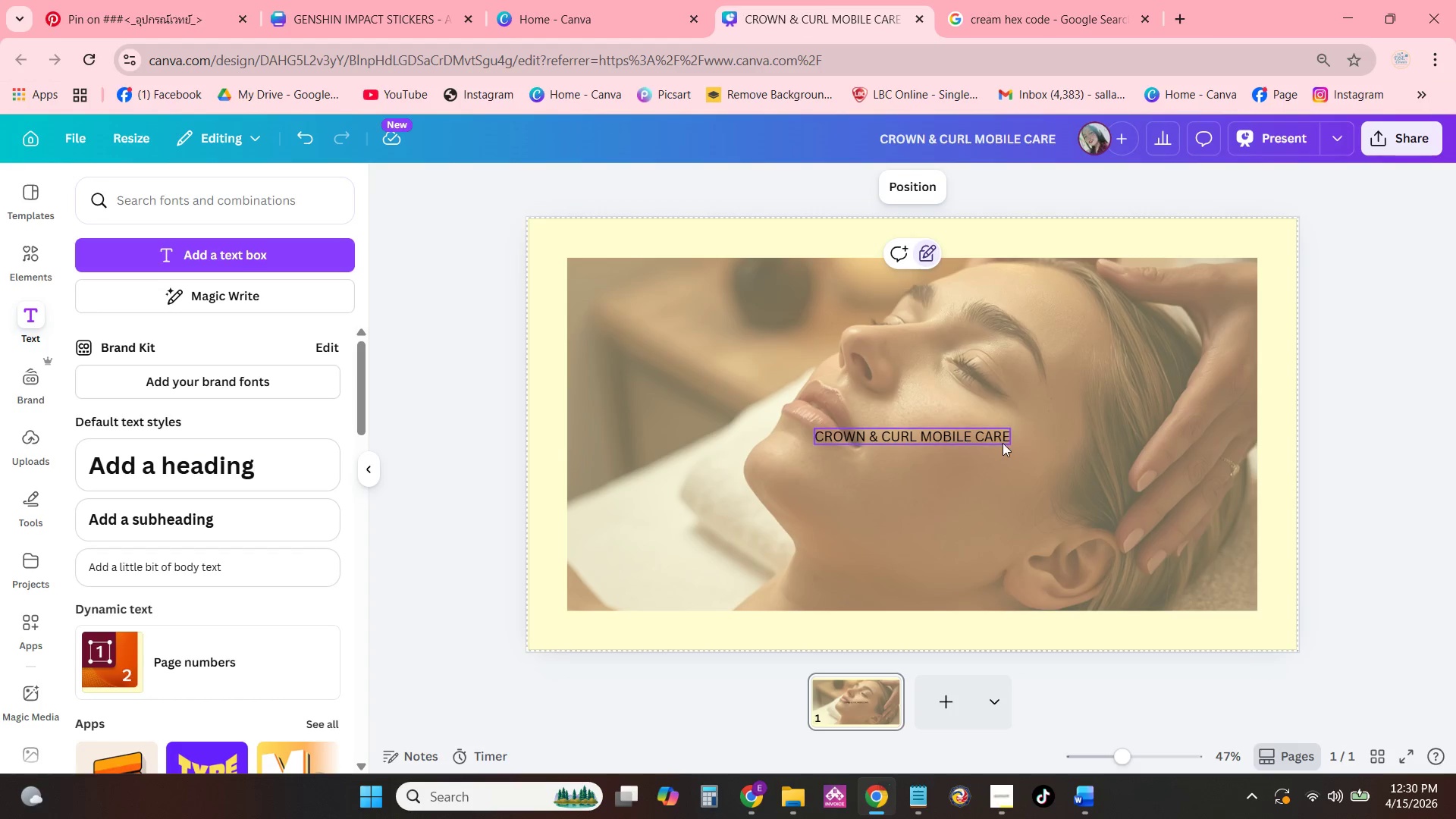 
left_click([992, 438])
 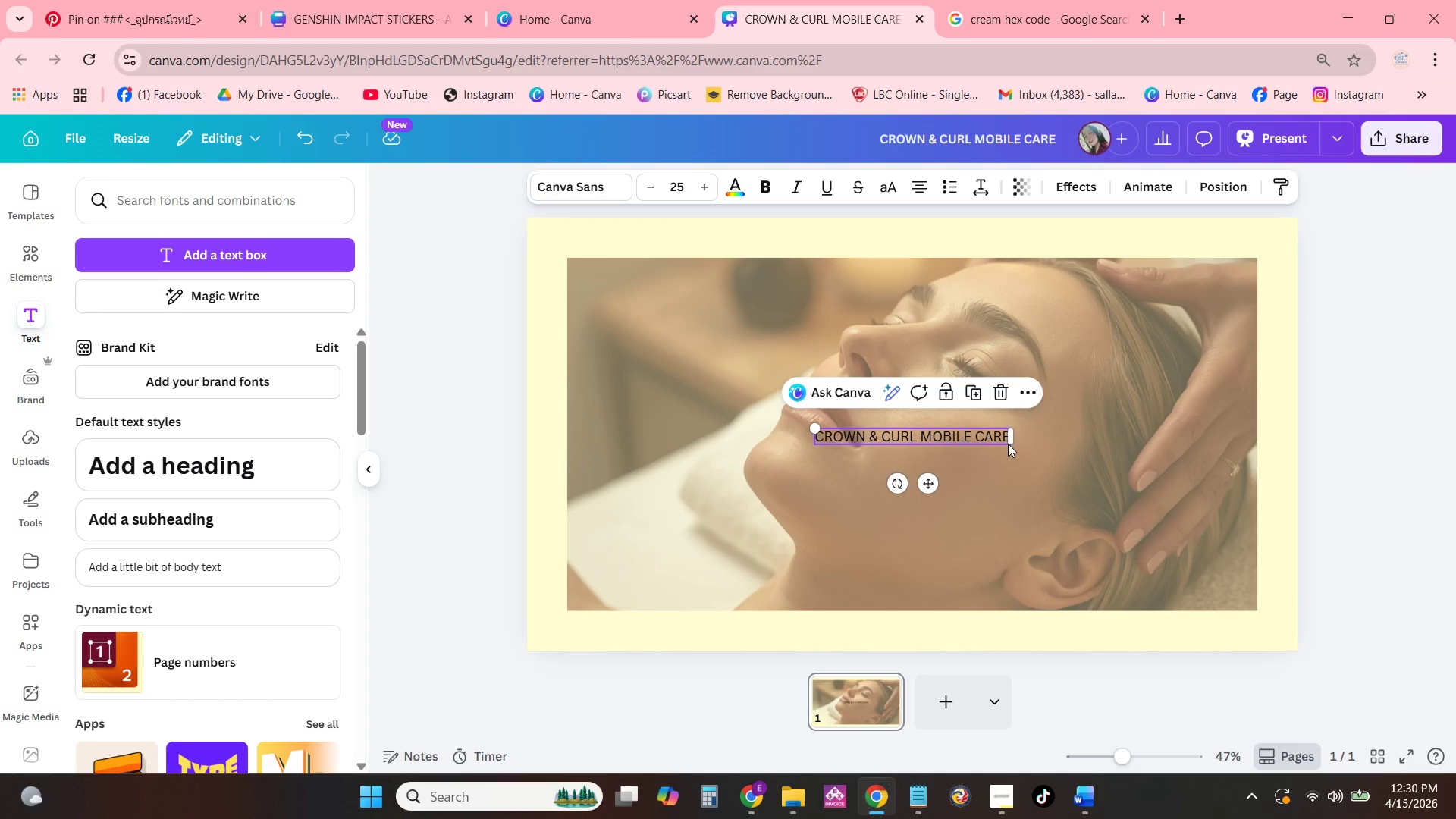 
left_click_drag(start_coordinate=[1009, 445], to_coordinate=[1231, 504])
 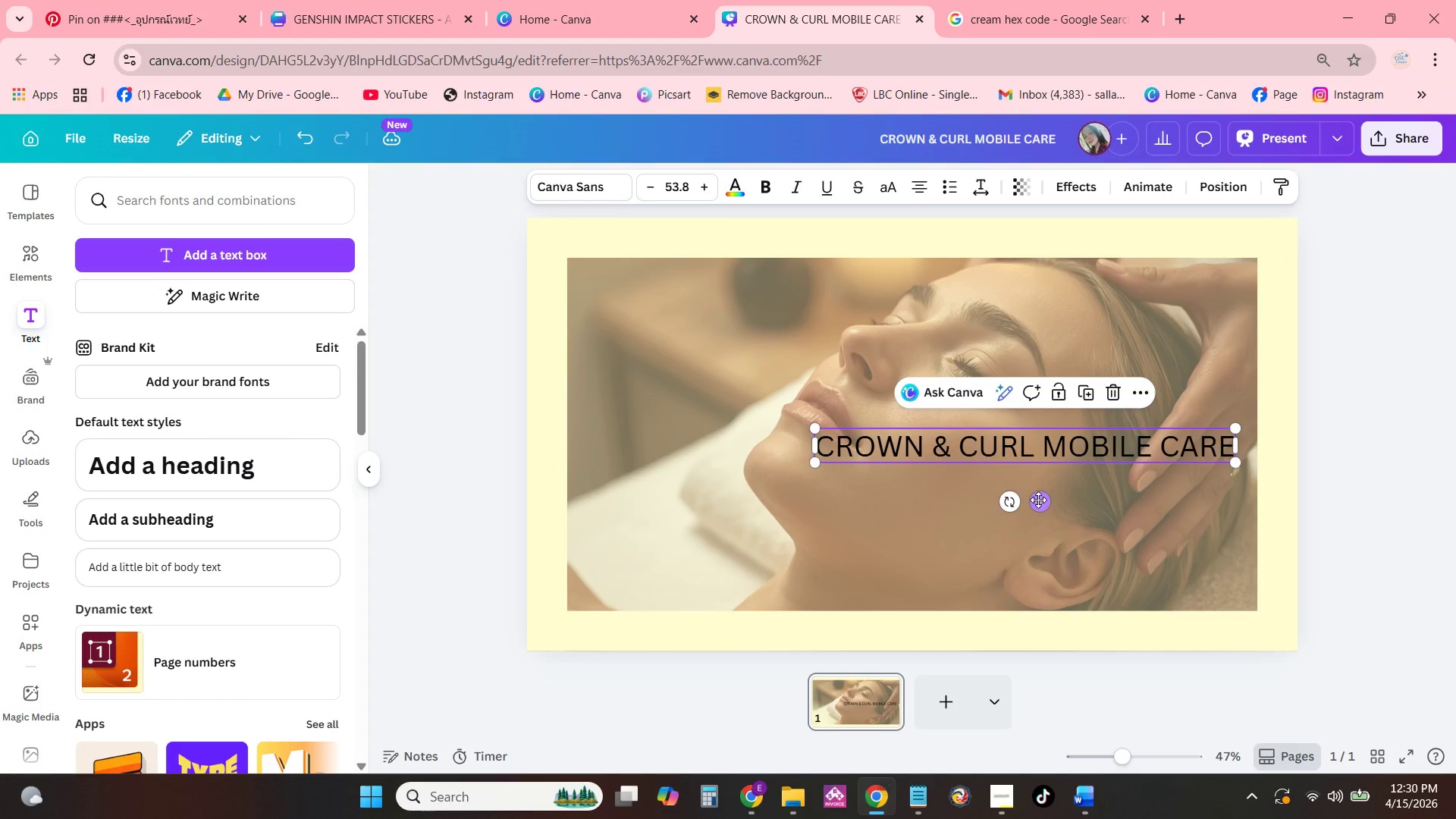 
left_click_drag(start_coordinate=[1038, 502], to_coordinate=[823, 425])
 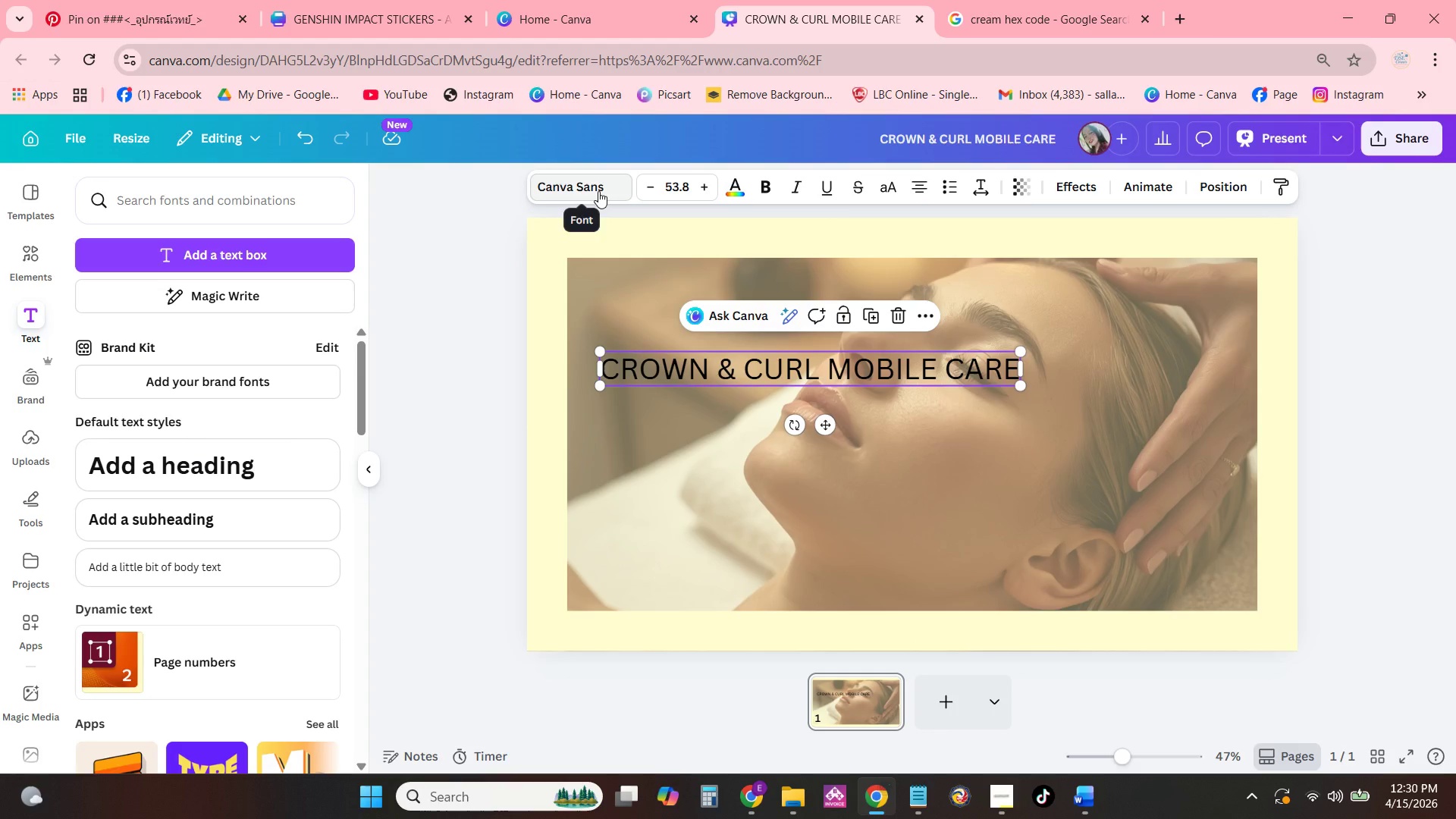 
left_click([598, 190])
 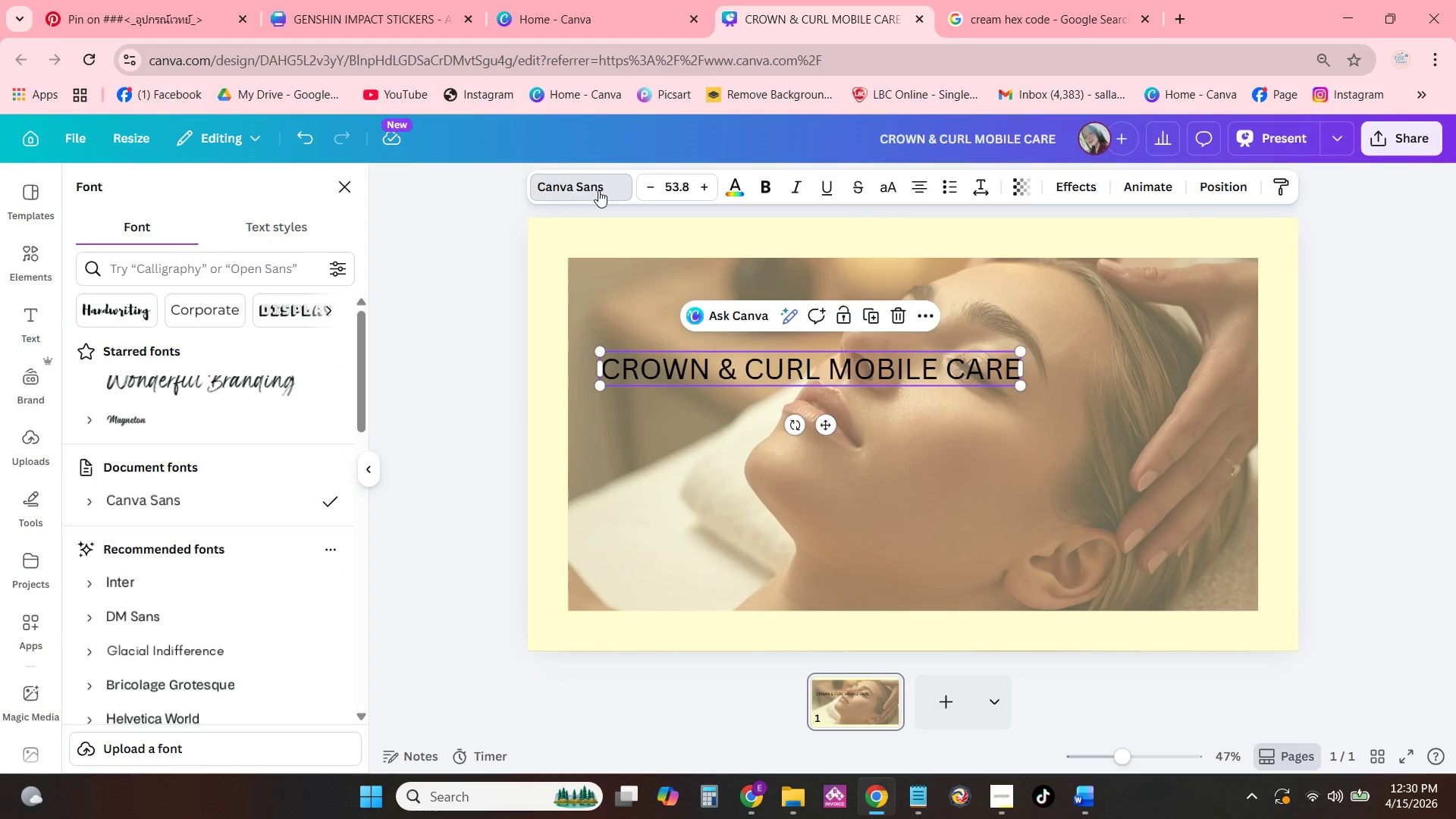 
wait(11.66)
 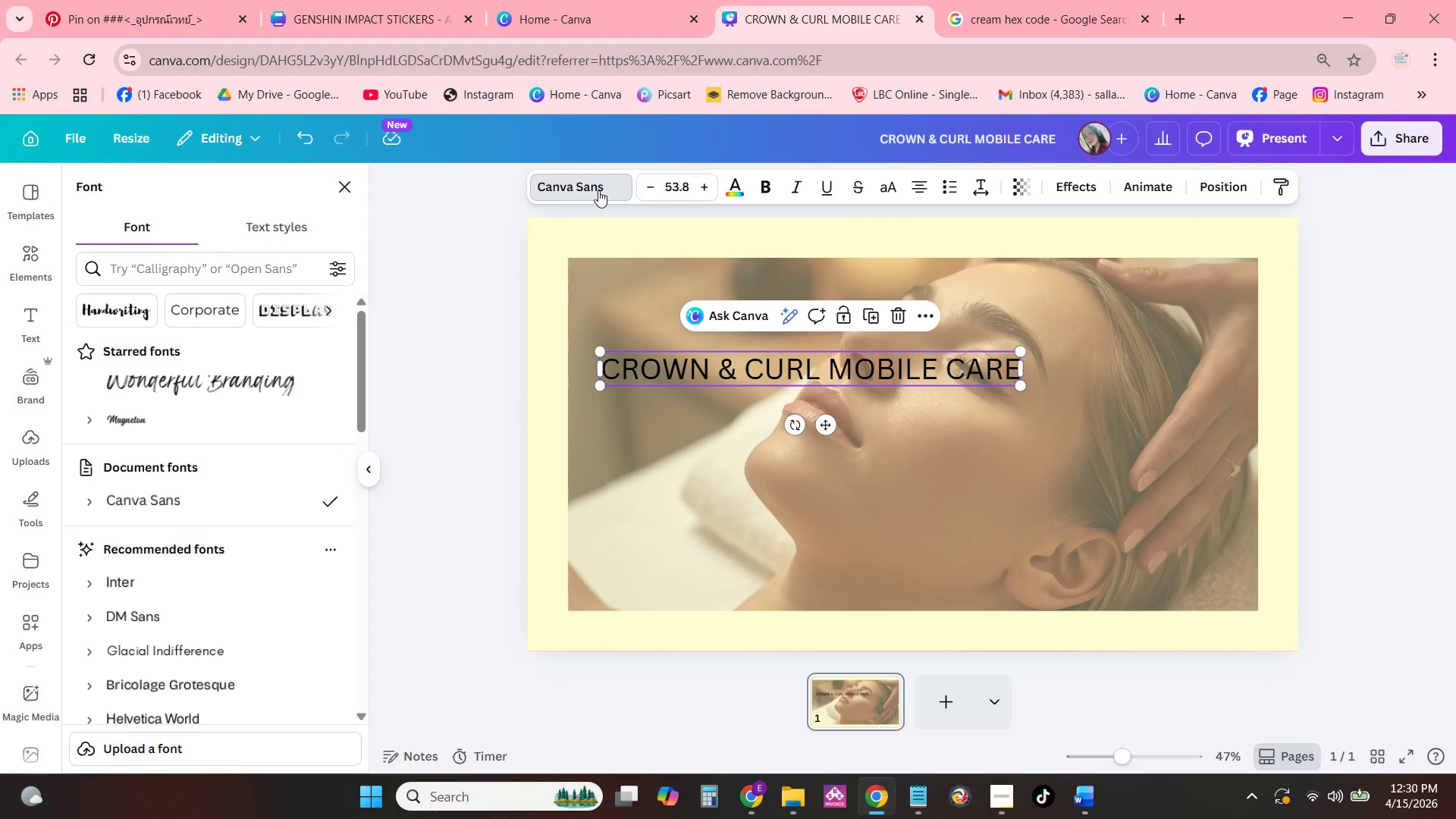 
left_click([184, 270])
 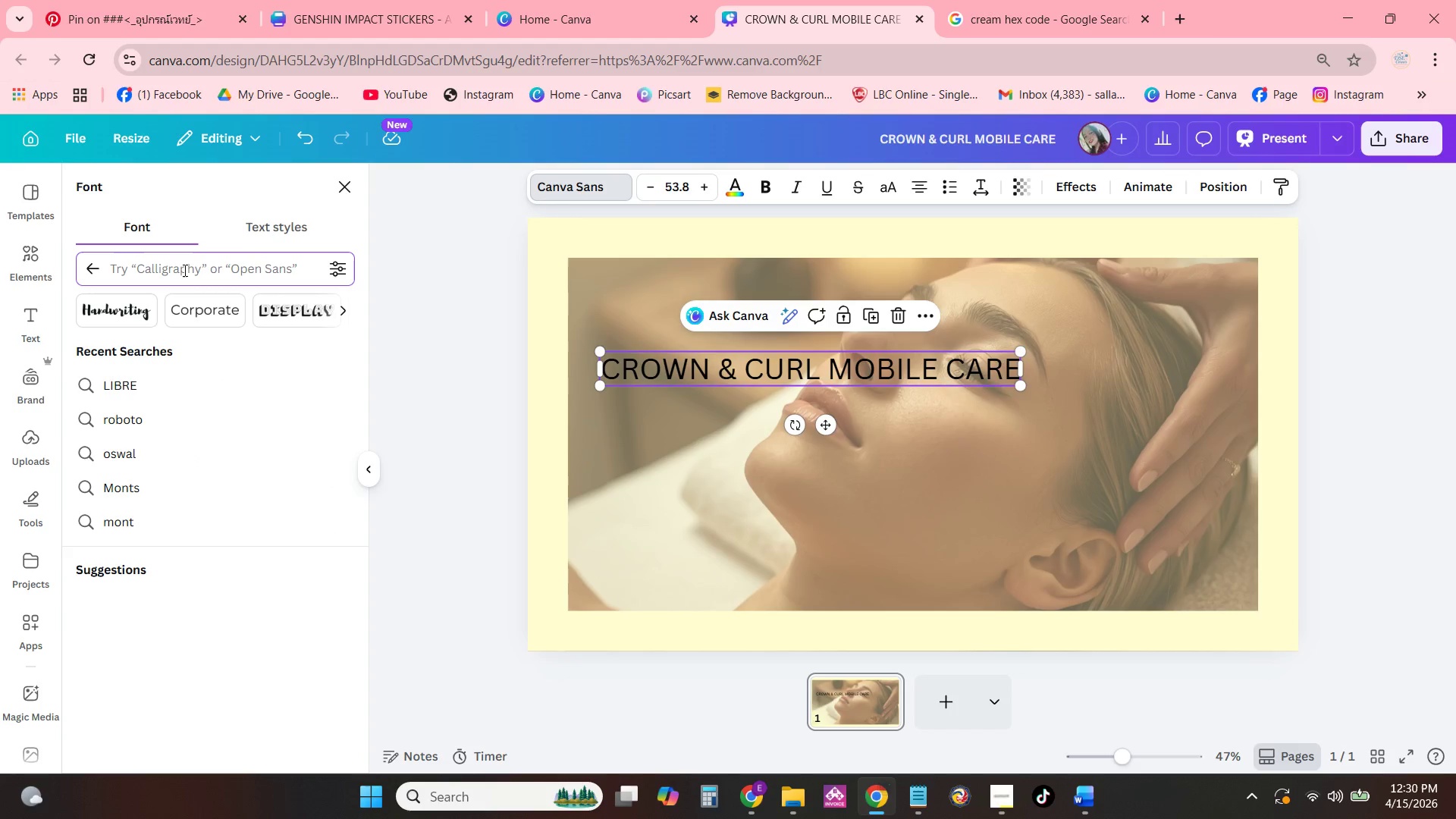 
type(LORS)
key(Backspace)
key(Backspace)
key(Backspace)
type(ora)
 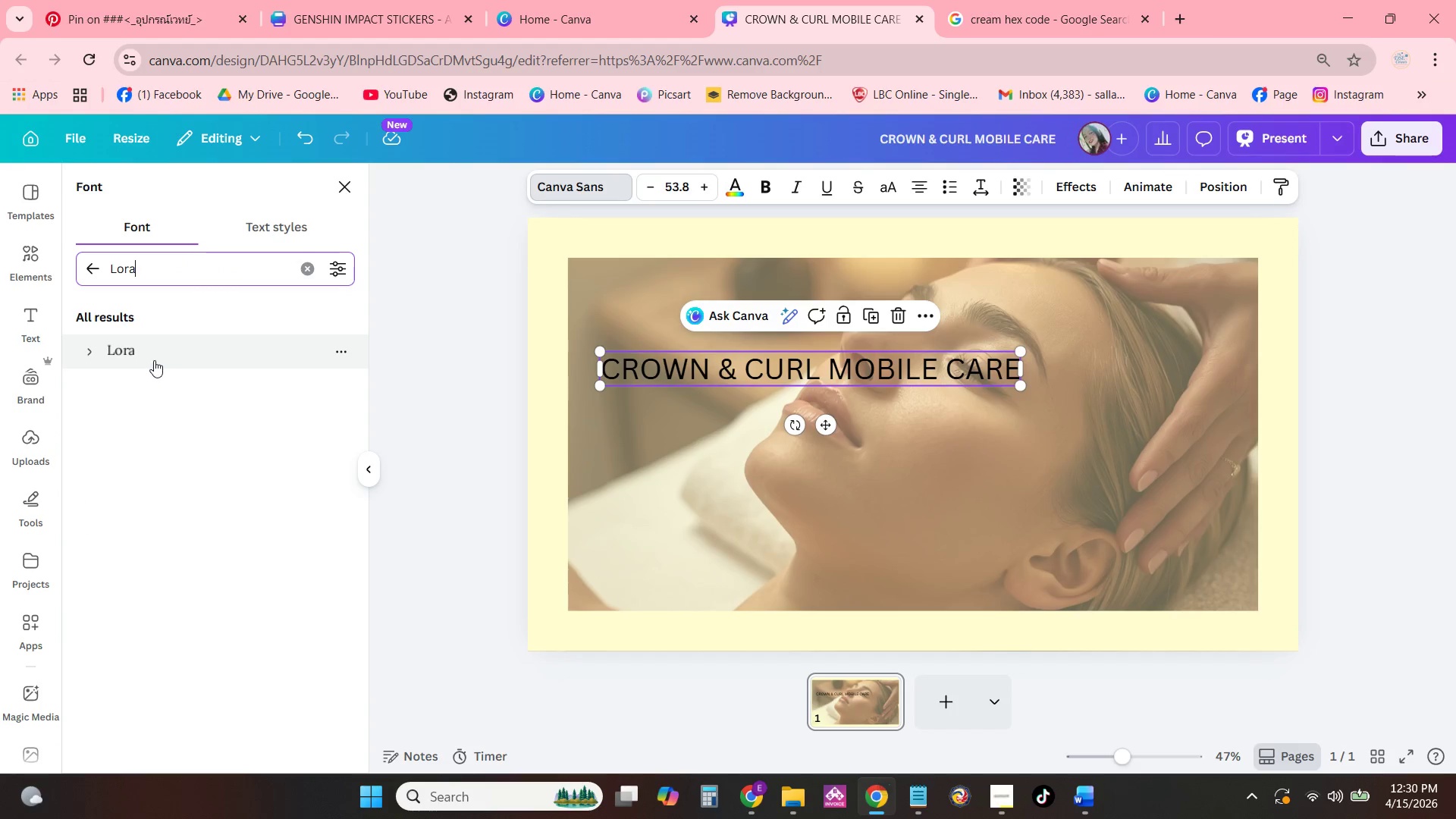 
left_click([159, 362])
 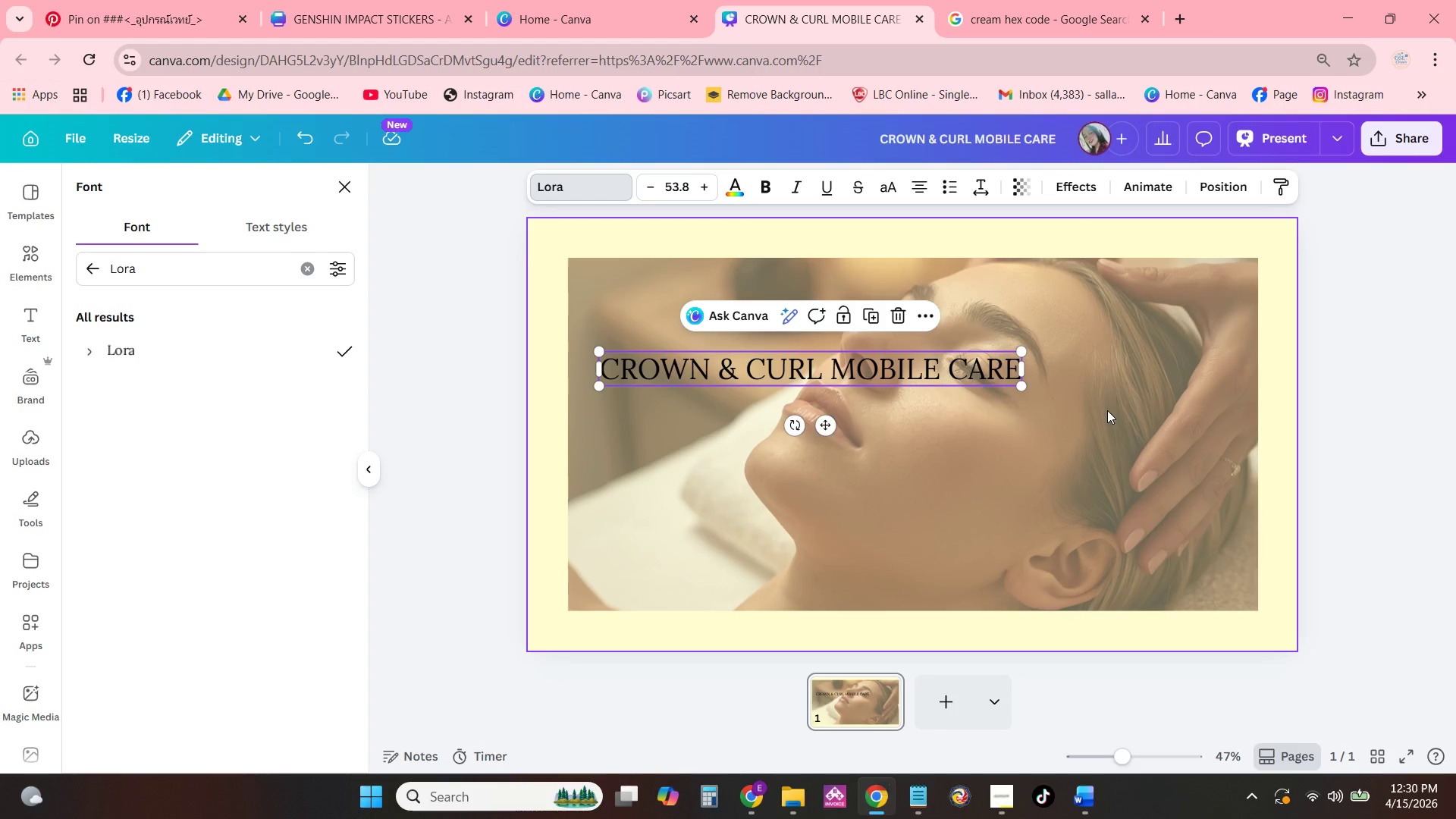 
left_click_drag(start_coordinate=[1021, 390], to_coordinate=[1230, 454])
 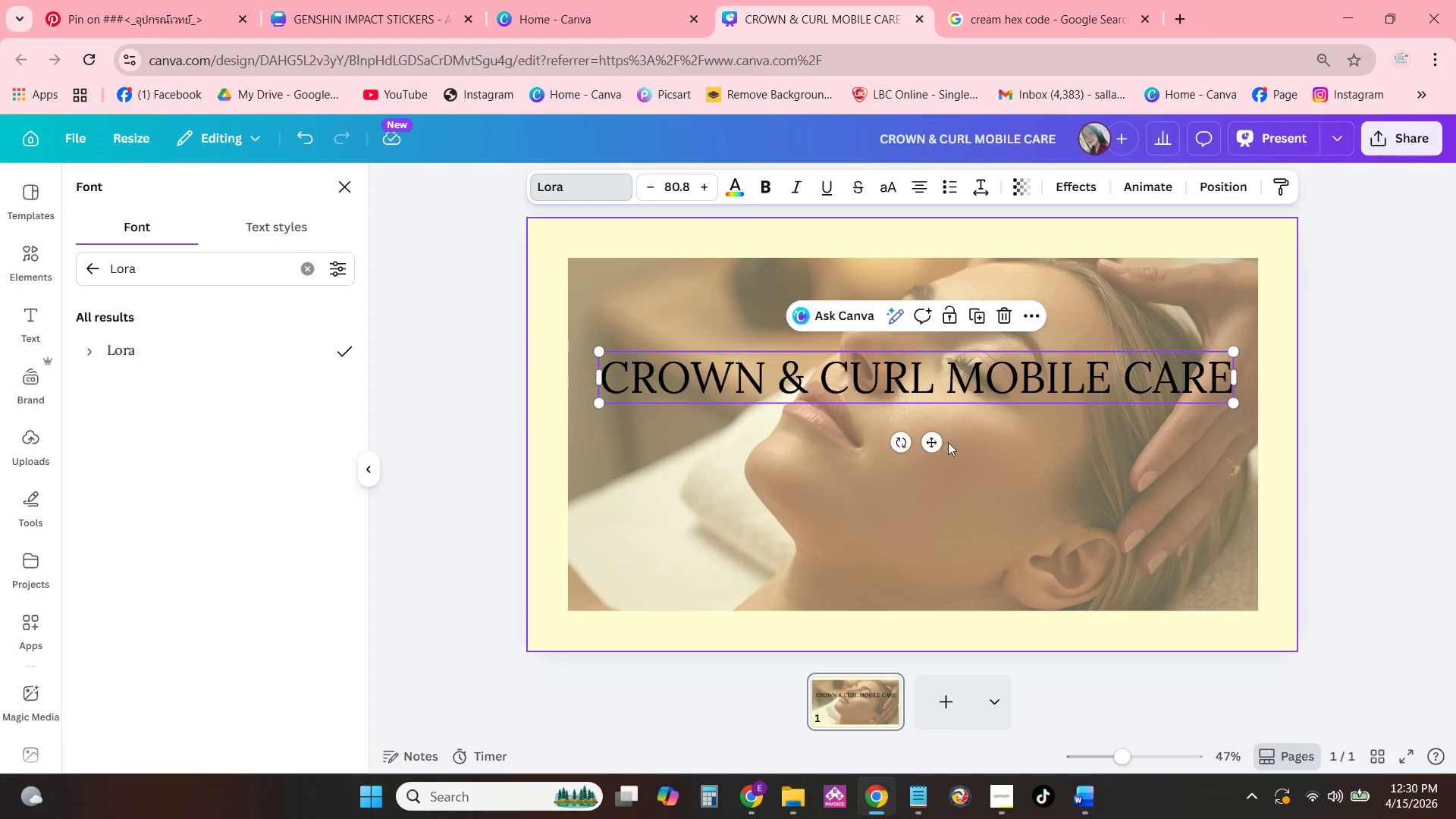 
left_click_drag(start_coordinate=[927, 444], to_coordinate=[927, 457])
 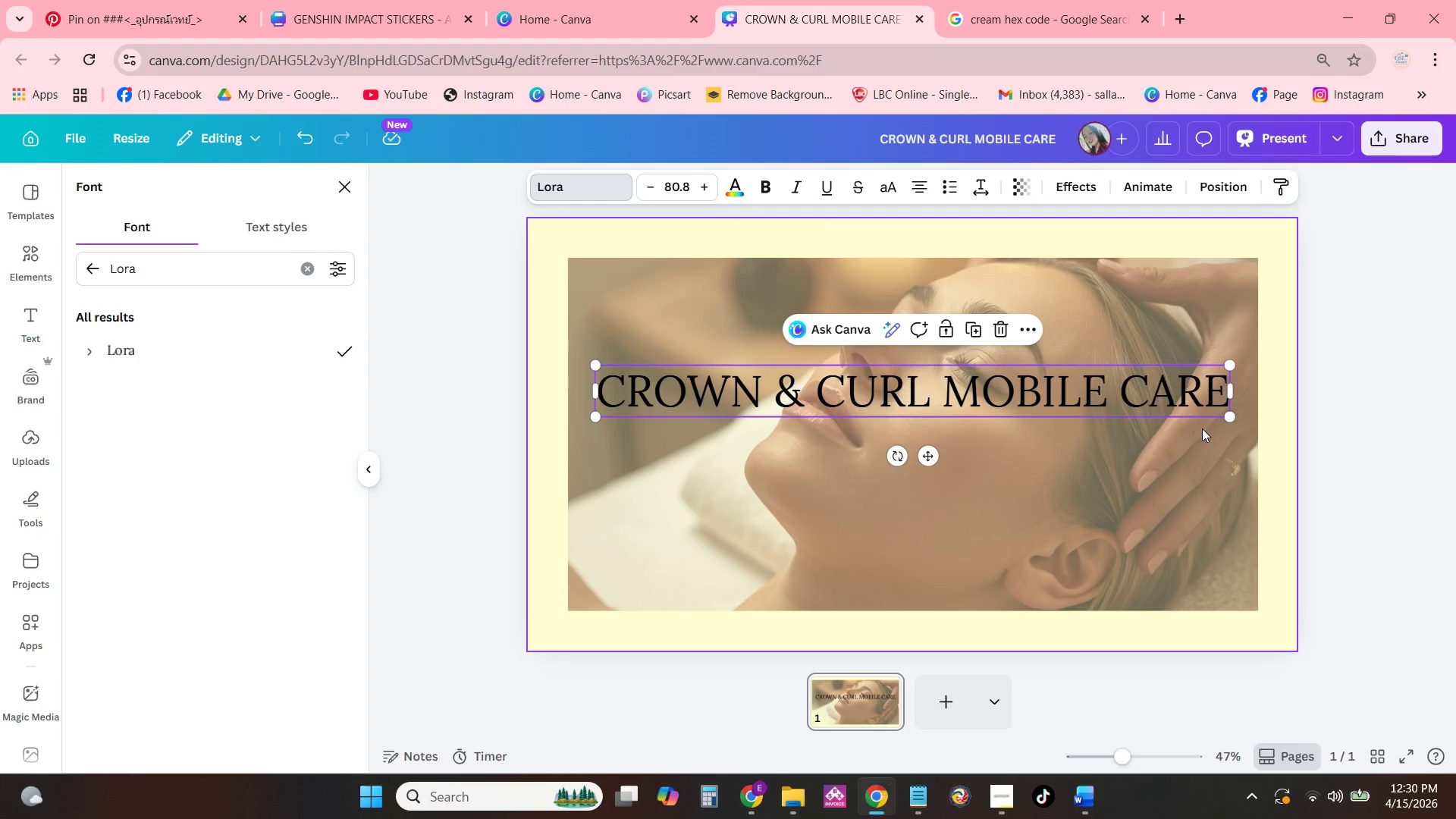 
left_click_drag(start_coordinate=[1232, 416], to_coordinate=[1178, 411])
 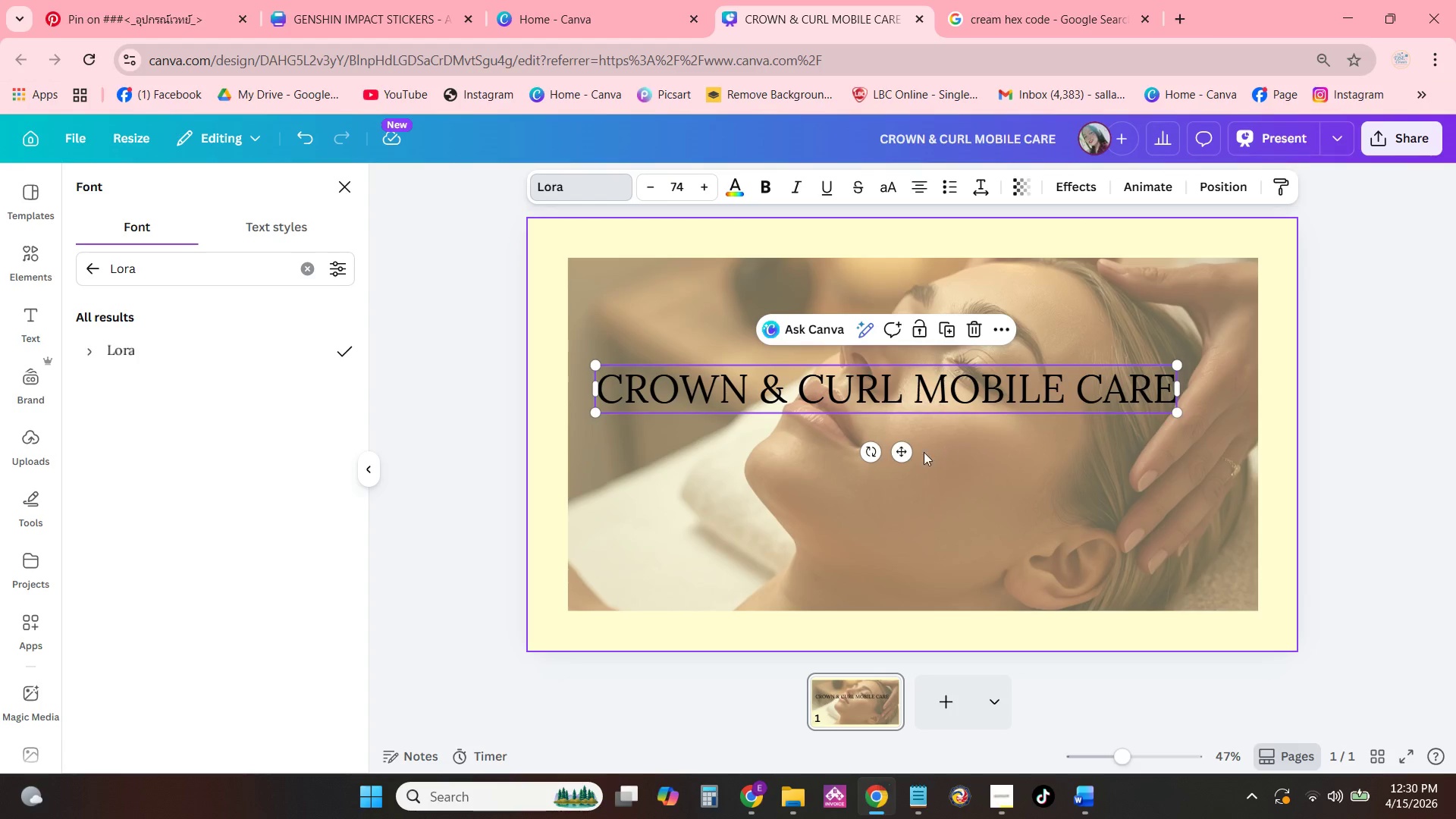 
left_click_drag(start_coordinate=[905, 453], to_coordinate=[933, 463])
 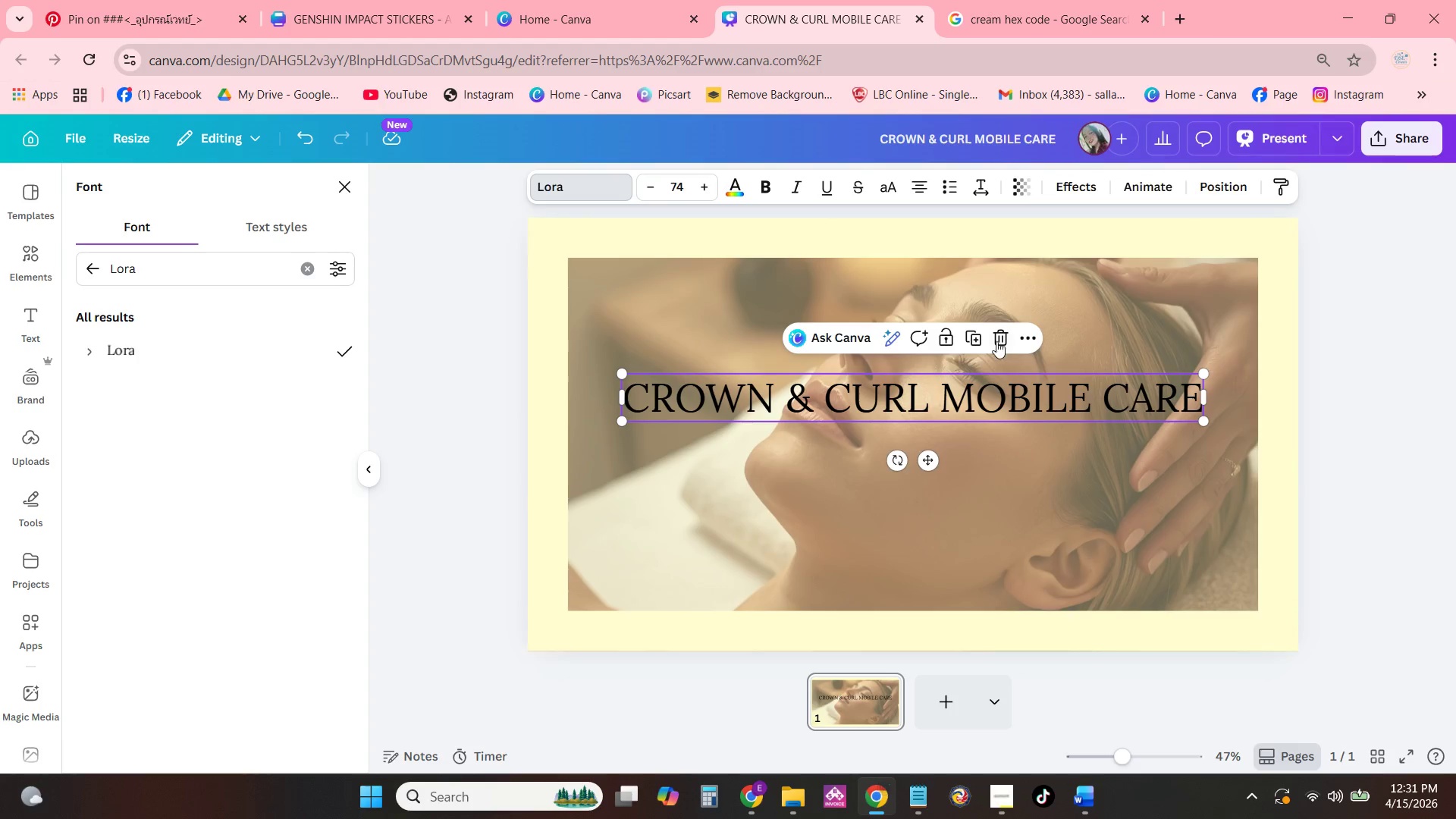 
left_click([970, 336])
 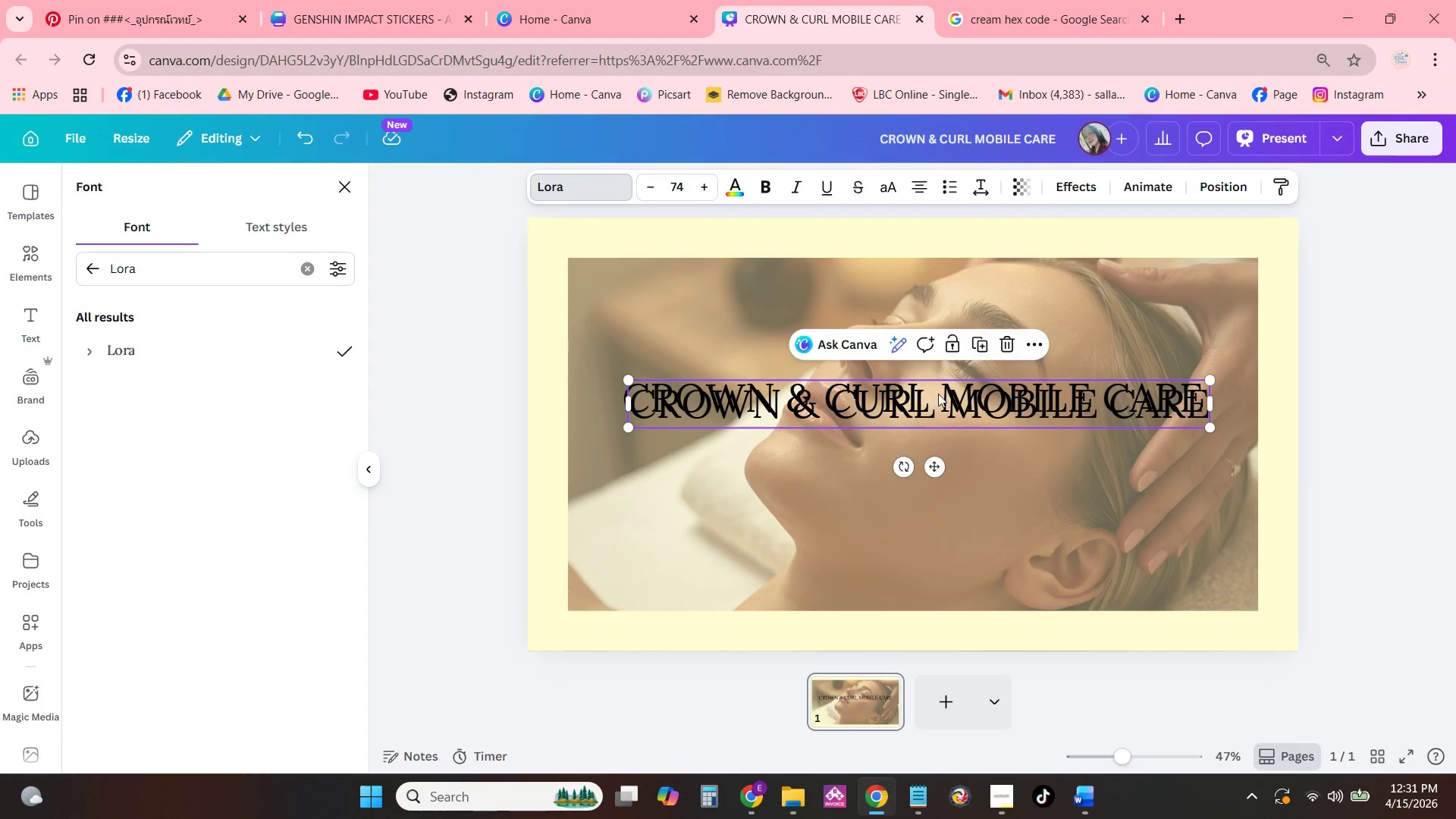 
left_click_drag(start_coordinate=[930, 402], to_coordinate=[930, 475])
 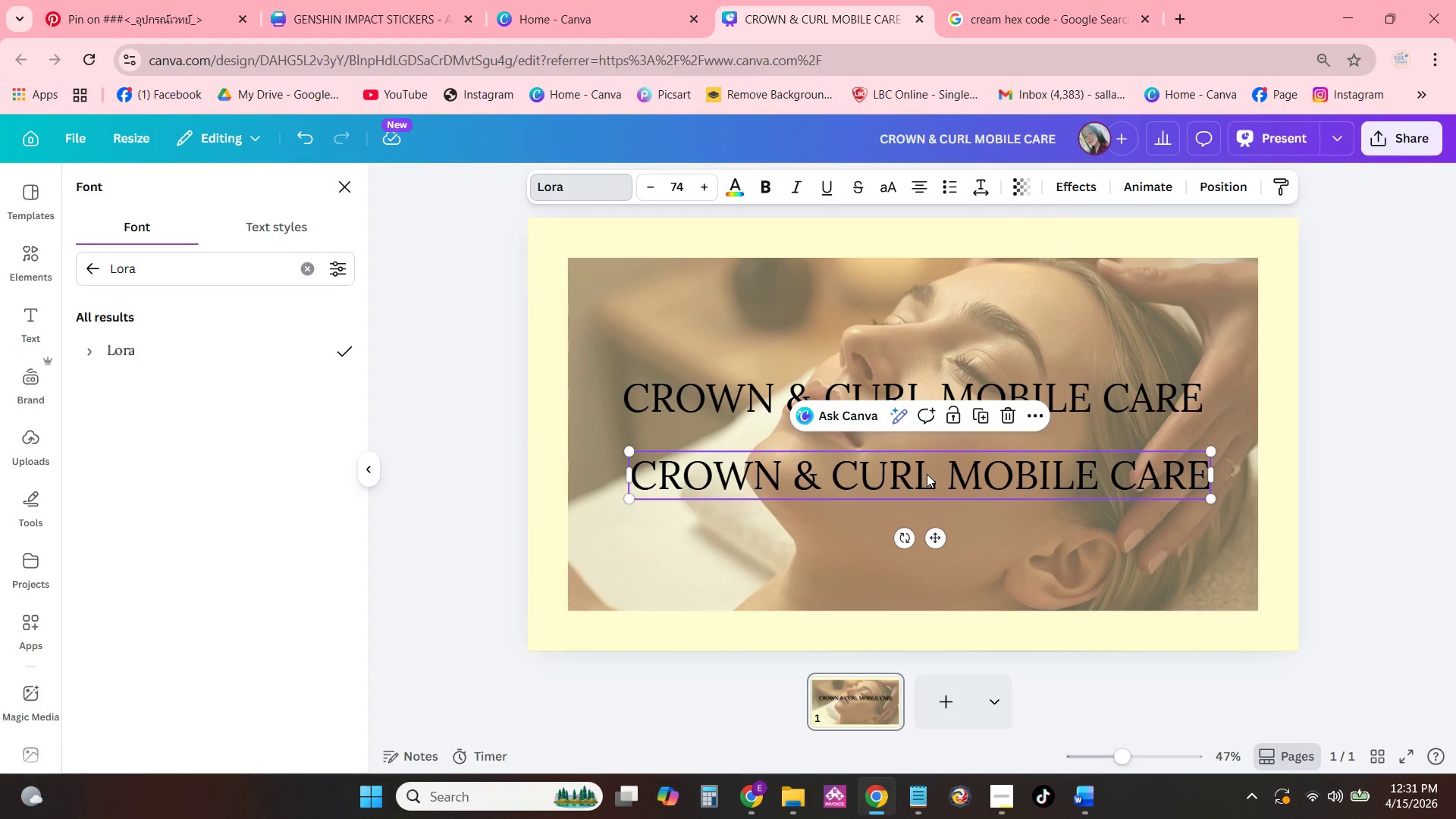 
triple_click([927, 474])
 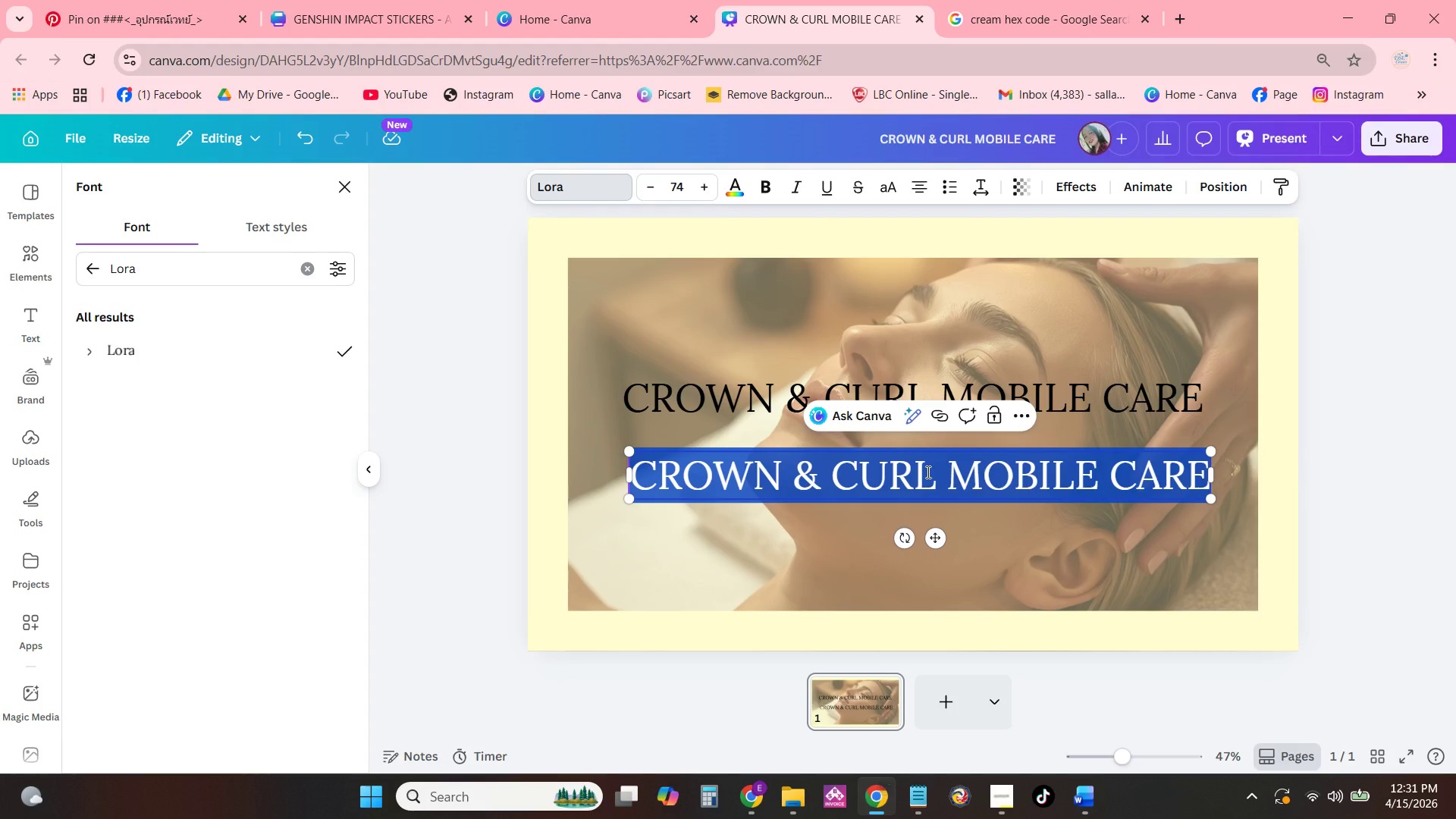 
type(The Residency Program: )
 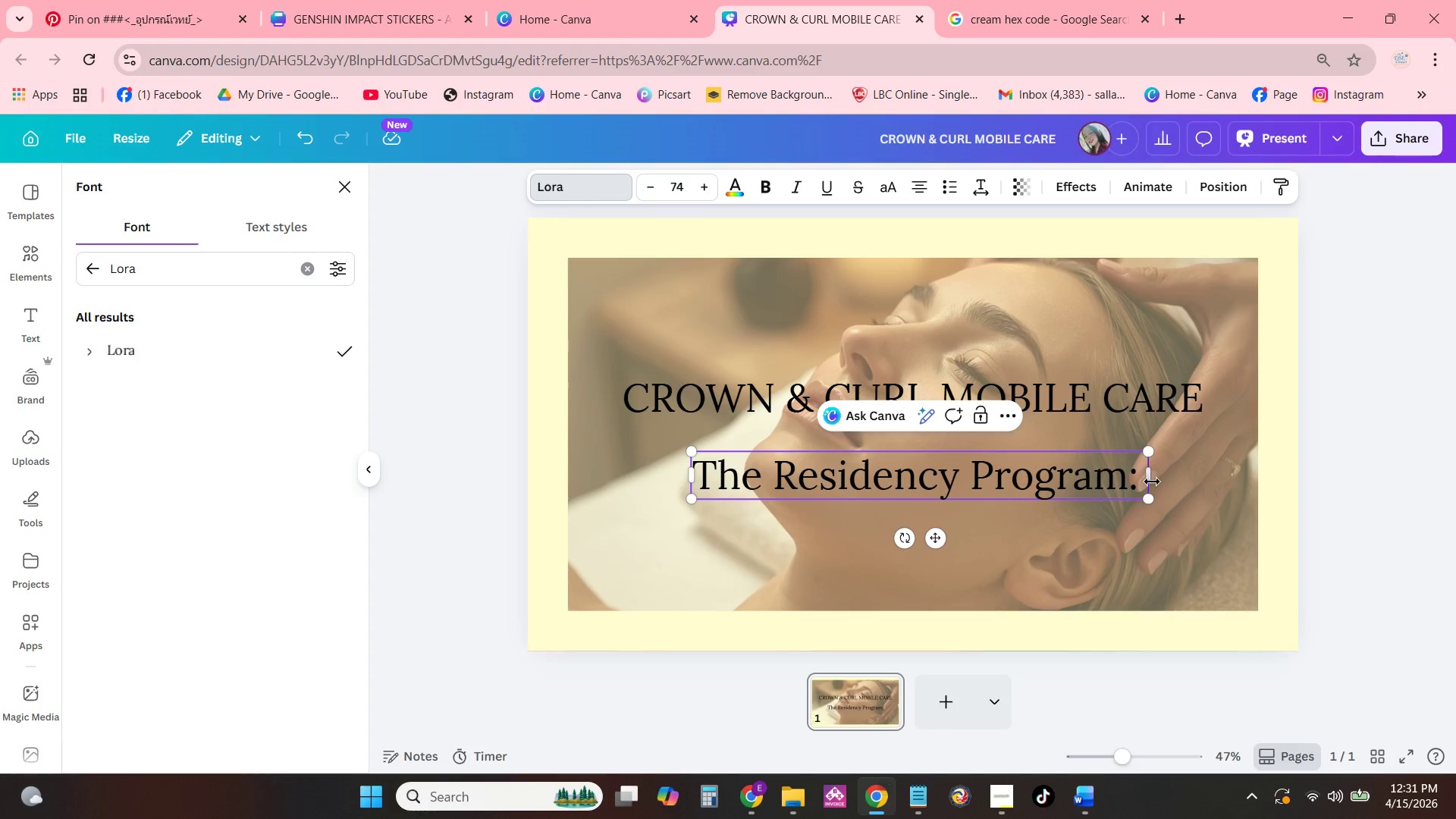 
left_click_drag(start_coordinate=[1152, 499], to_coordinate=[939, 443])
 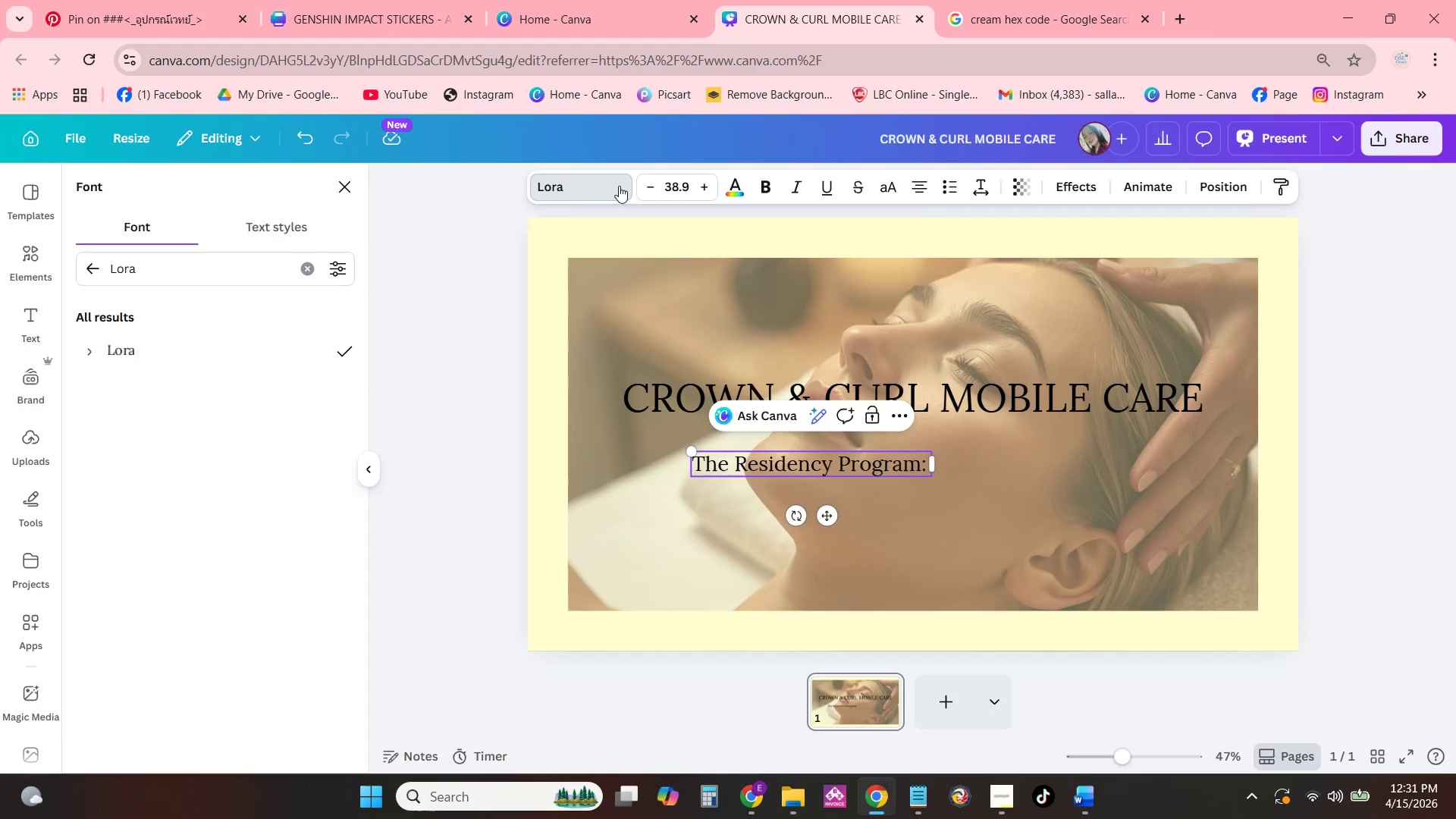 
left_click([619, 186])
 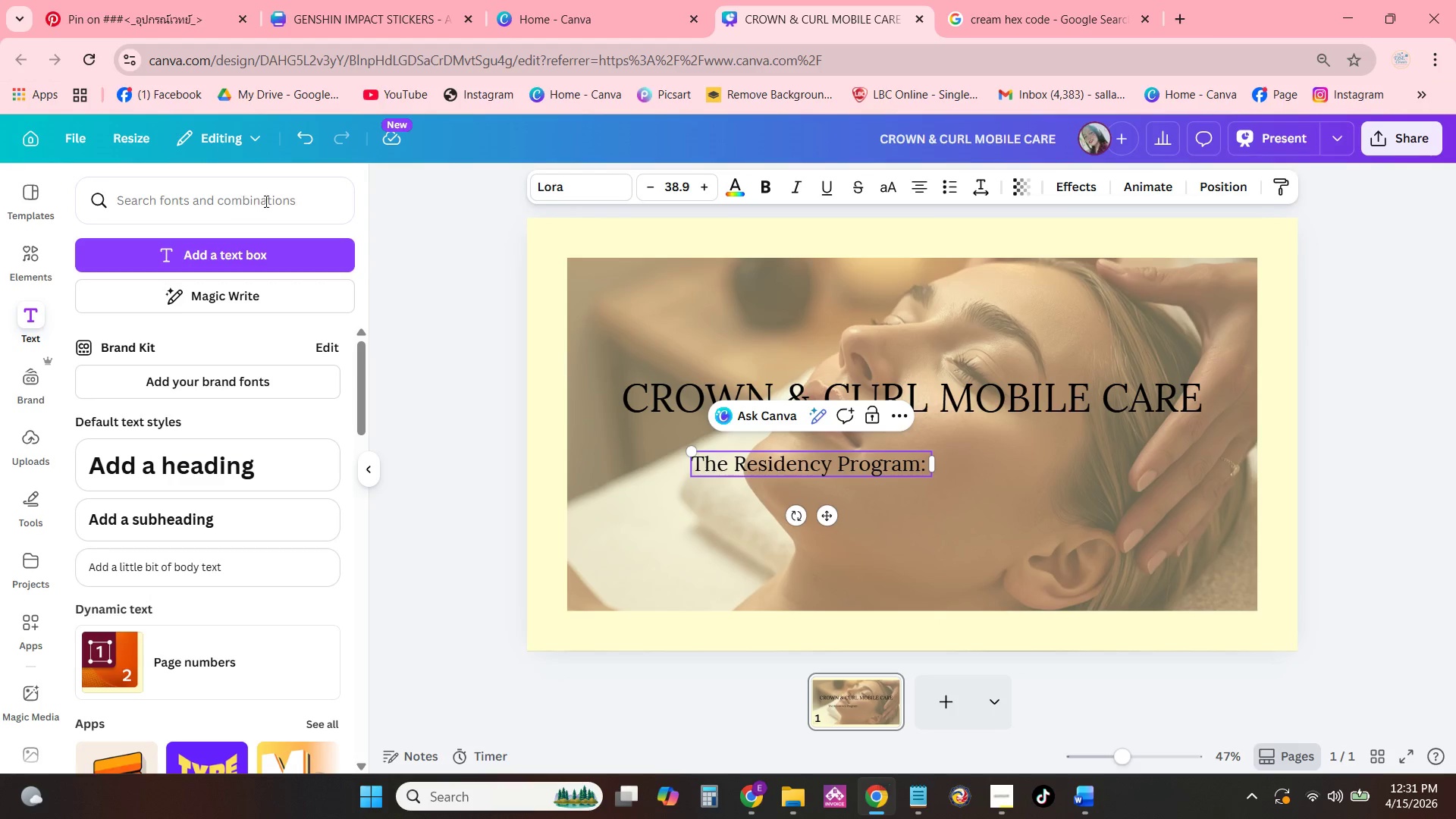 
left_click([572, 180])
 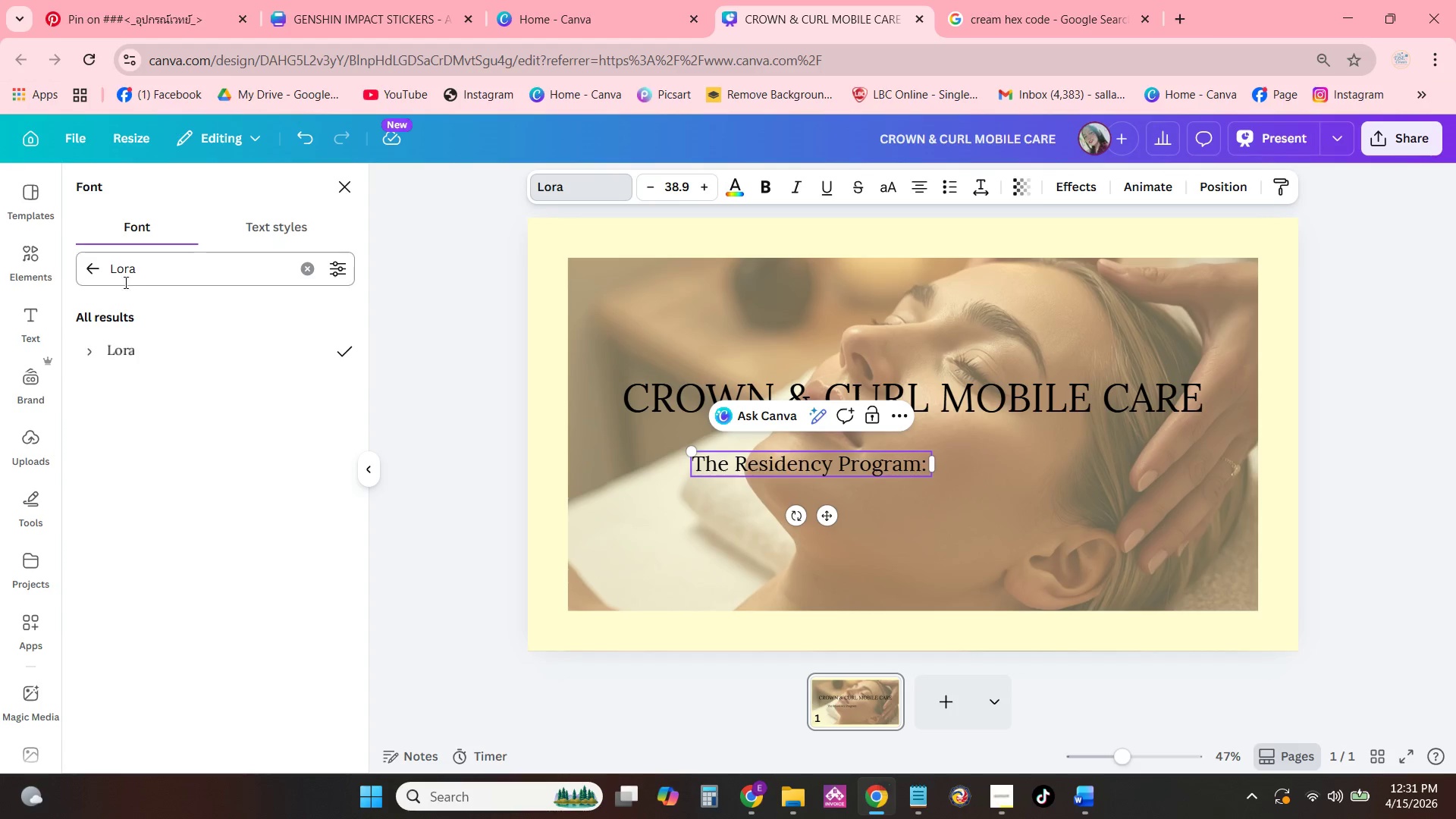 
left_click([104, 273])
 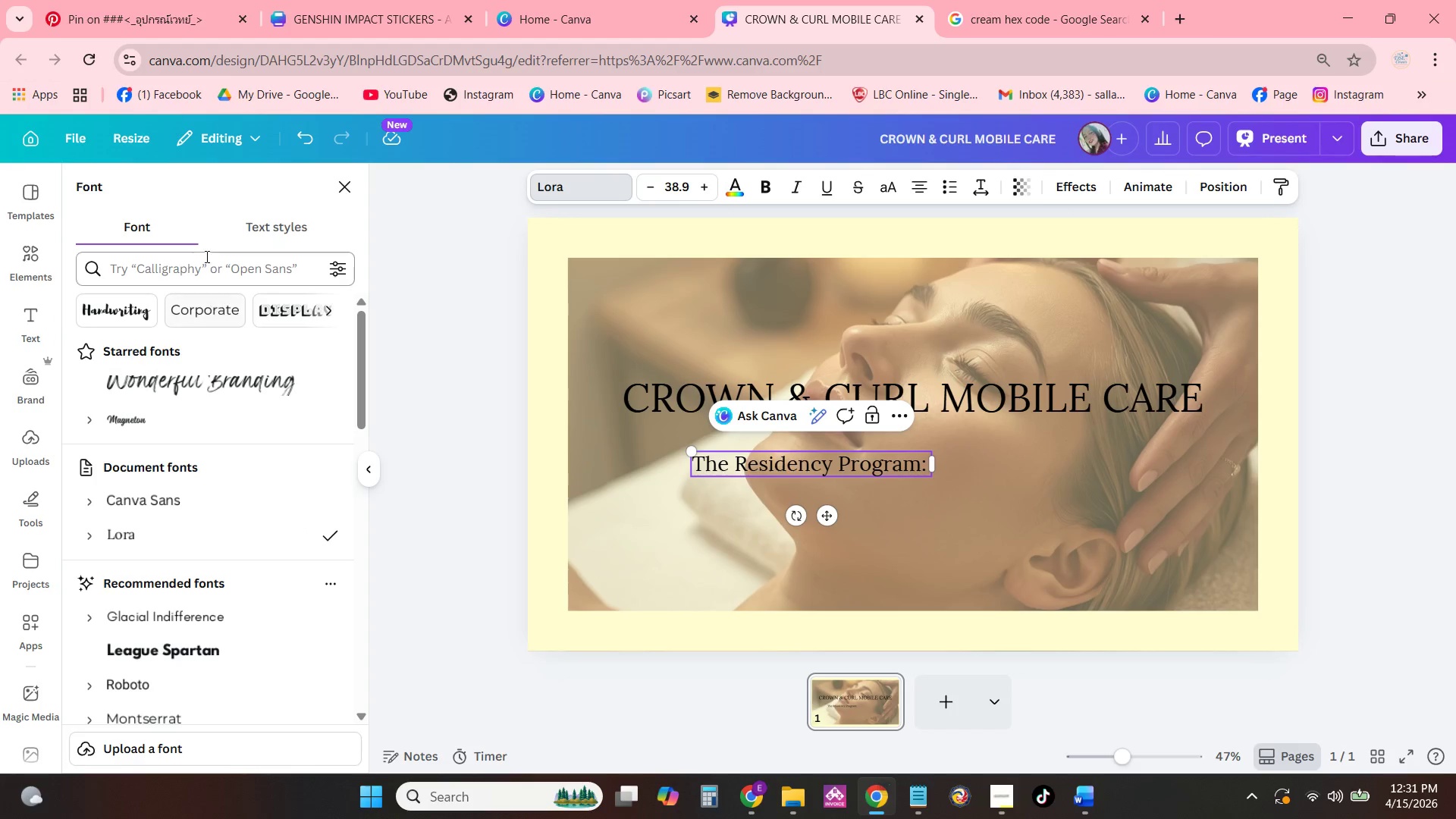 
double_click([205, 262])
 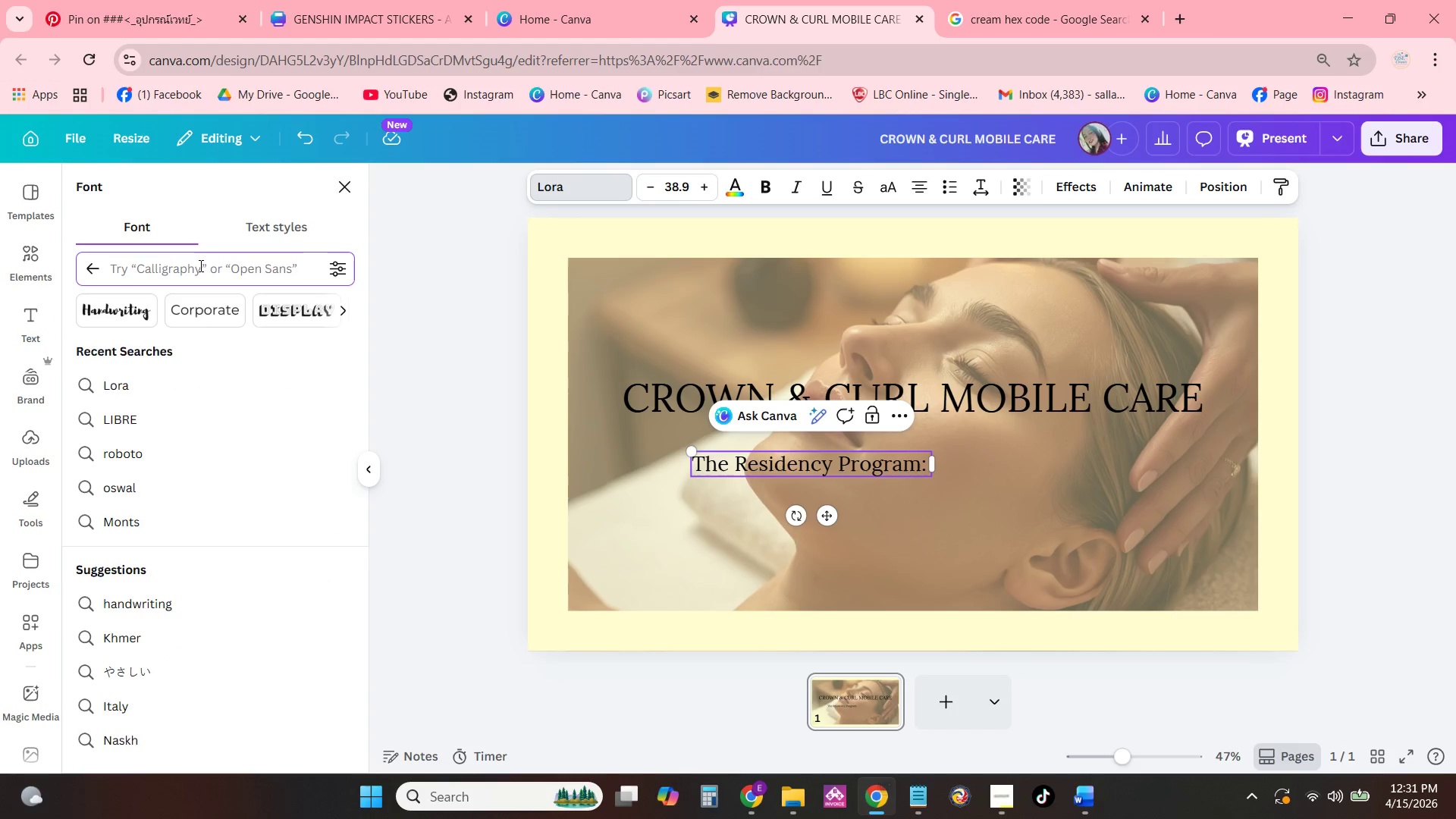 
type(mo)
 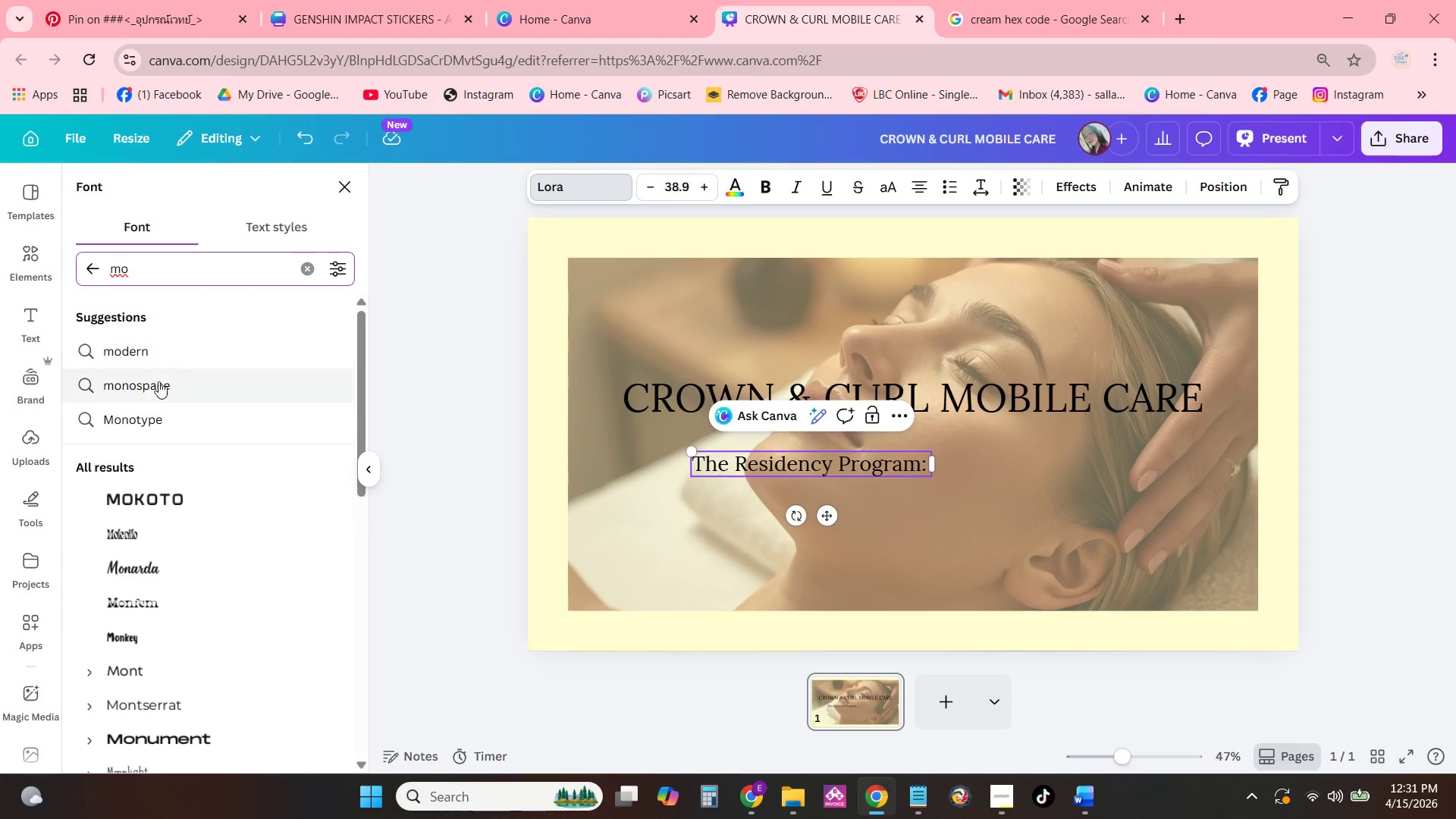 
type(b)
key(Backspace)
type(nt)
 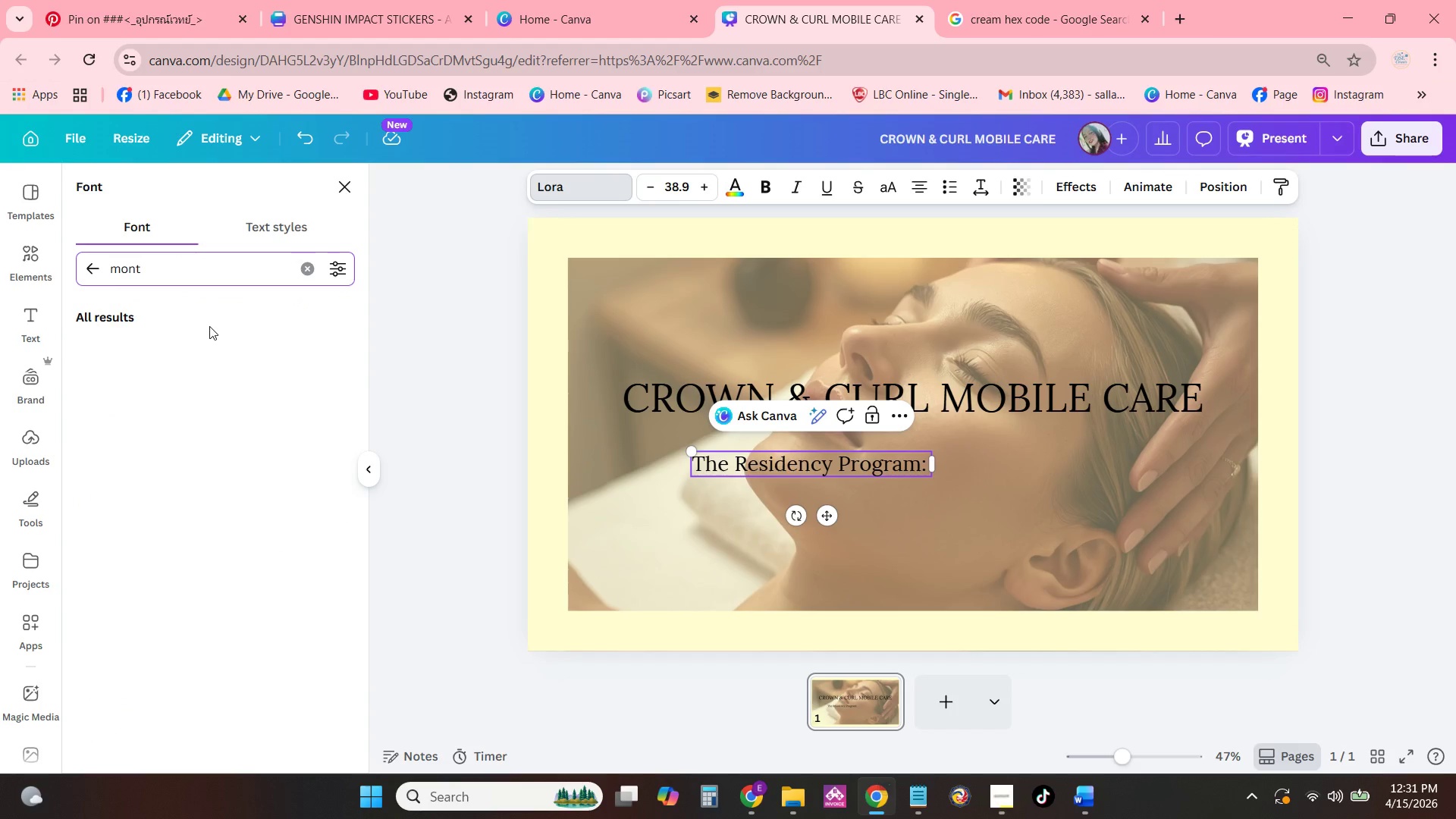 
mouse_move([237, 378])
 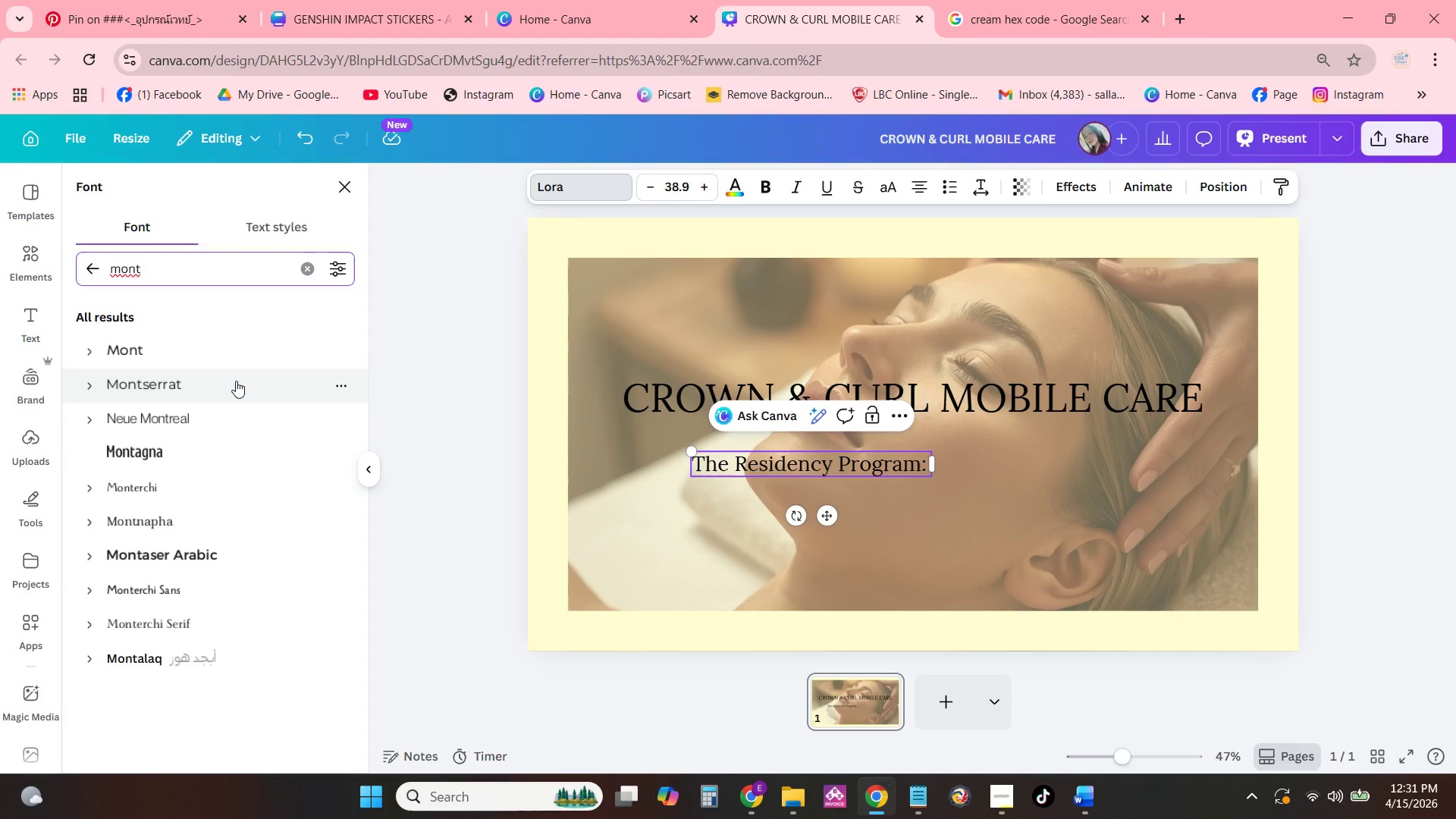 
left_click([236, 381])
 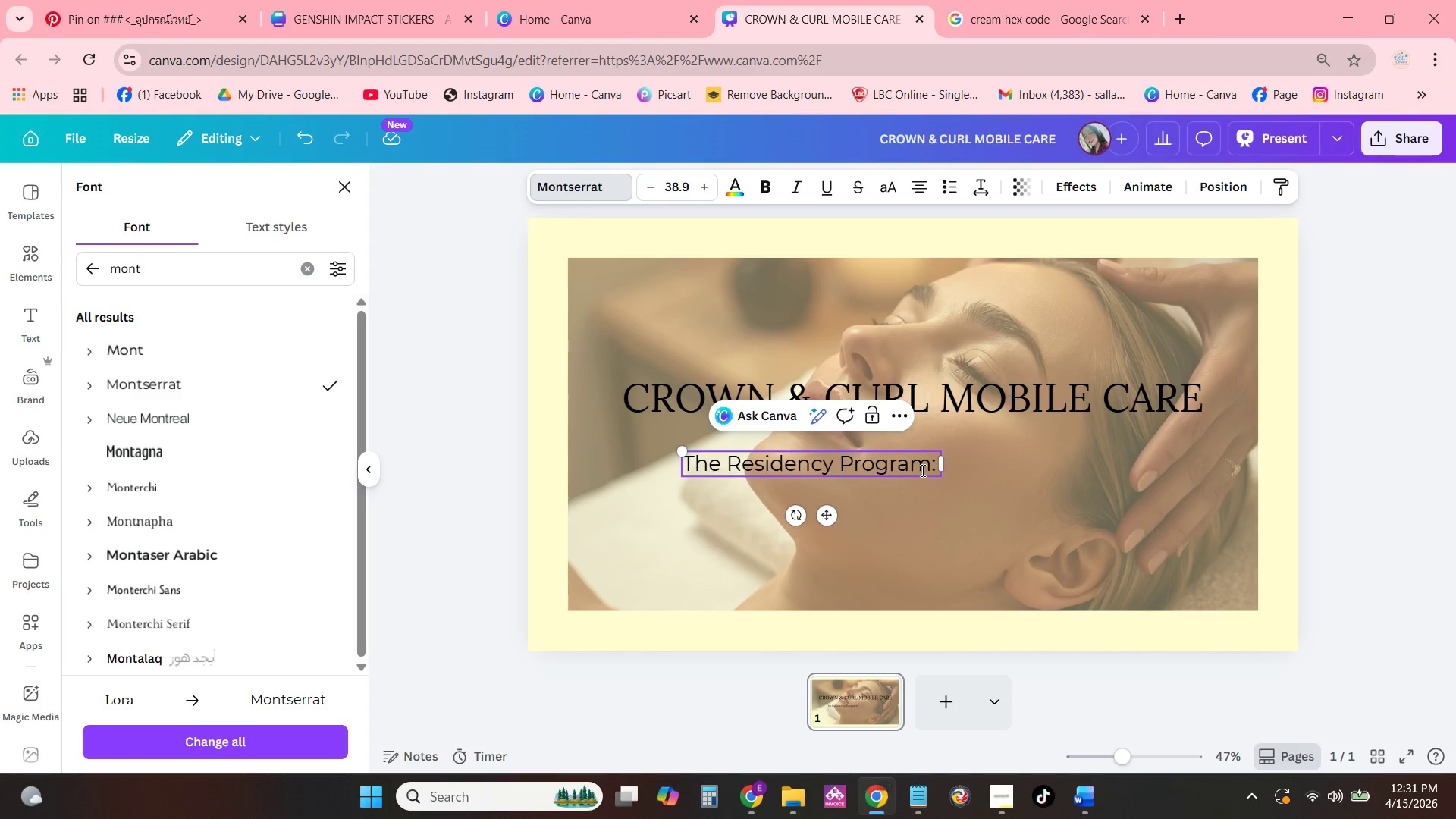 
left_click([922, 473])
 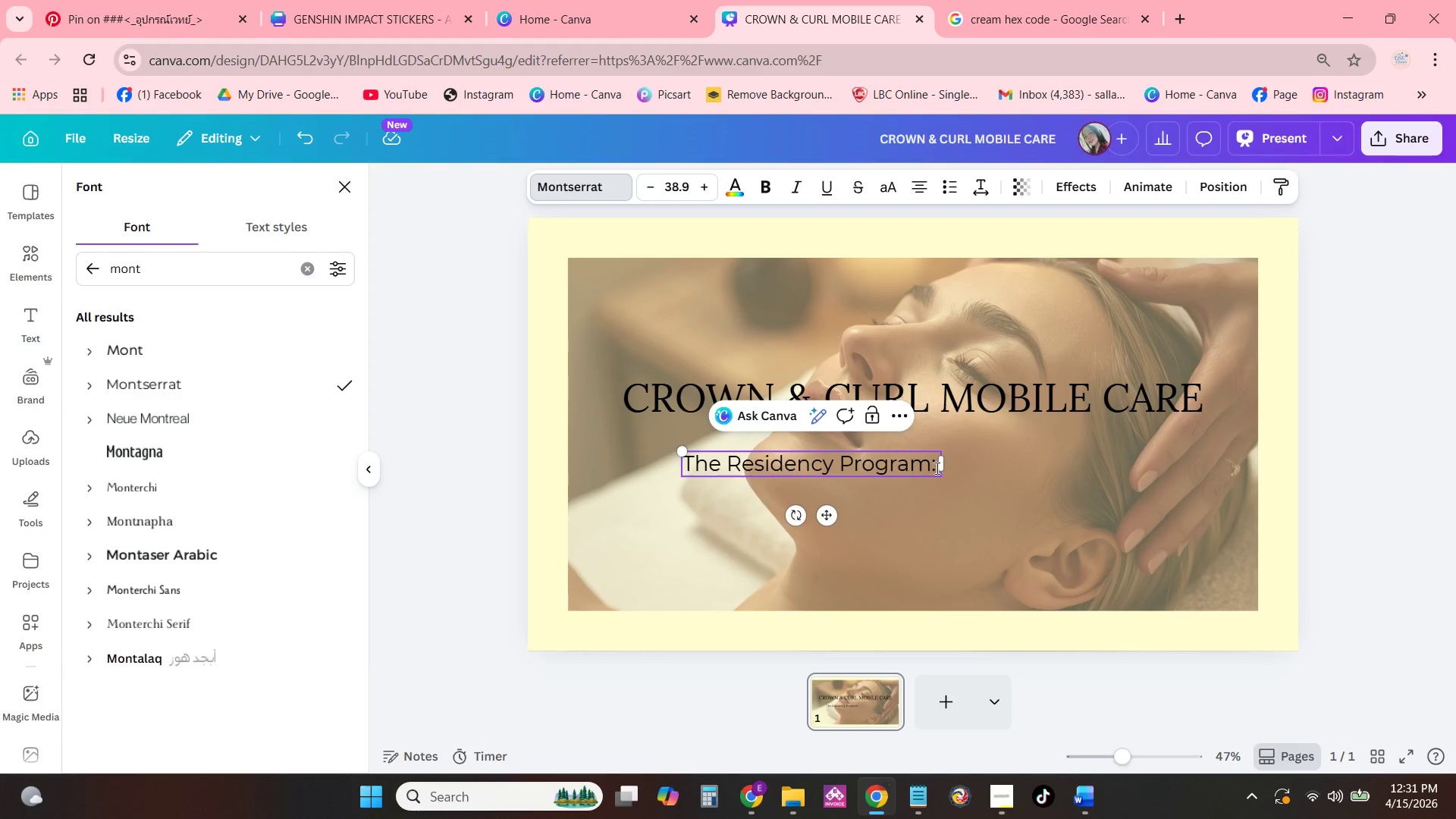 
left_click([939, 468])
 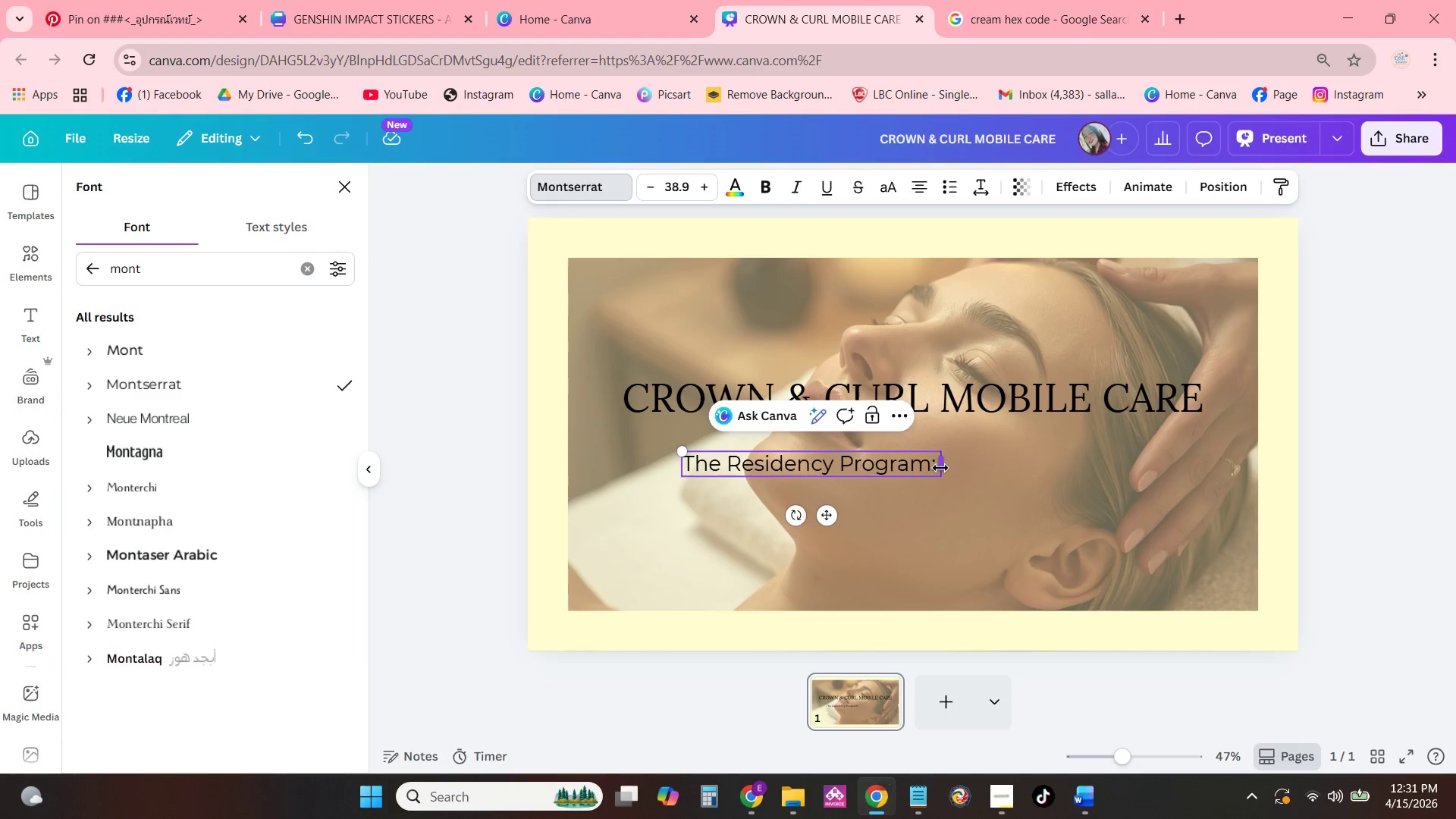 
type( )
key(Backspace)
type( Pre)
key(Backspace)
type(emium Grooming 7 )
 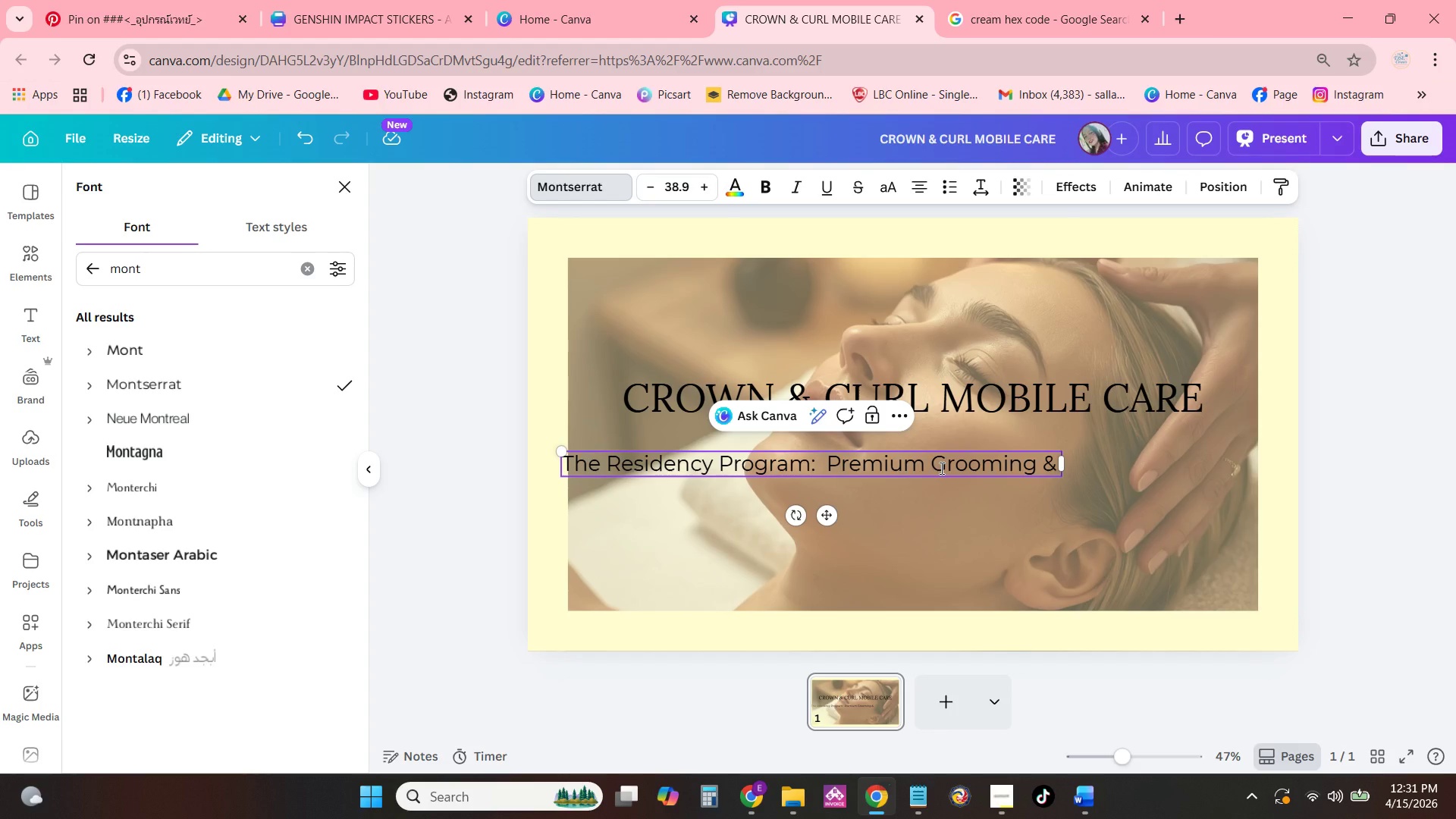 
left_click_drag(start_coordinate=[1059, 479], to_coordinate=[962, 456])
 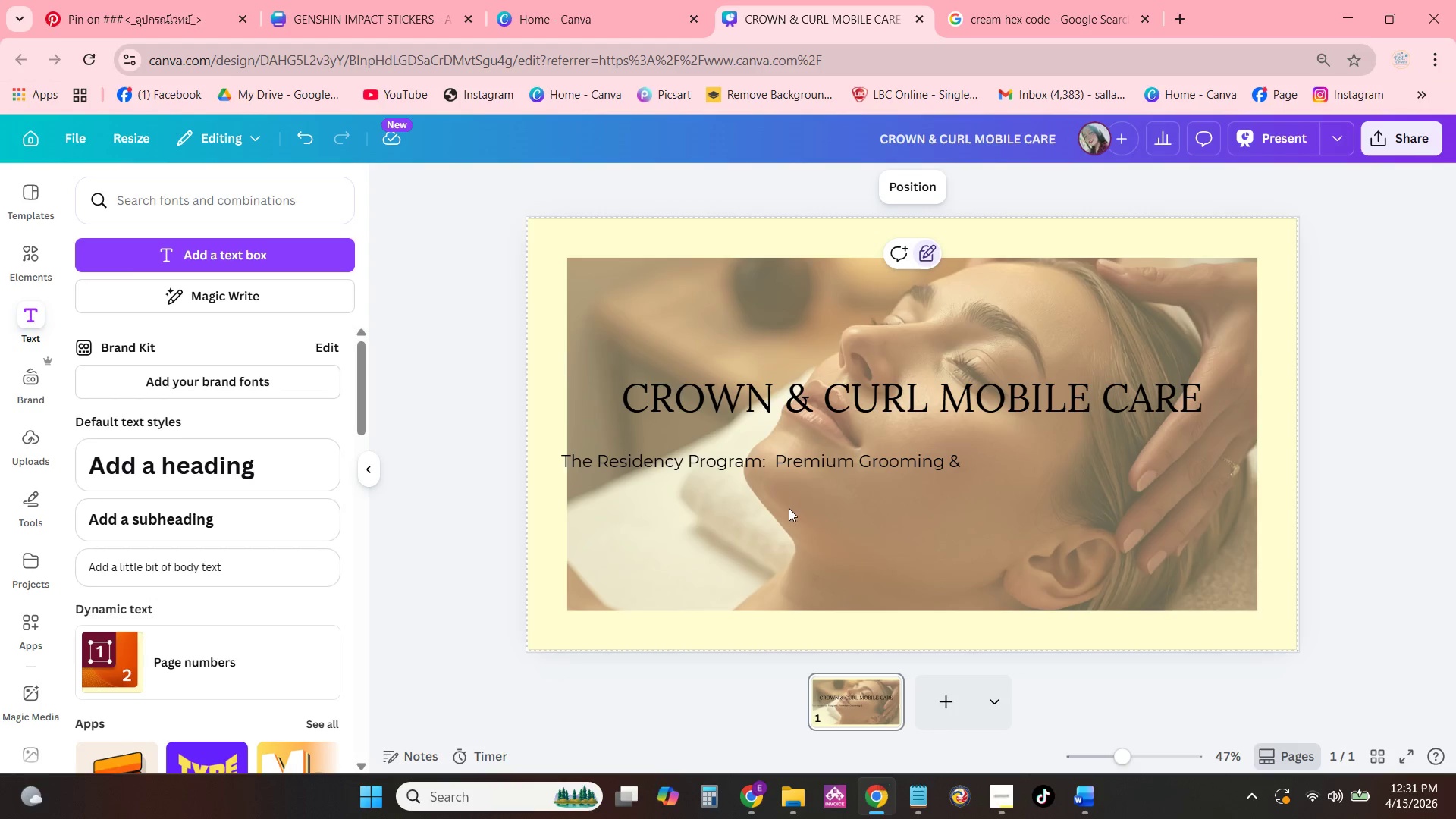 
left_click_drag(start_coordinate=[823, 454], to_coordinate=[930, 440])
 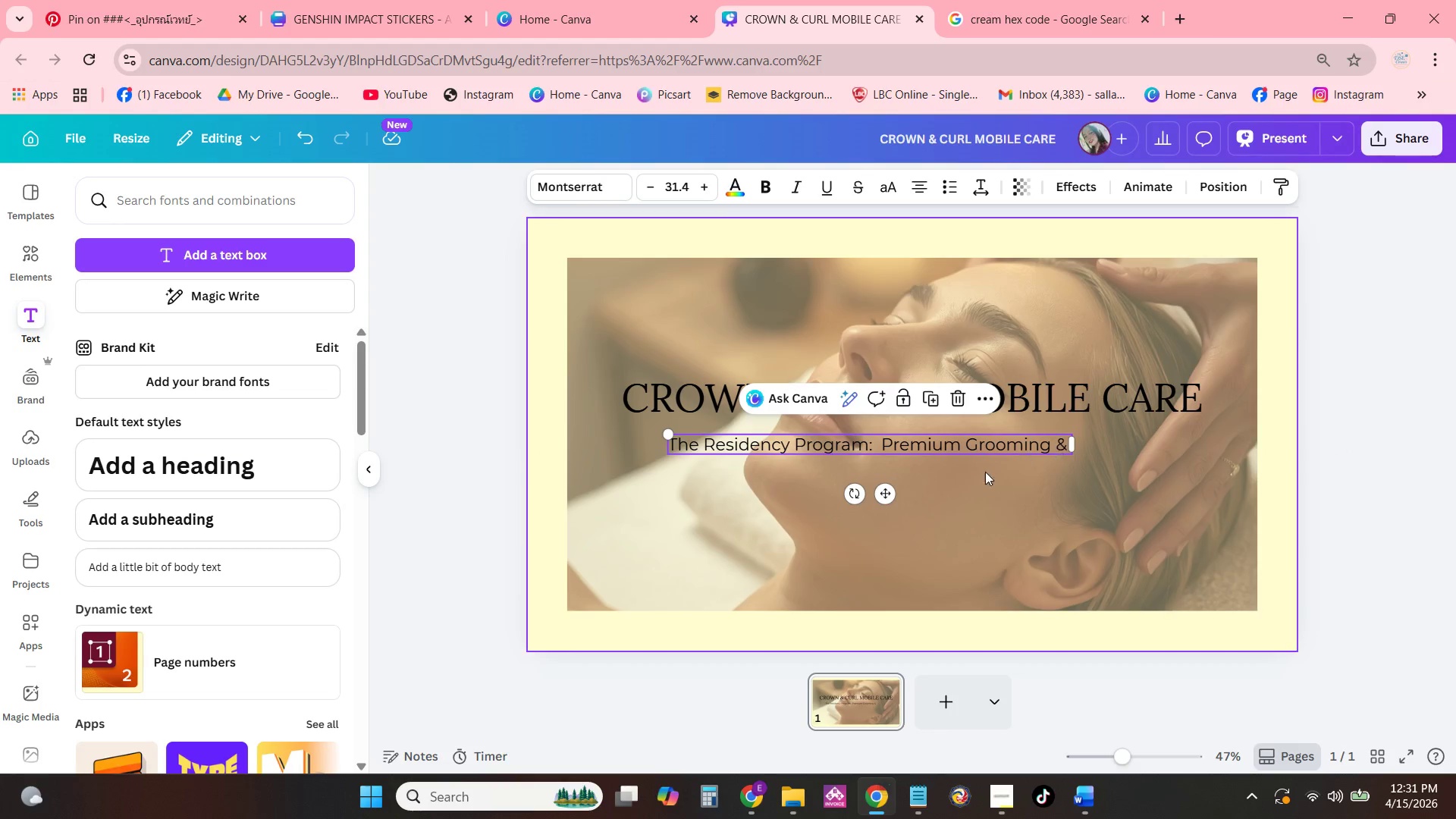 
left_click_drag(start_coordinate=[891, 495], to_coordinate=[924, 497])
 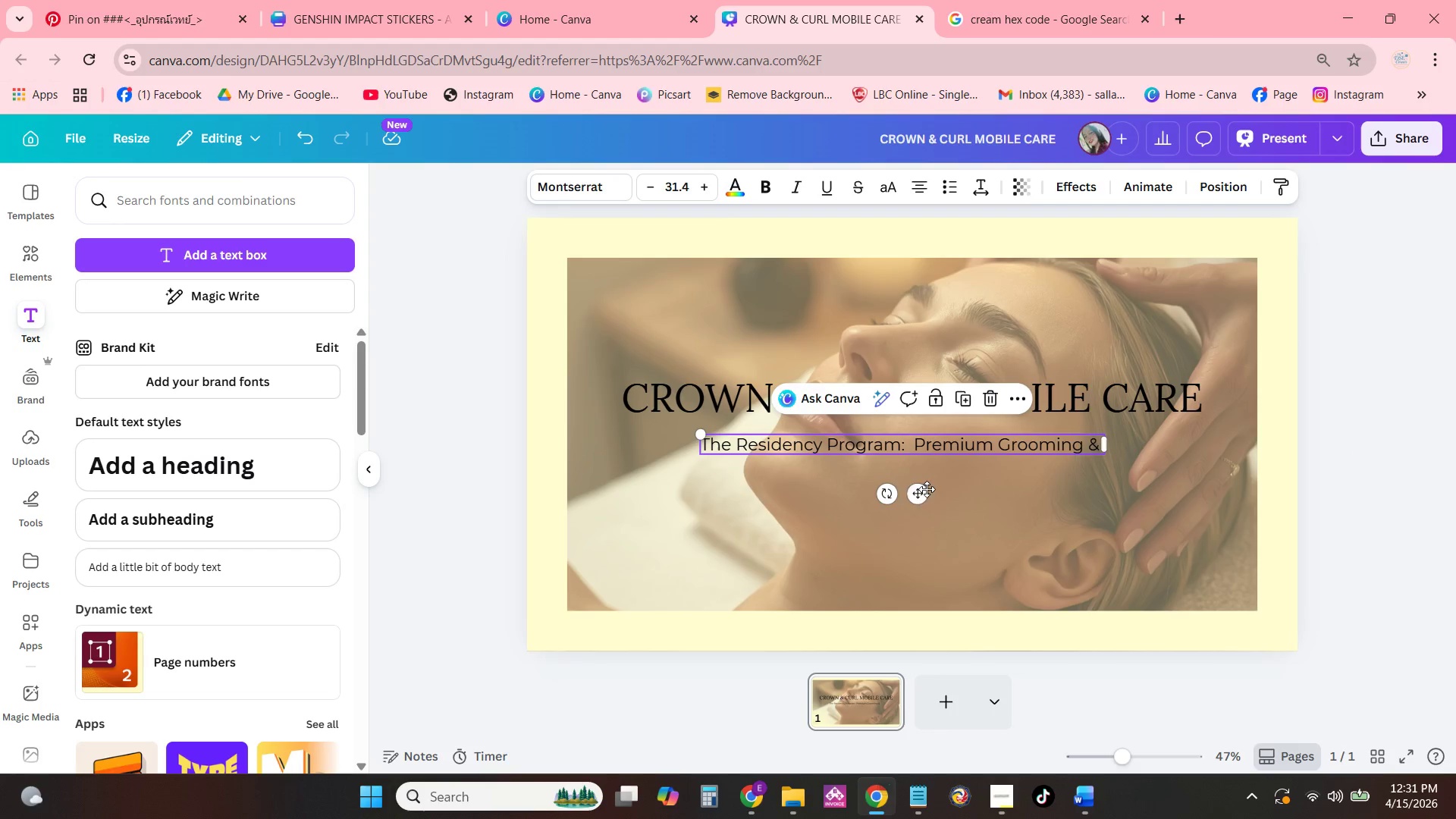 
left_click_drag(start_coordinate=[912, 498], to_coordinate=[917, 522])
 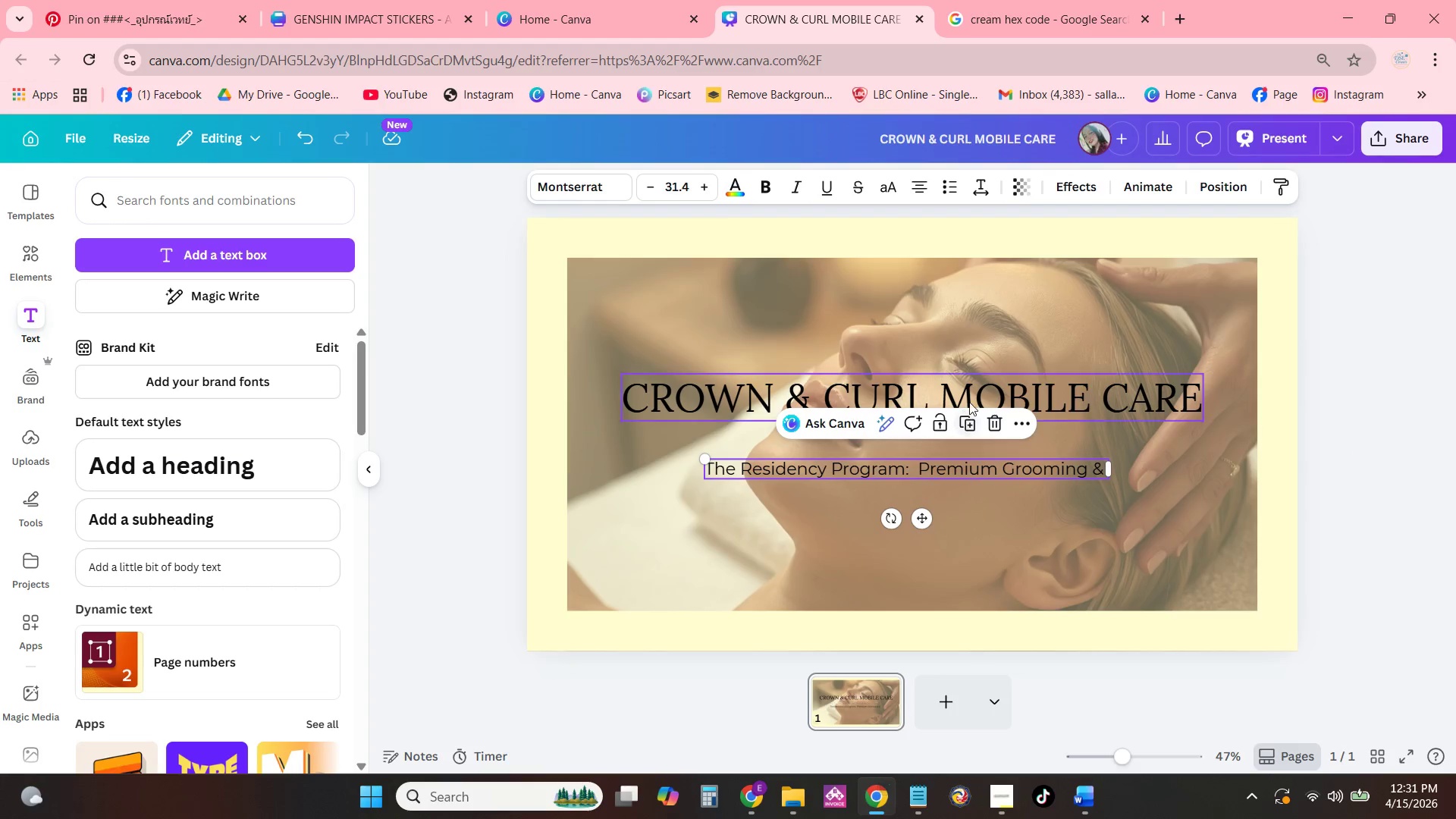 
left_click_drag(start_coordinate=[972, 394], to_coordinate=[971, 450])
 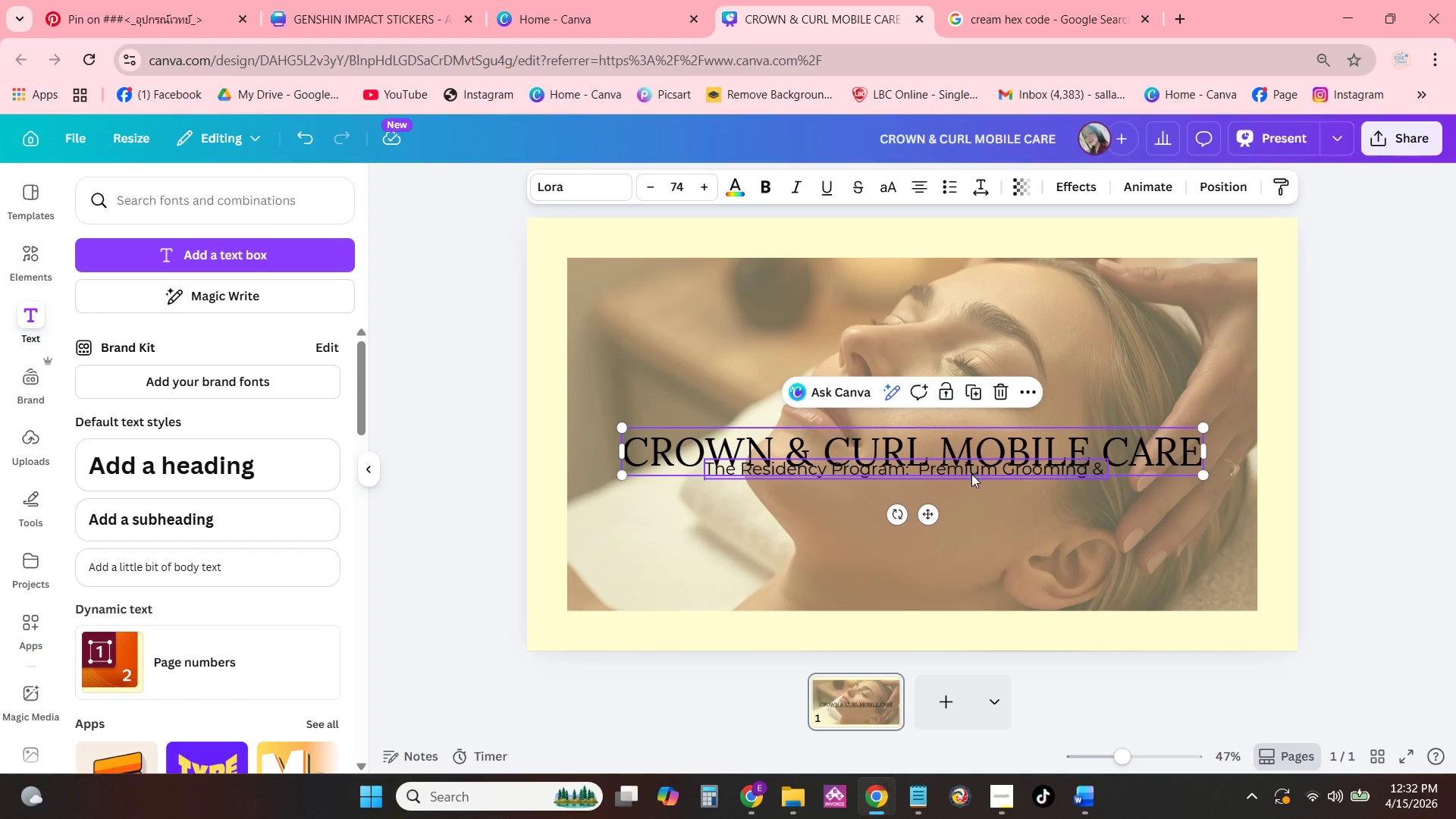 
left_click_drag(start_coordinate=[971, 473], to_coordinate=[964, 422])
 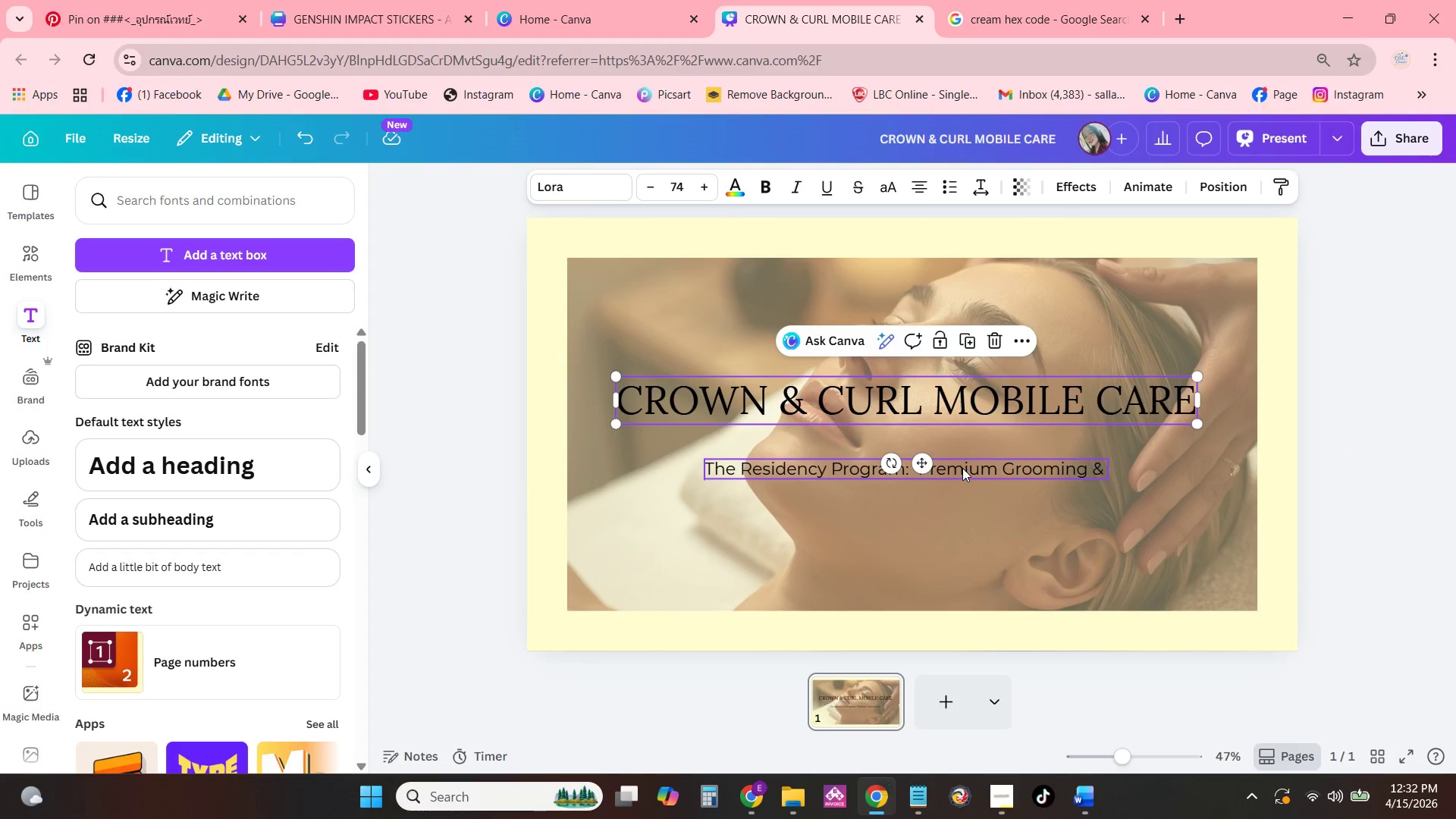 
left_click_drag(start_coordinate=[962, 469], to_coordinate=[963, 522])
 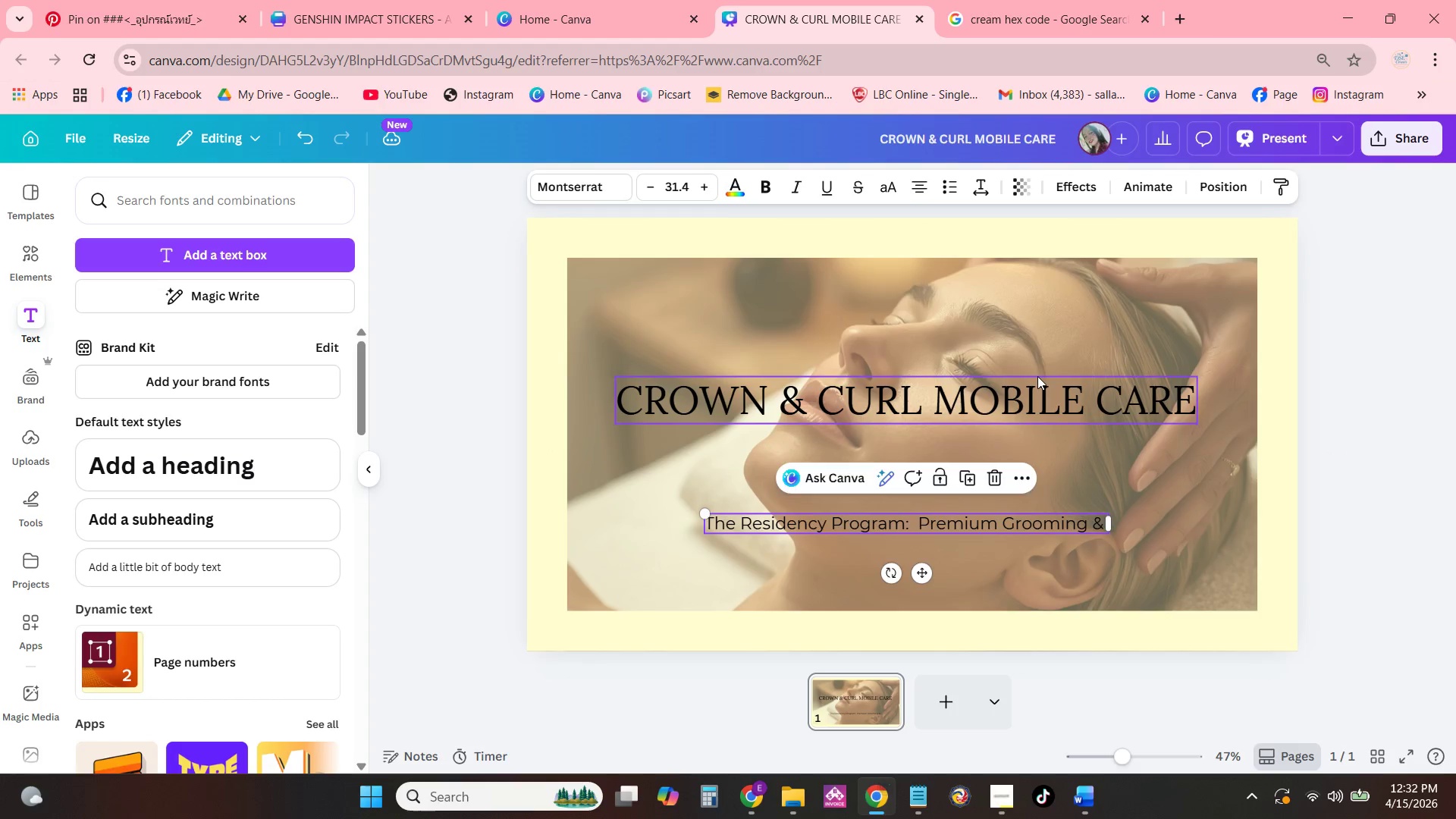 
left_click_drag(start_coordinate=[1038, 376], to_coordinate=[1040, 466])
 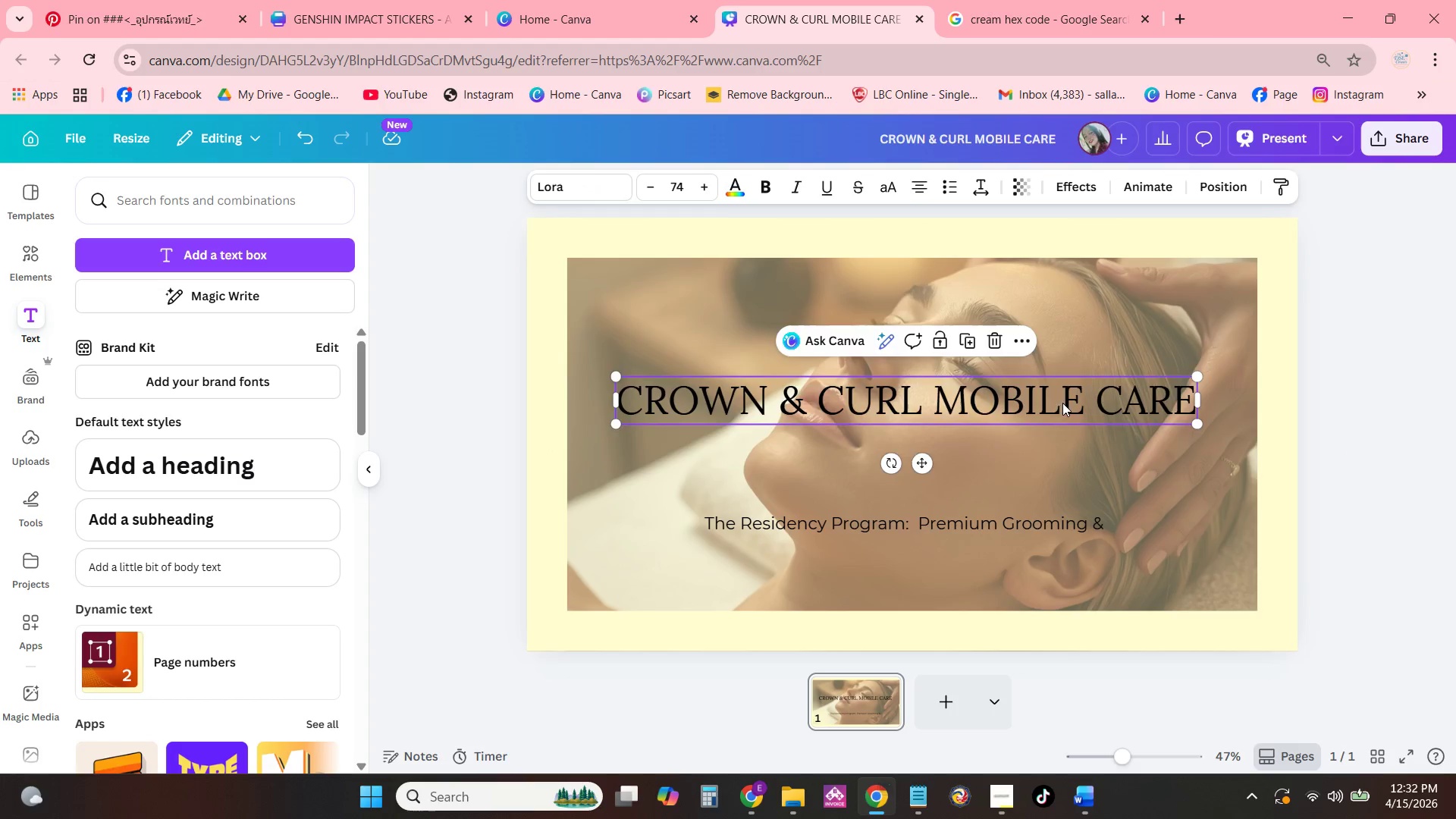 
left_click_drag(start_coordinate=[1062, 403], to_coordinate=[1064, 450])
 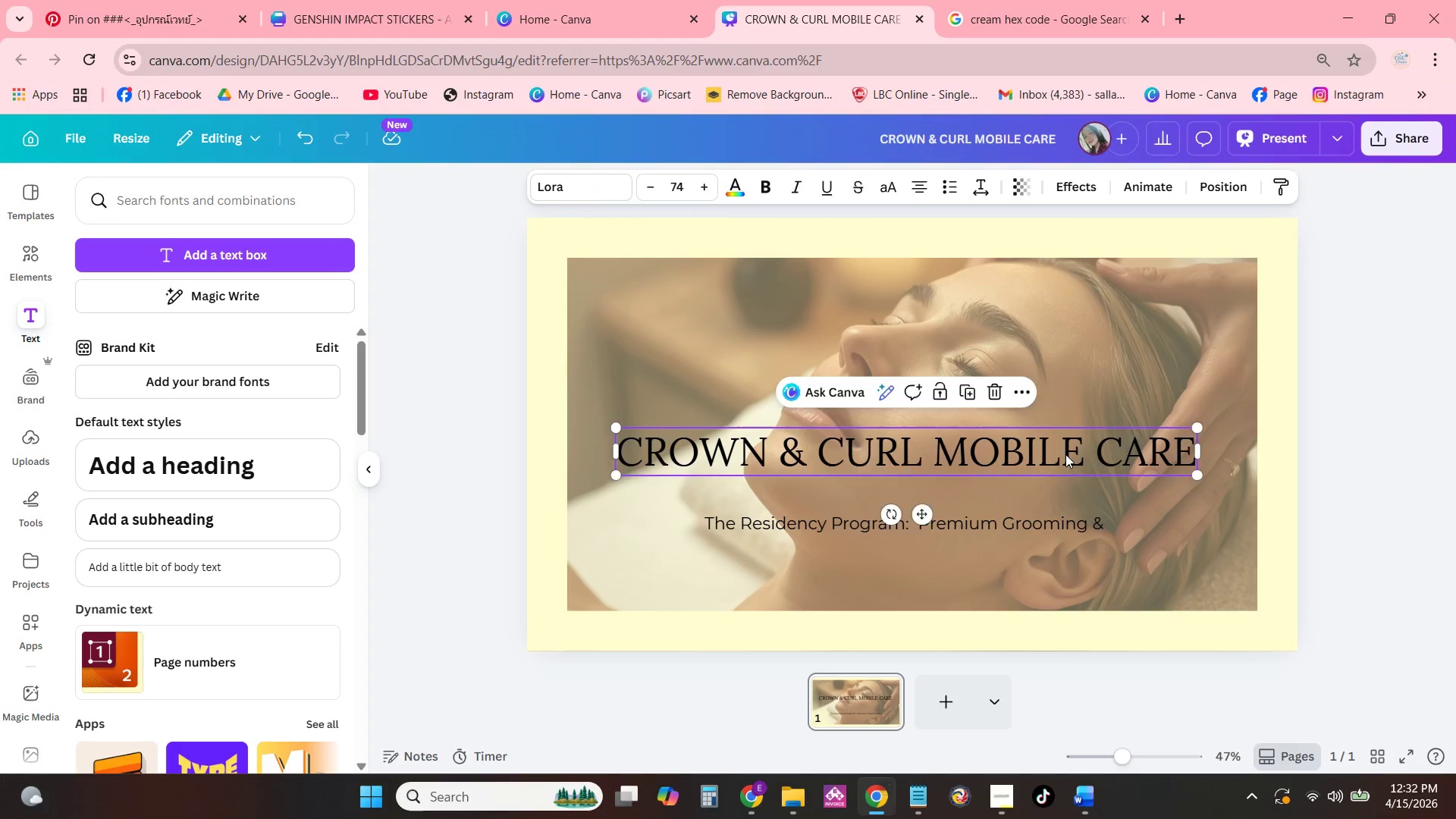 
left_click_drag(start_coordinate=[1065, 452], to_coordinate=[1065, 459])
 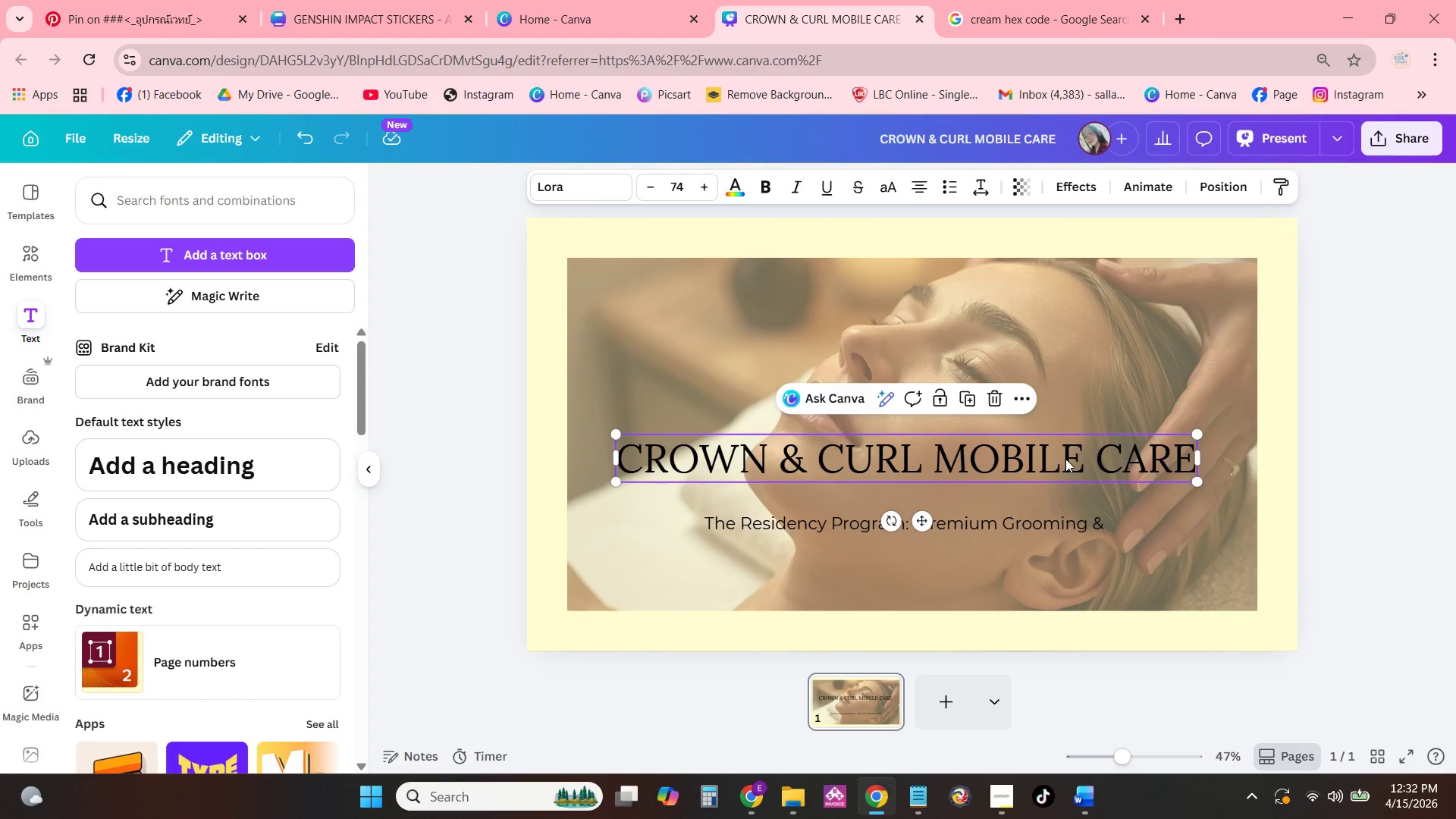 
left_click_drag(start_coordinate=[1065, 459], to_coordinate=[1064, 413])
 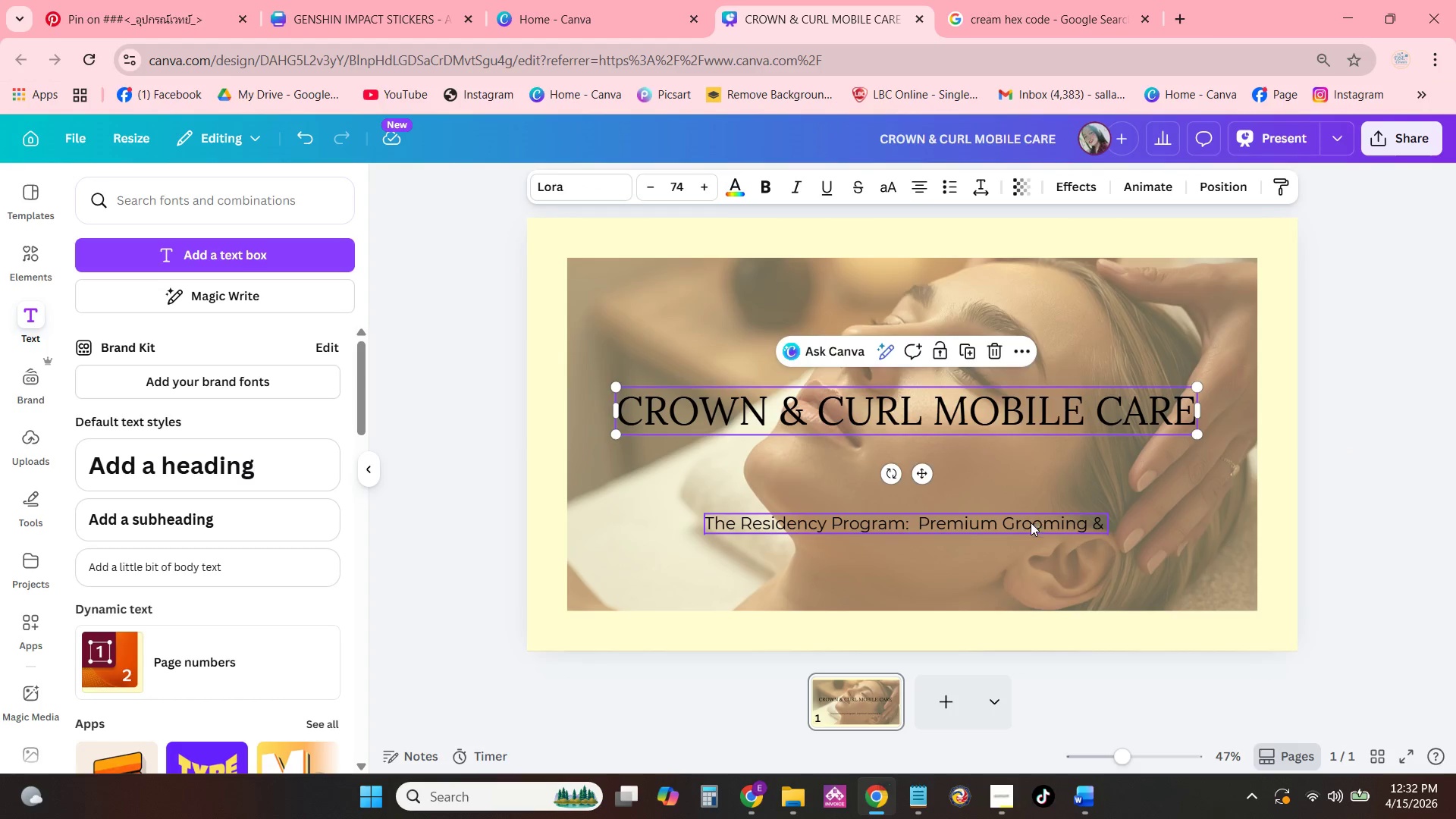 
left_click_drag(start_coordinate=[1031, 522], to_coordinate=[1023, 456])
 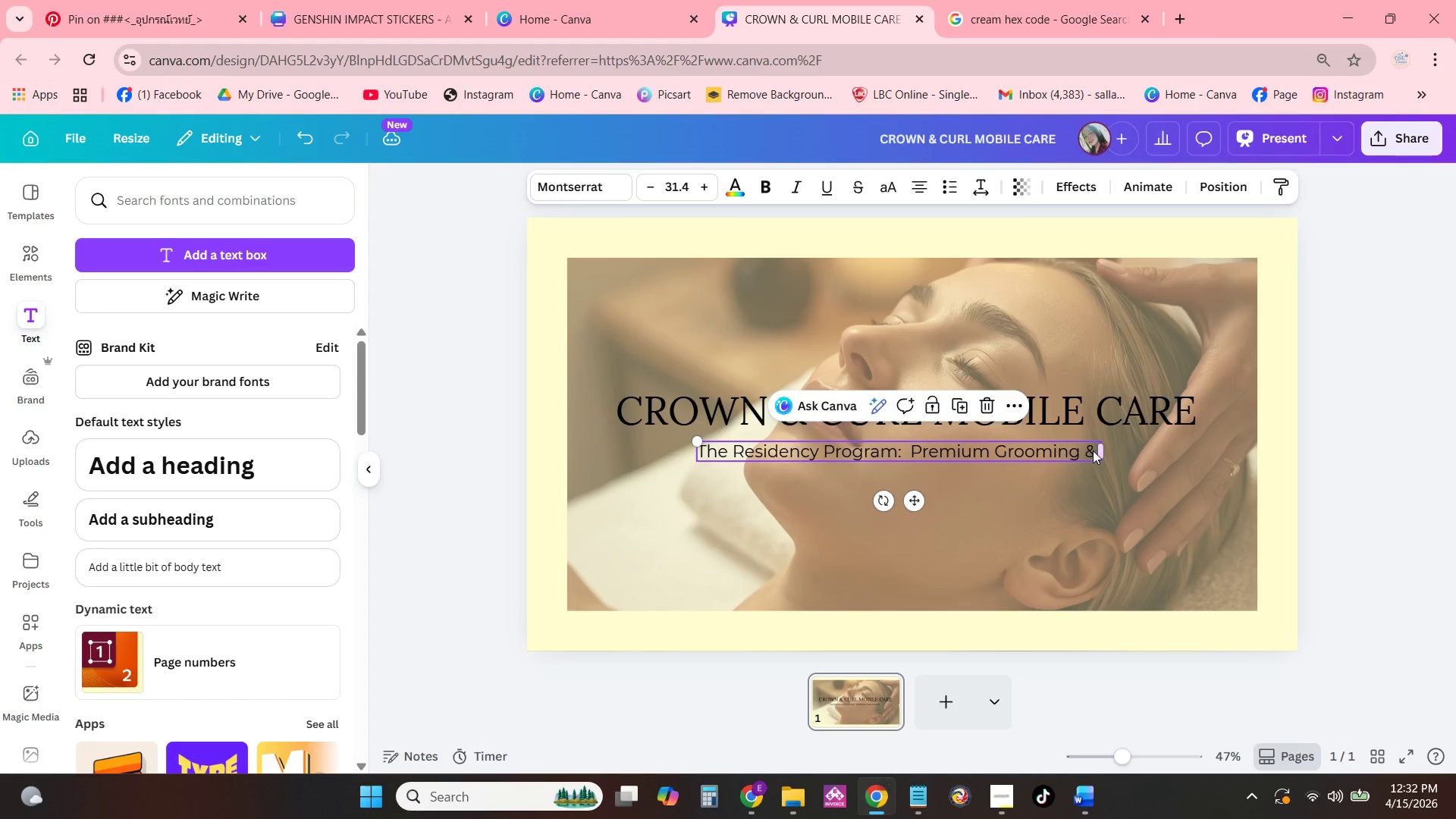 
left_click([1093, 450])
 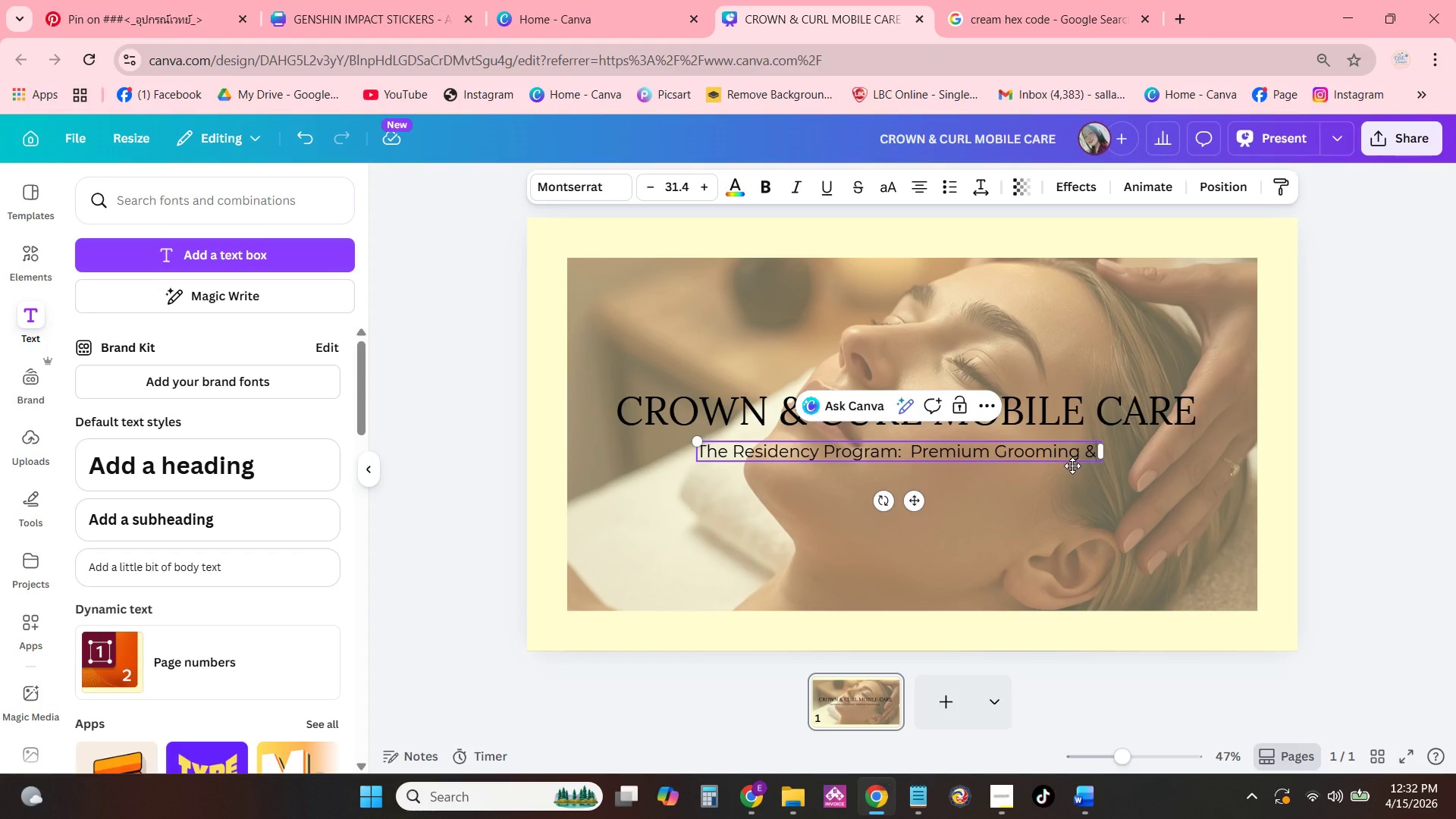 
key(Enter)
 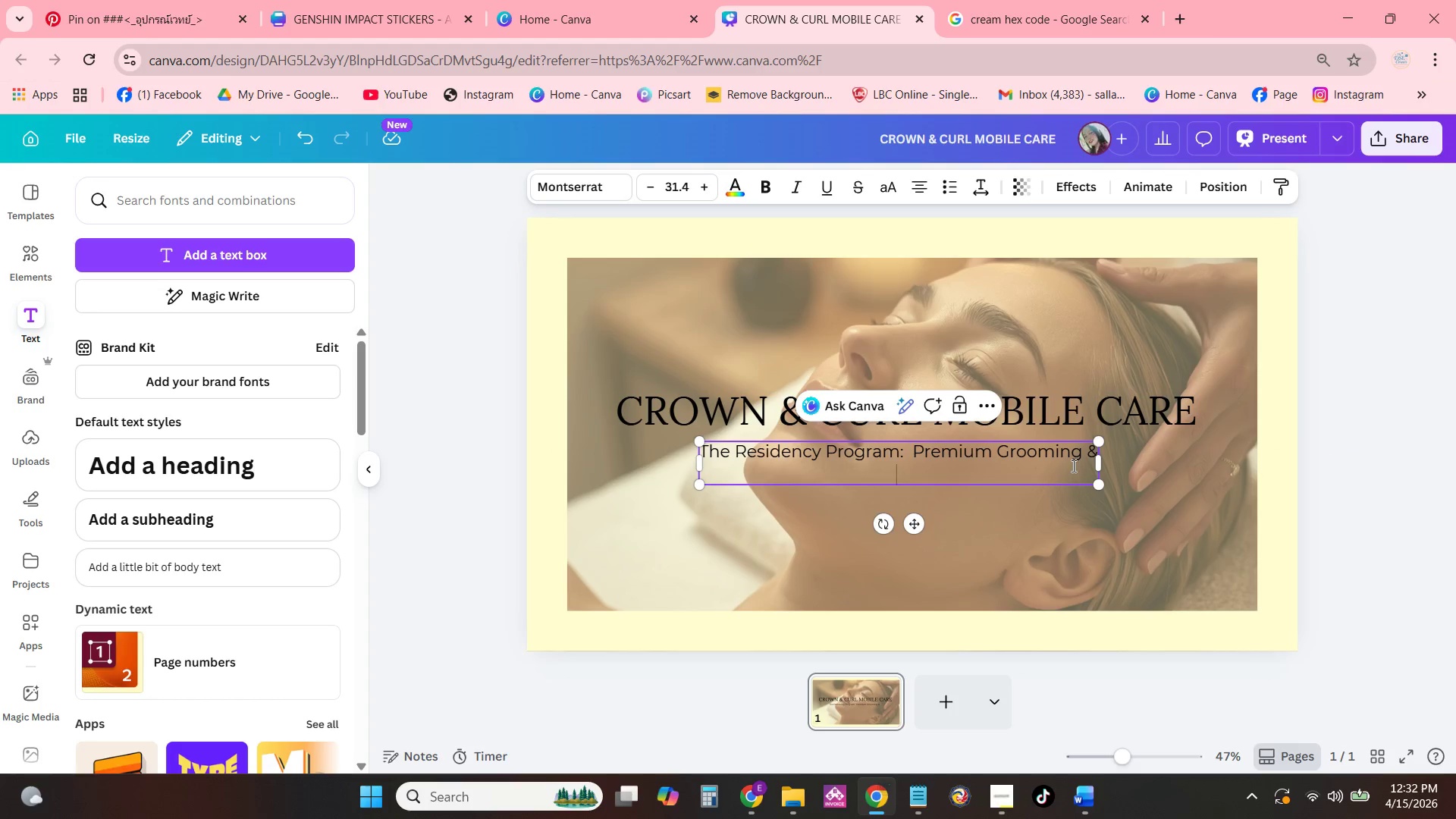 
type(Wellness for Exclusive Communities)
 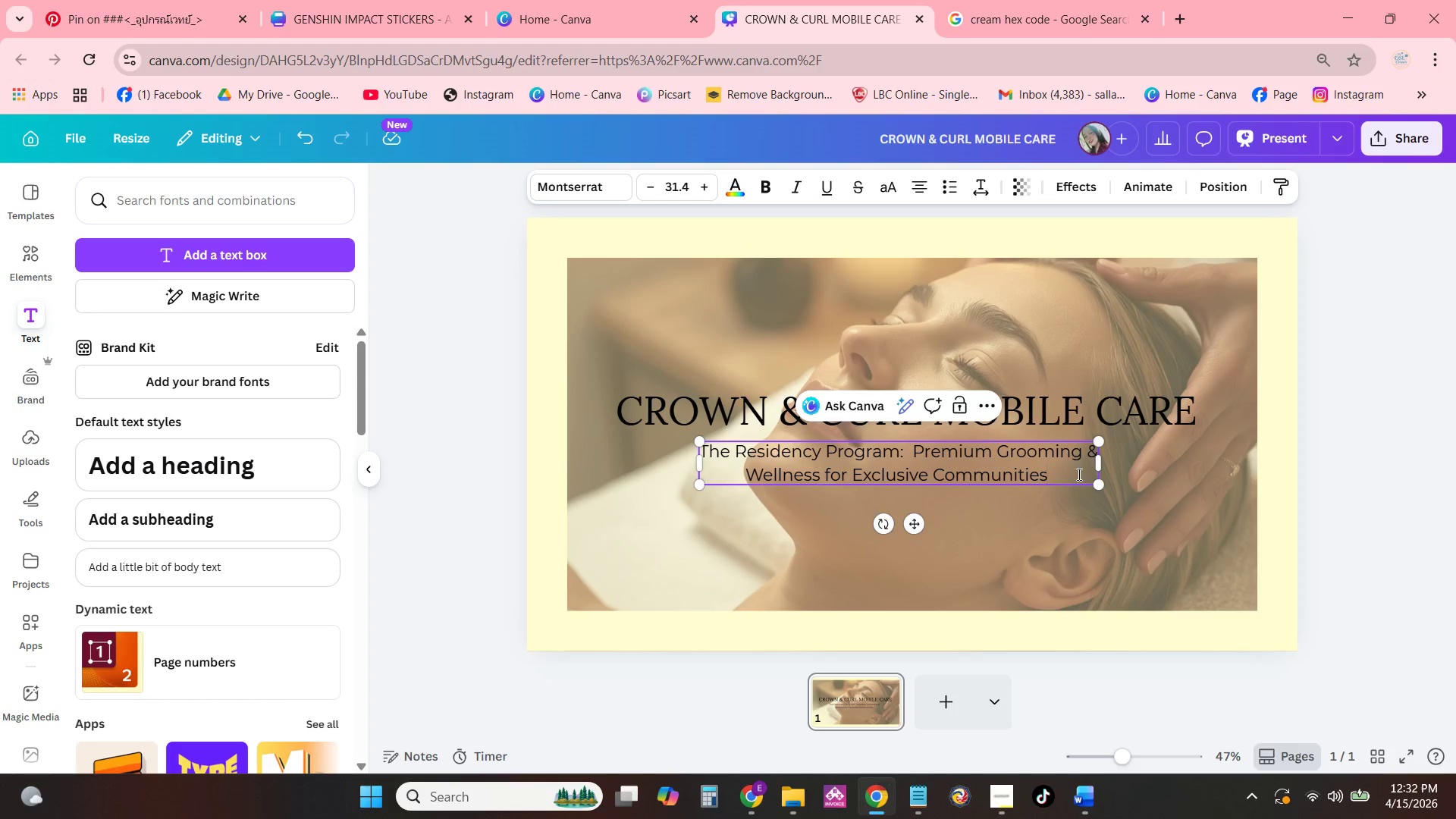 
left_click([1169, 549])
 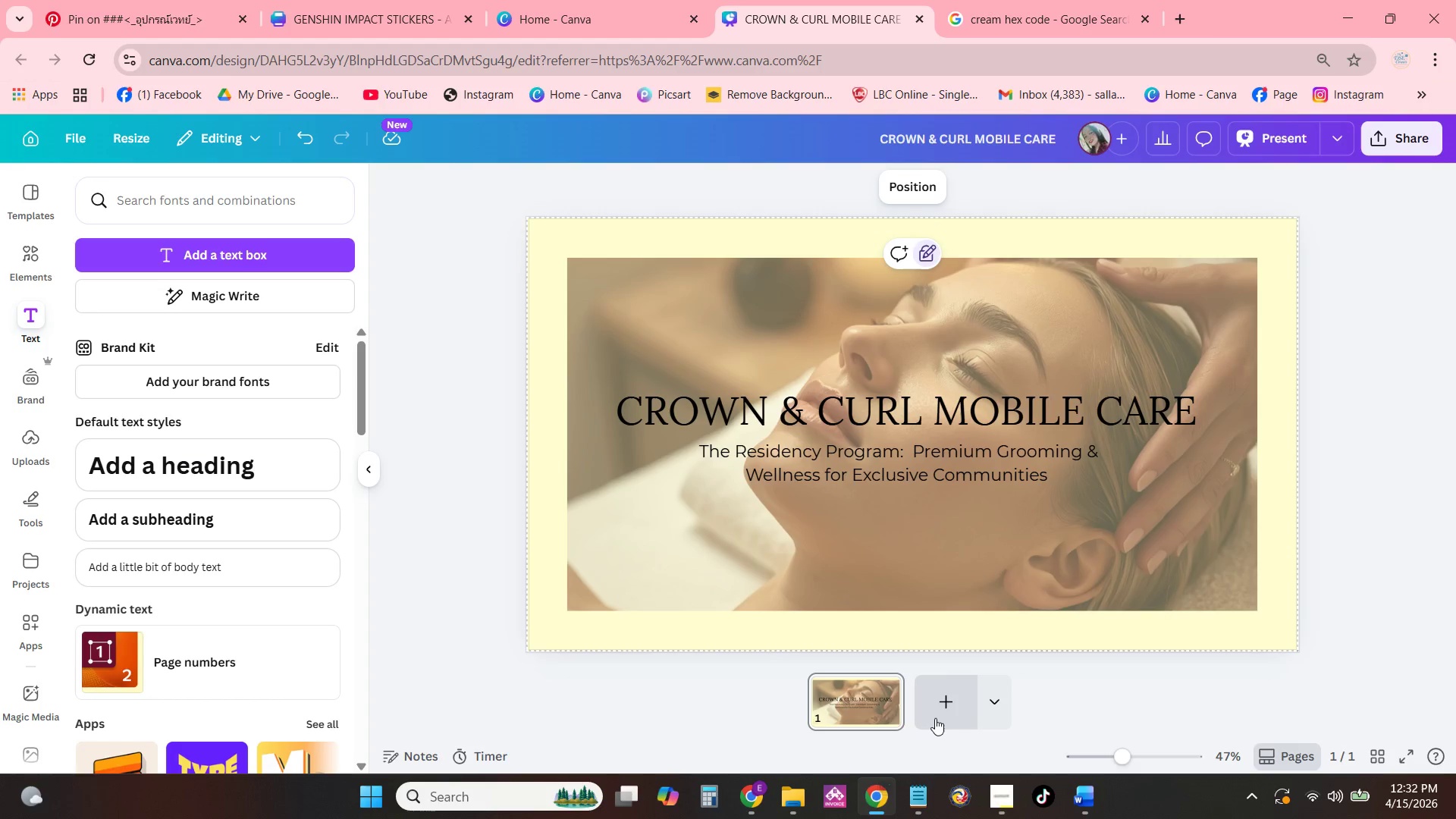 
left_click([937, 711])
 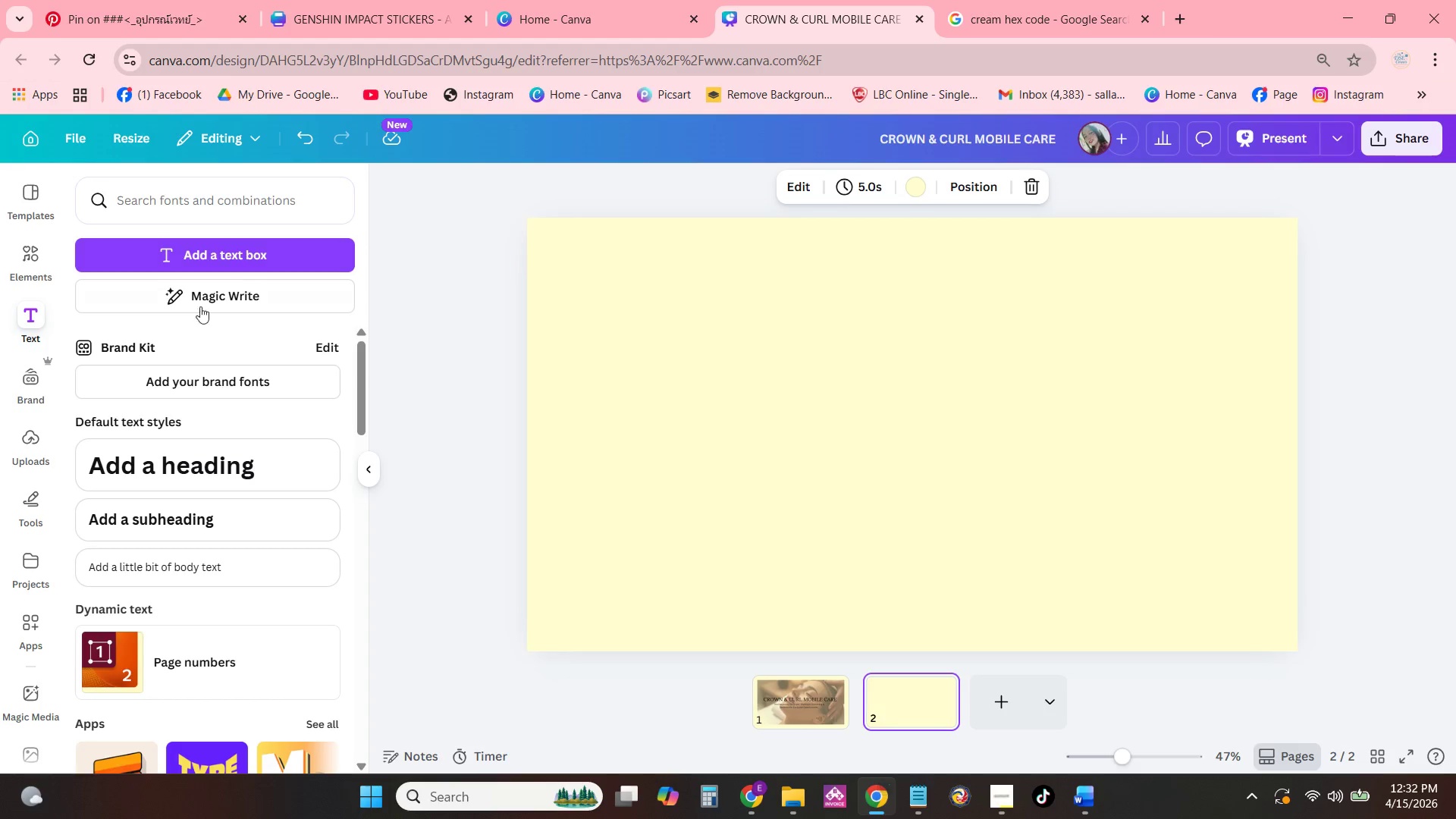 
wait(5.02)
 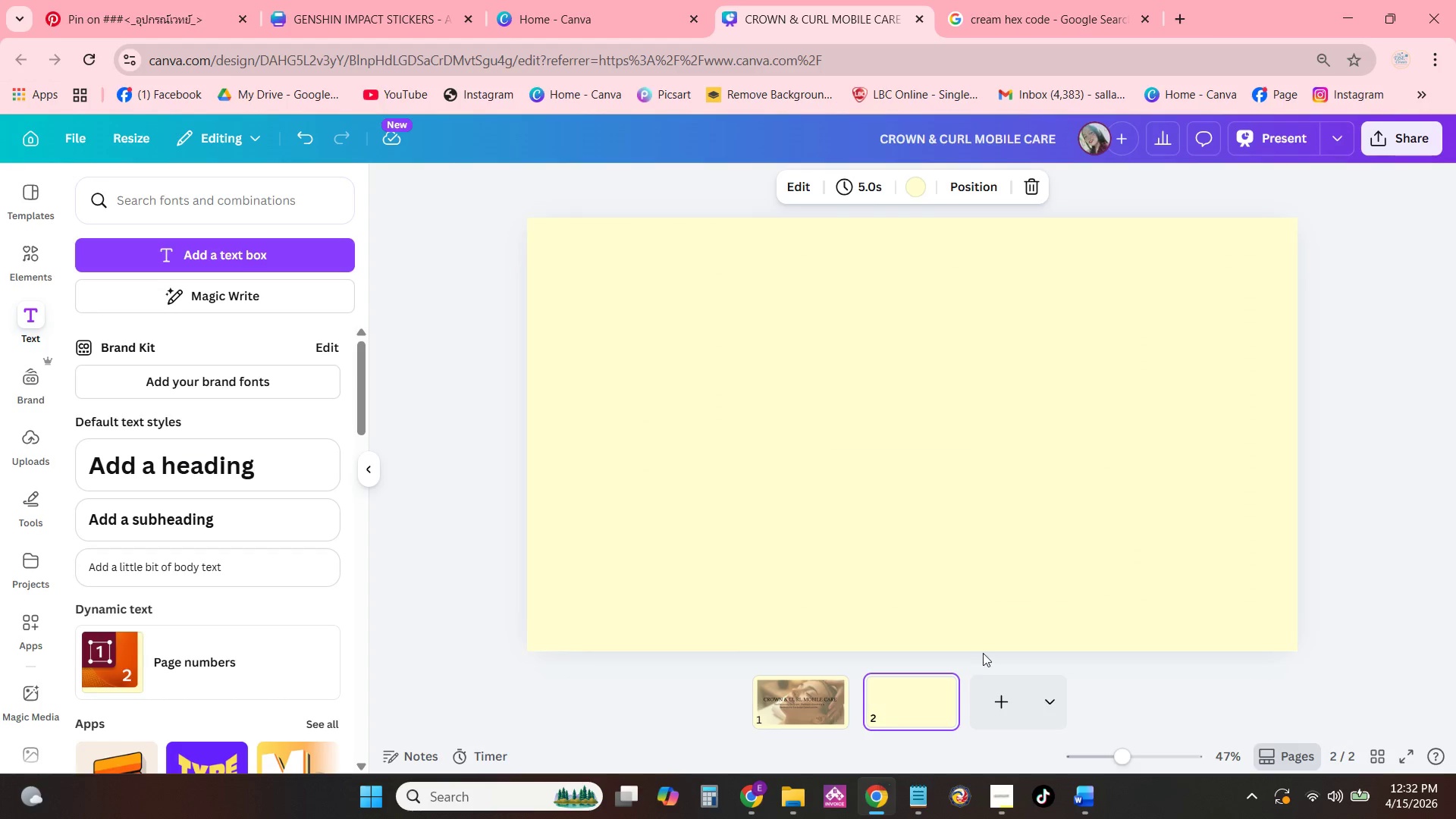 
left_click([27, 262])
 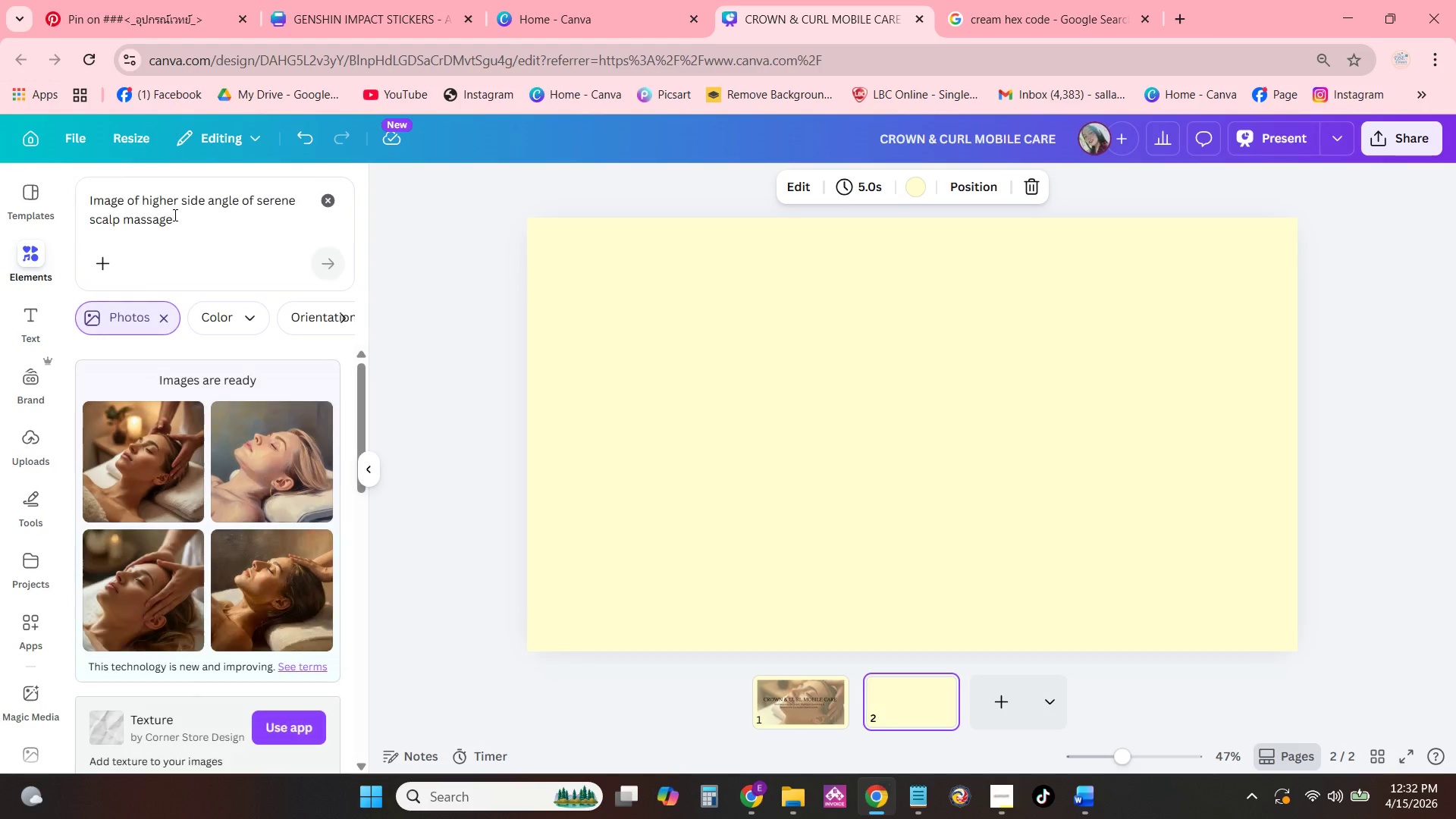 
left_click([174, 212])
 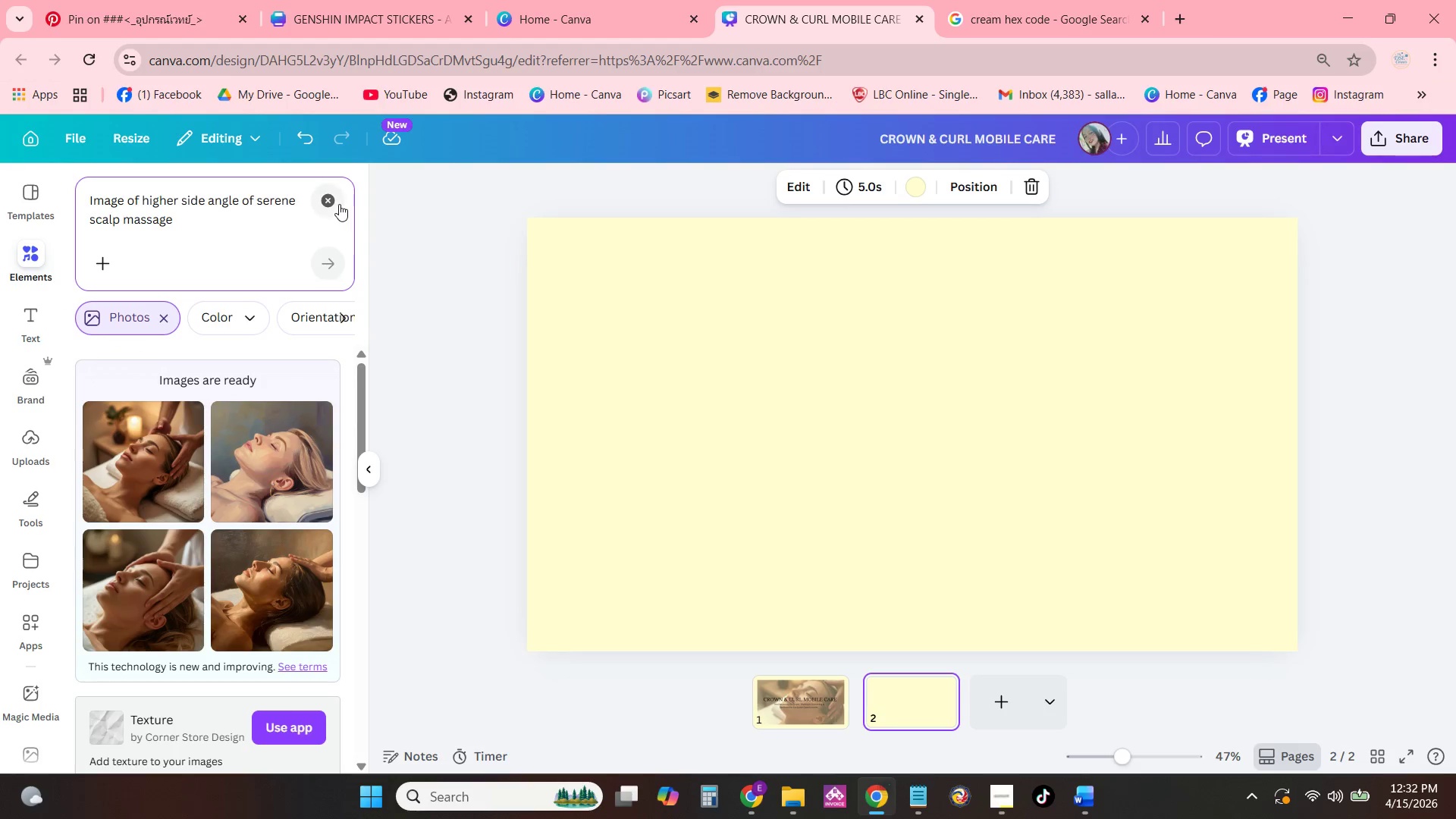 
left_click([337, 203])
 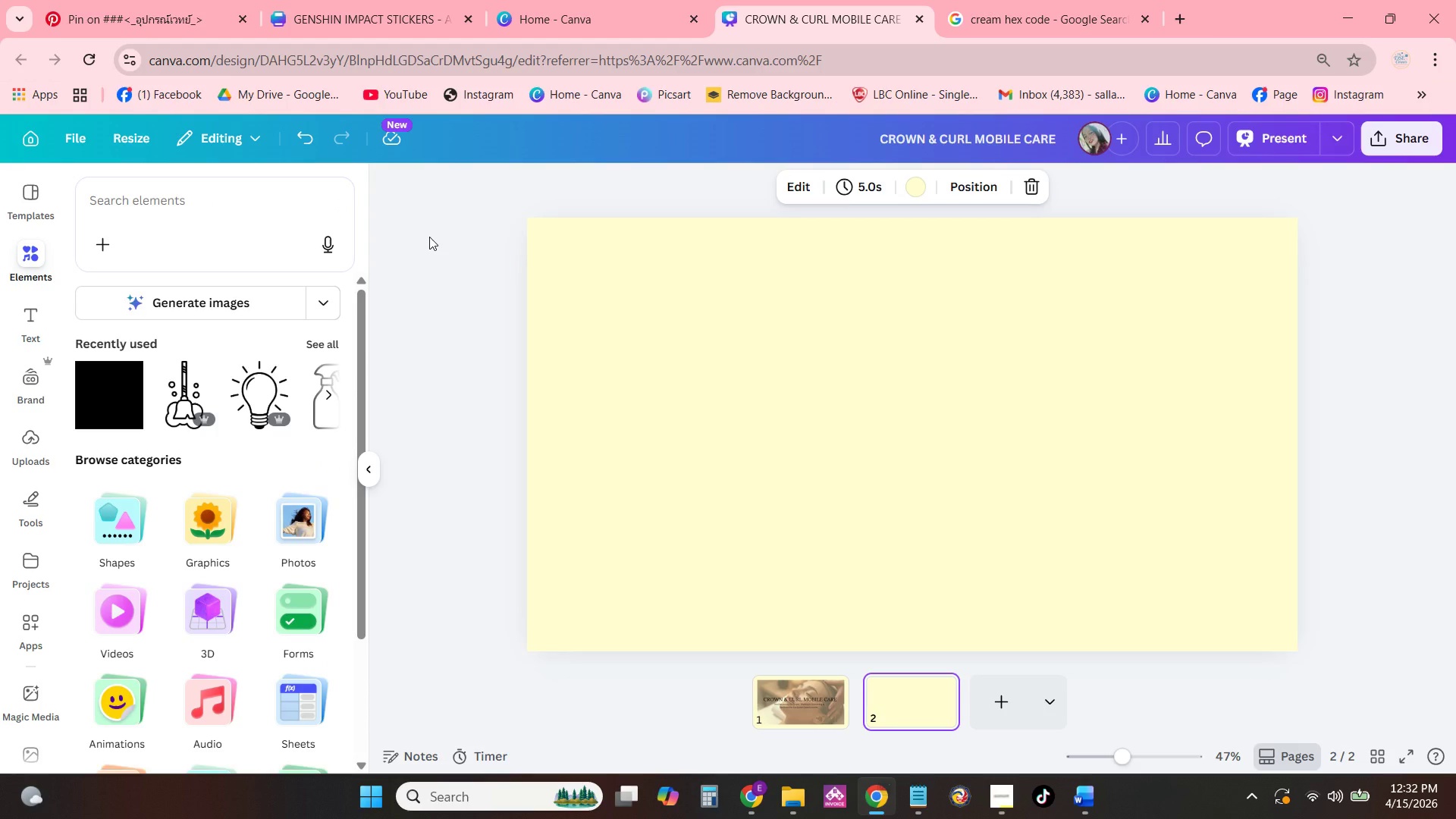 
wait(6.48)
 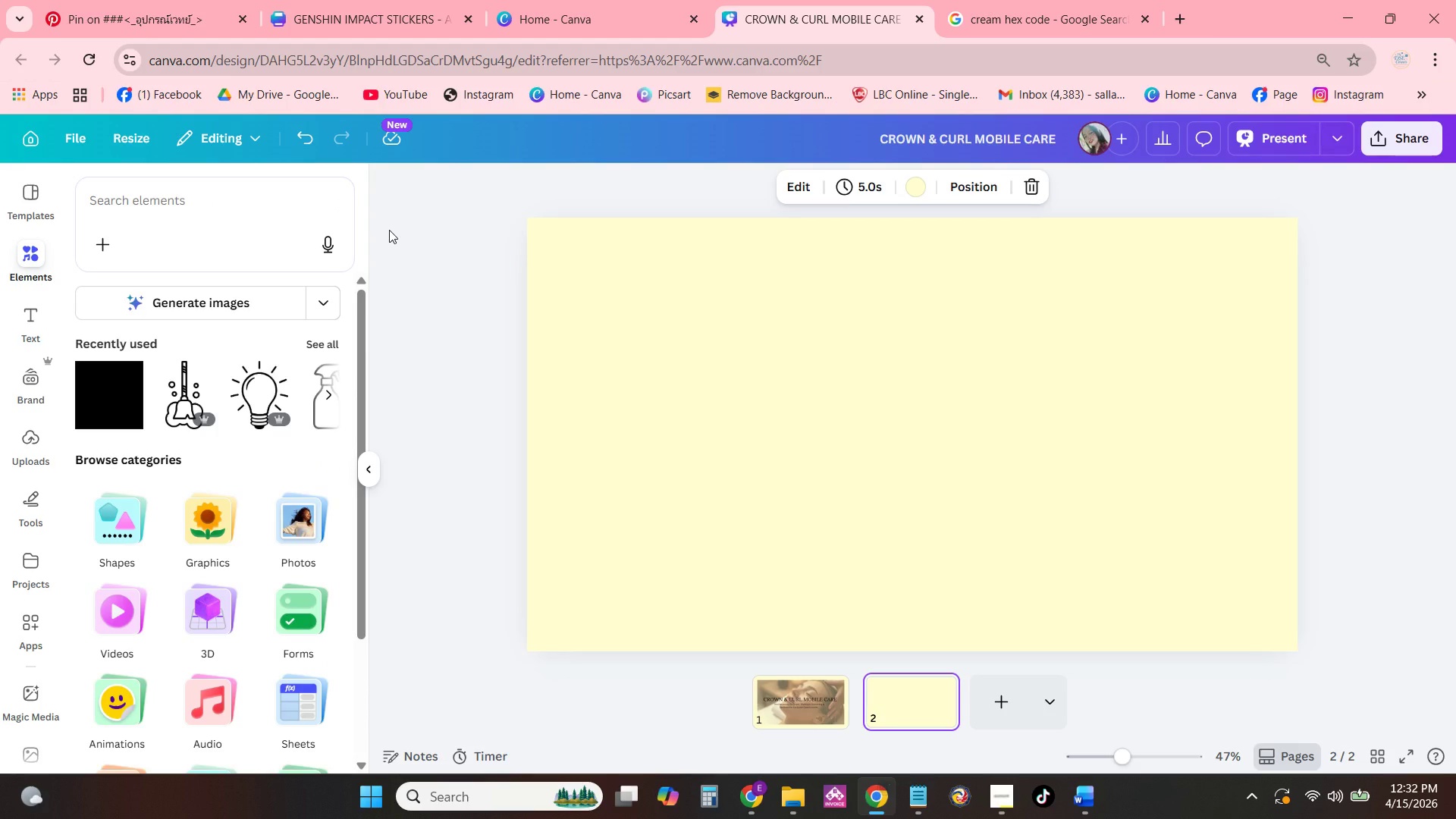 
left_click([210, 208])
 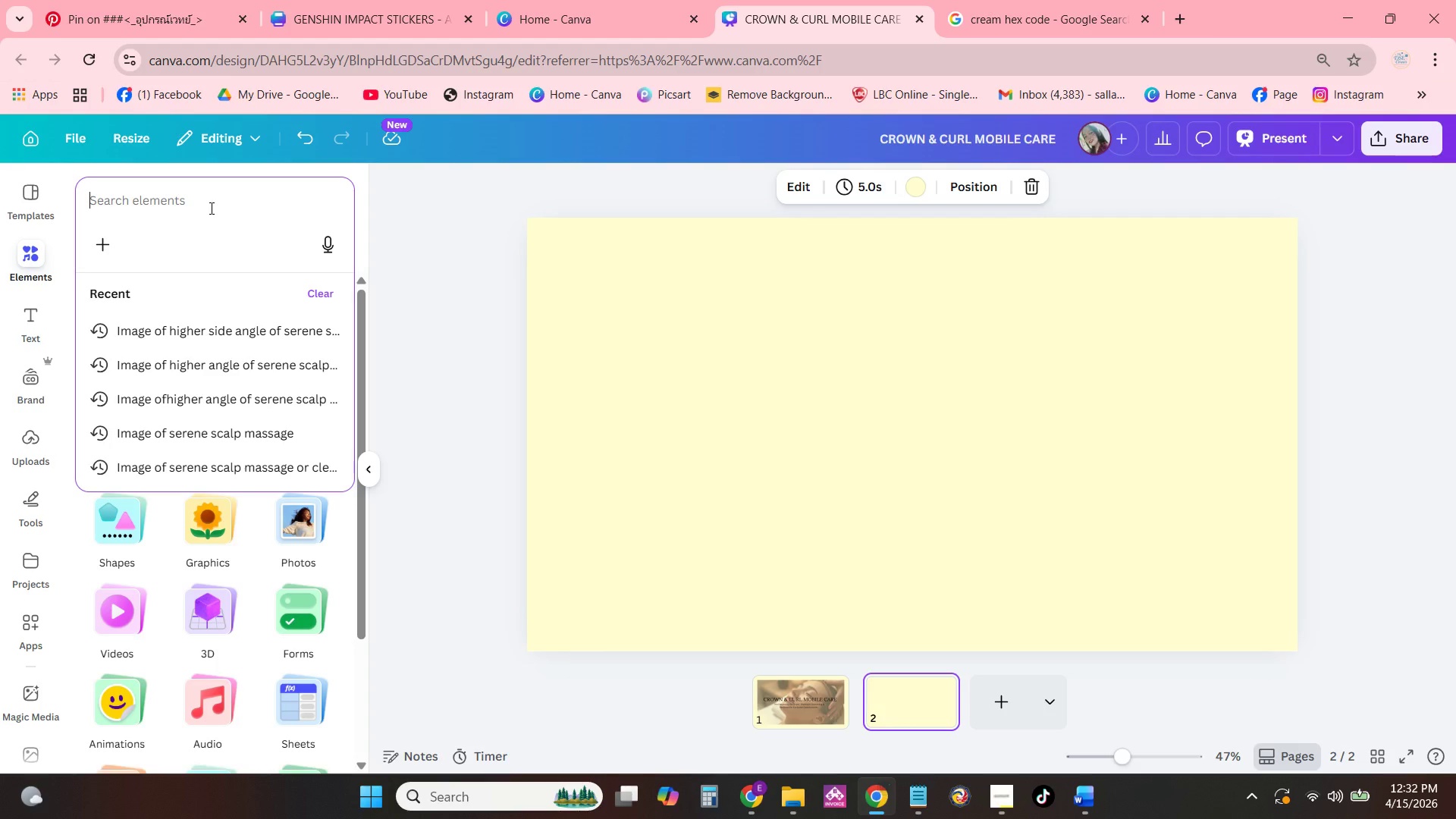 
type(image of a pristine but empty premium bathroom or n)
key(Backspace)
type(an elegant sein)
key(Backspace)
key(Backspace)
key(Backspace)
type(n)
key(Backspace)
type(enior lookinh thoughthfullly)
key(Backspace)
key(Backspace)
type(y out a windaw)
key(Backspace)
key(Backspace)
type(ow)
 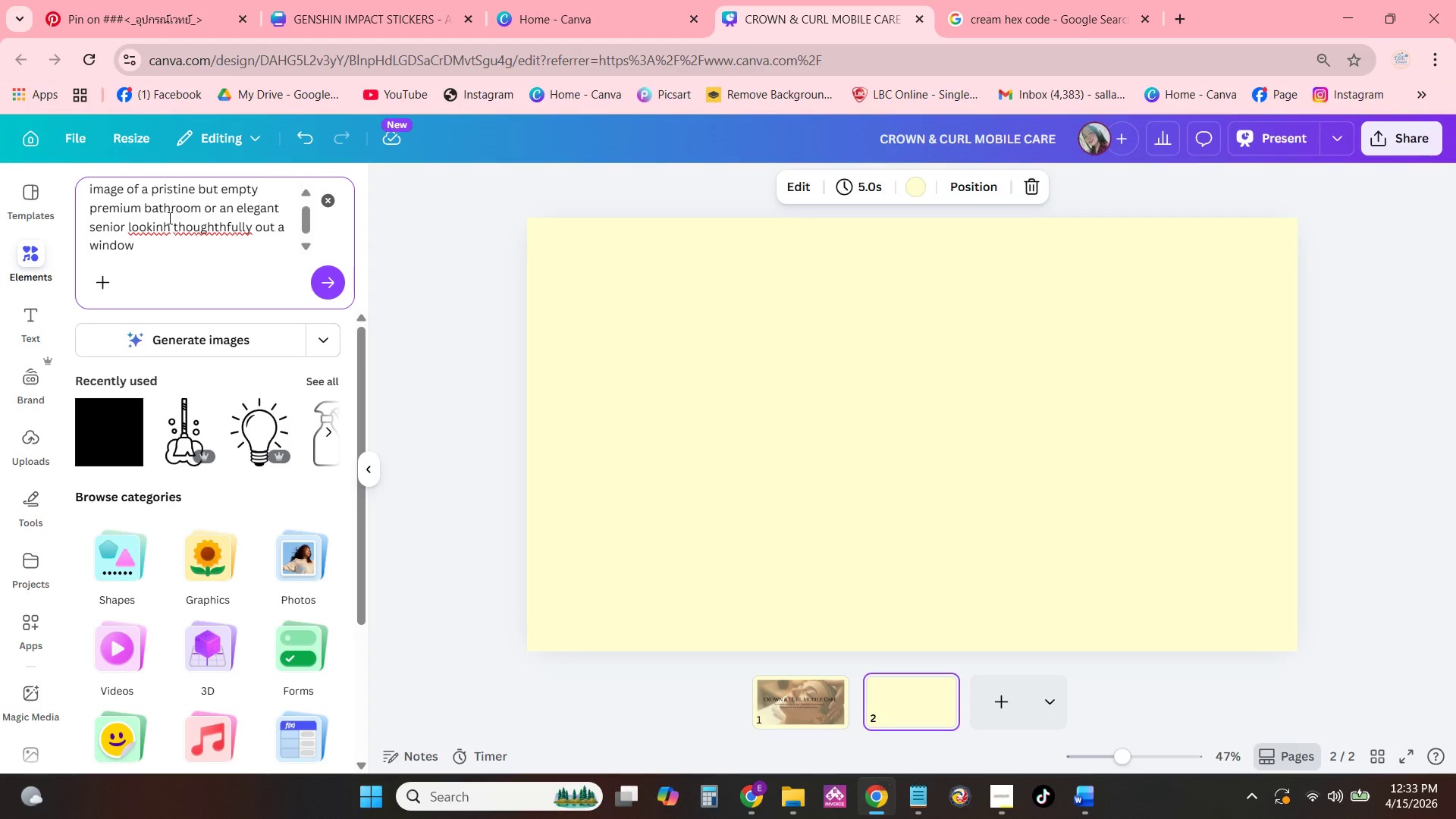 
left_click([168, 226])
 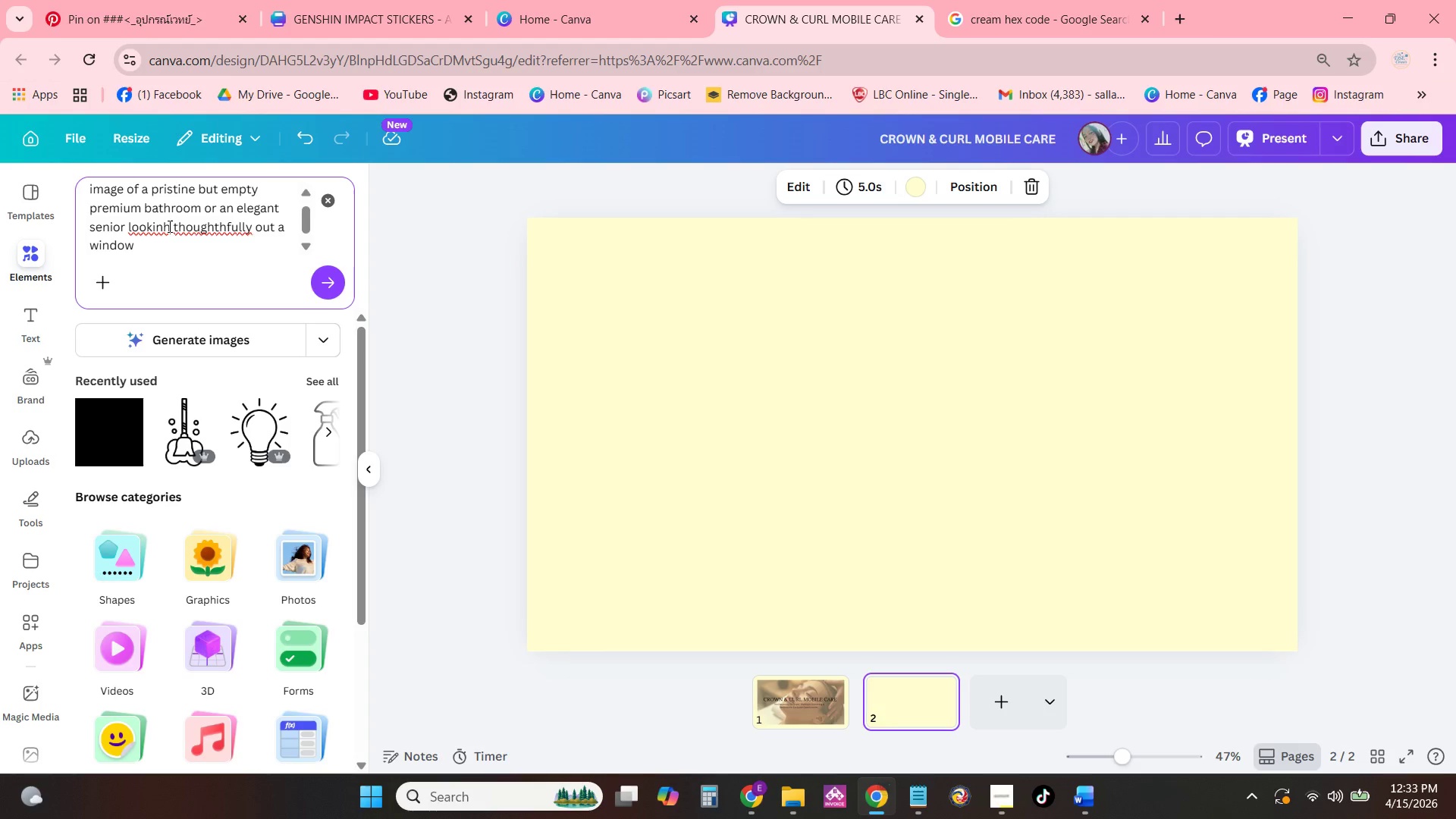 
key(Backspace)
 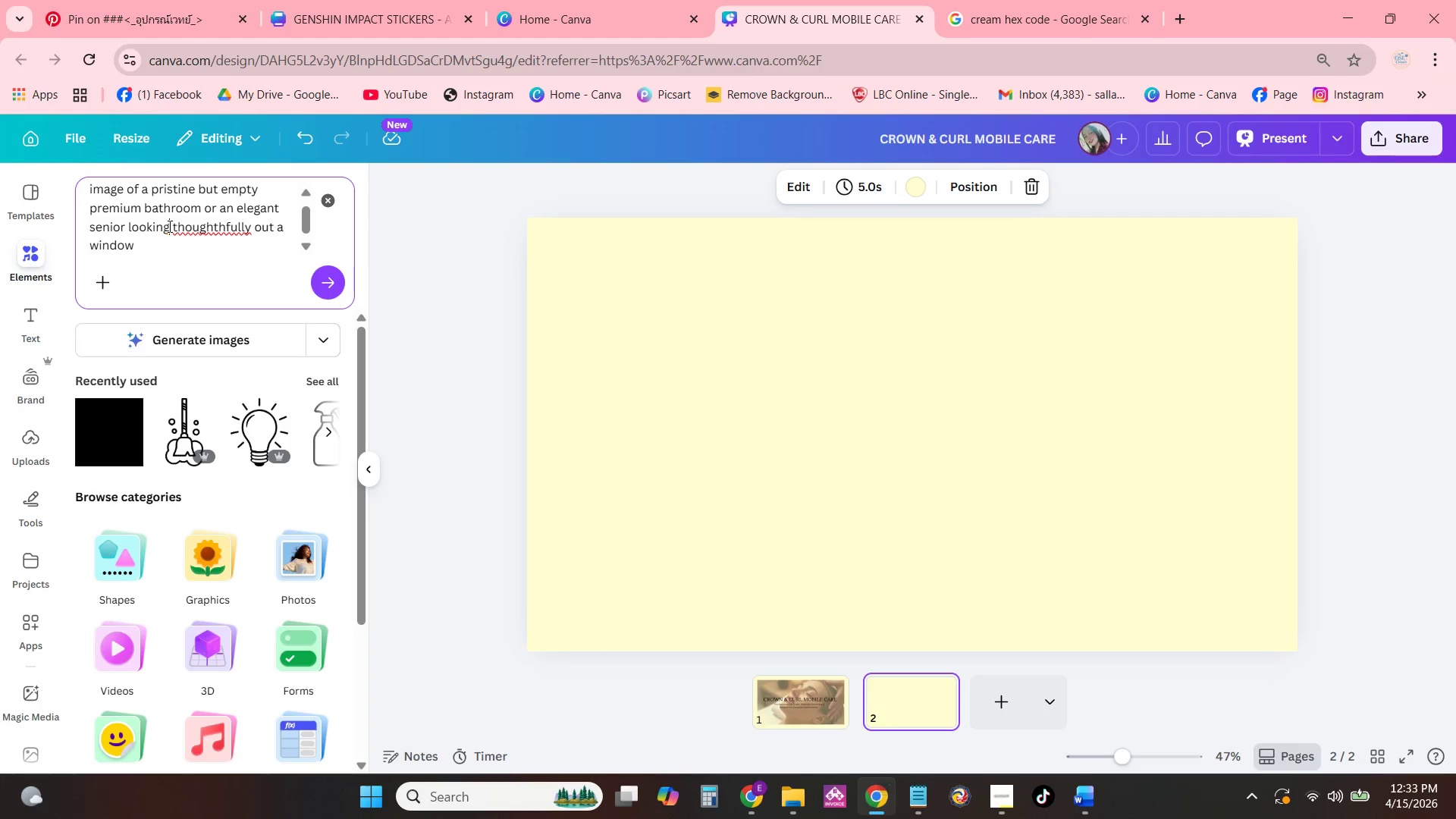 
key(G)
 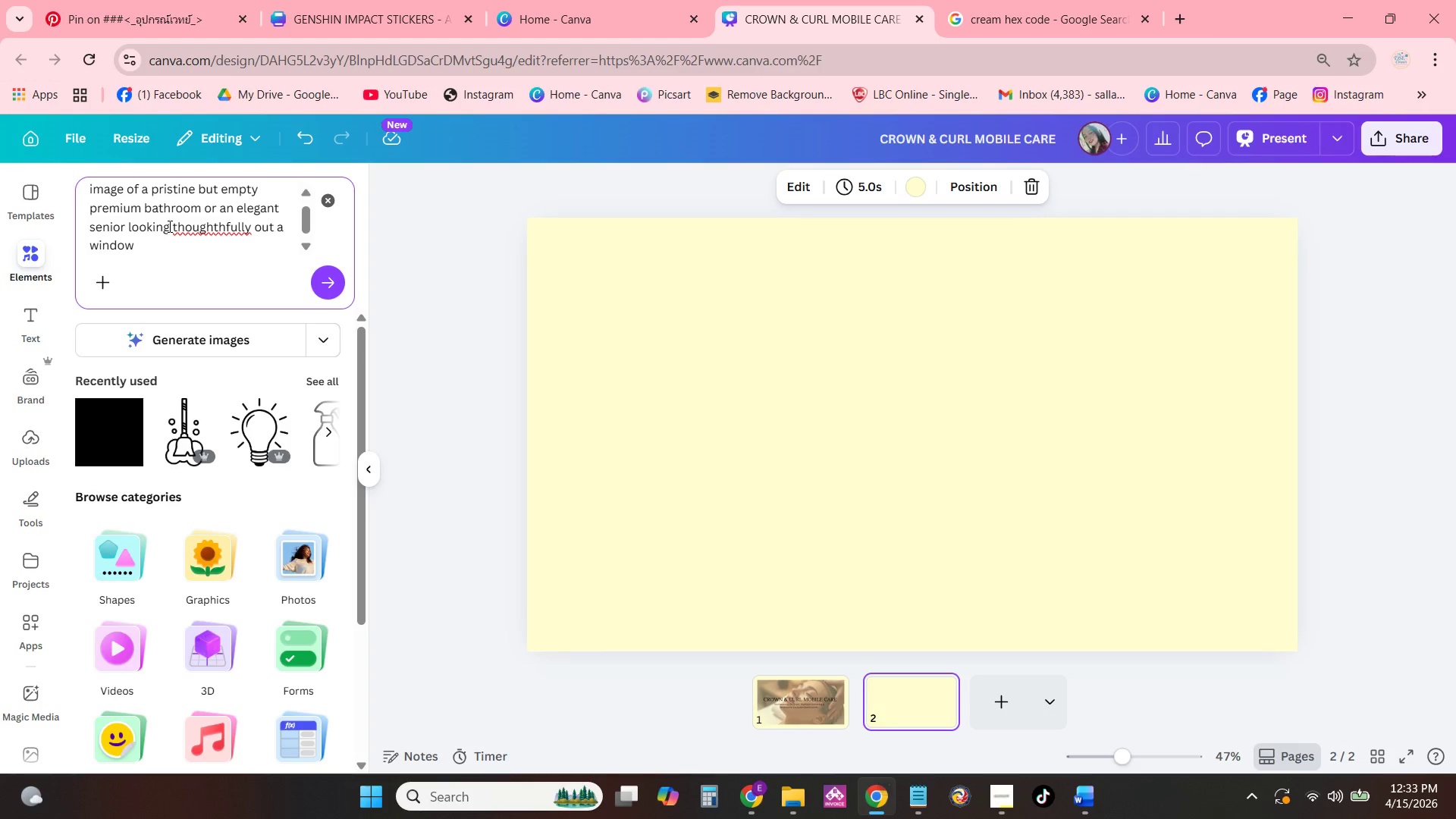 
key(Space)
 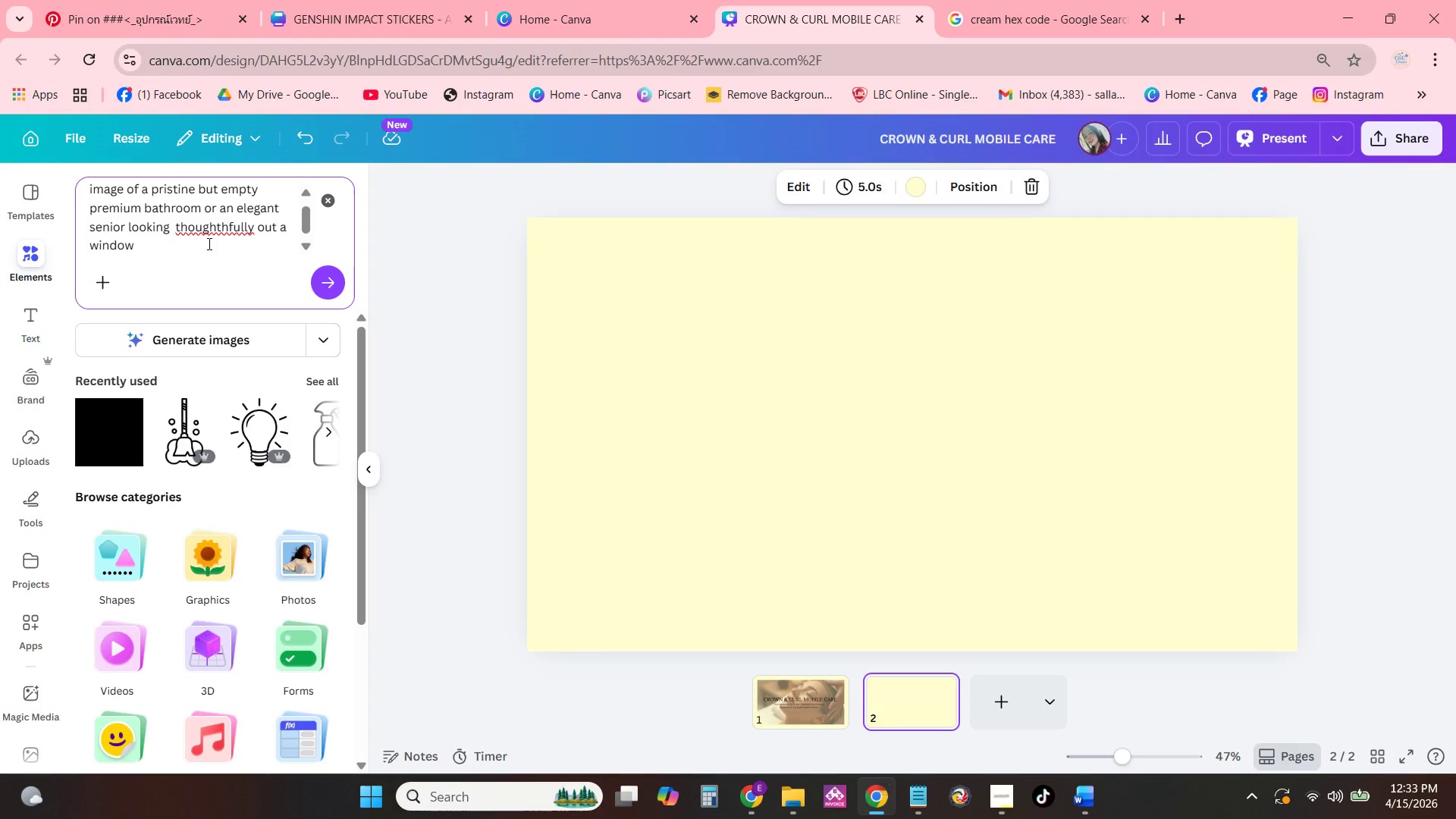 
key(Backspace)
 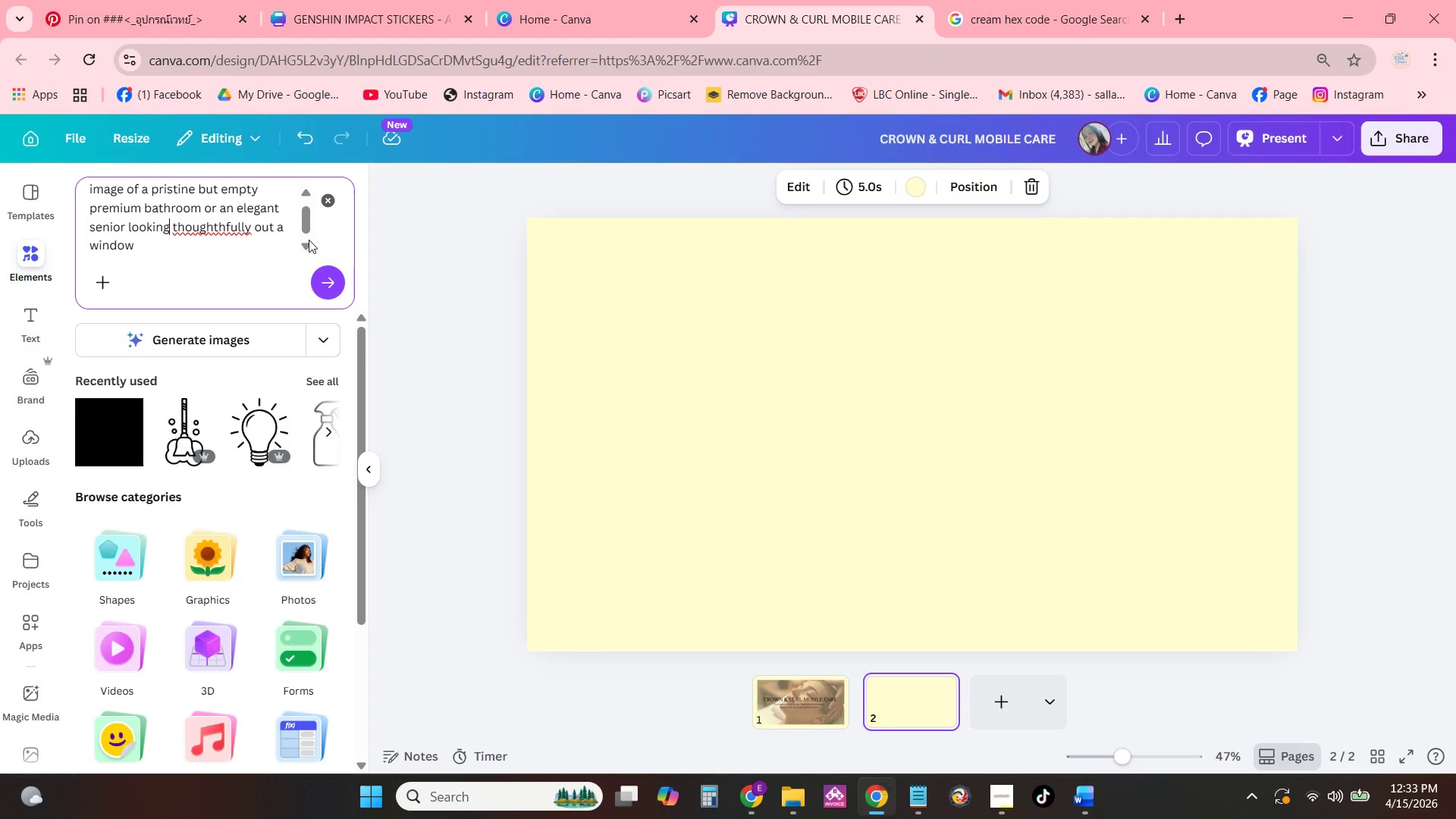 
wait(8.3)
 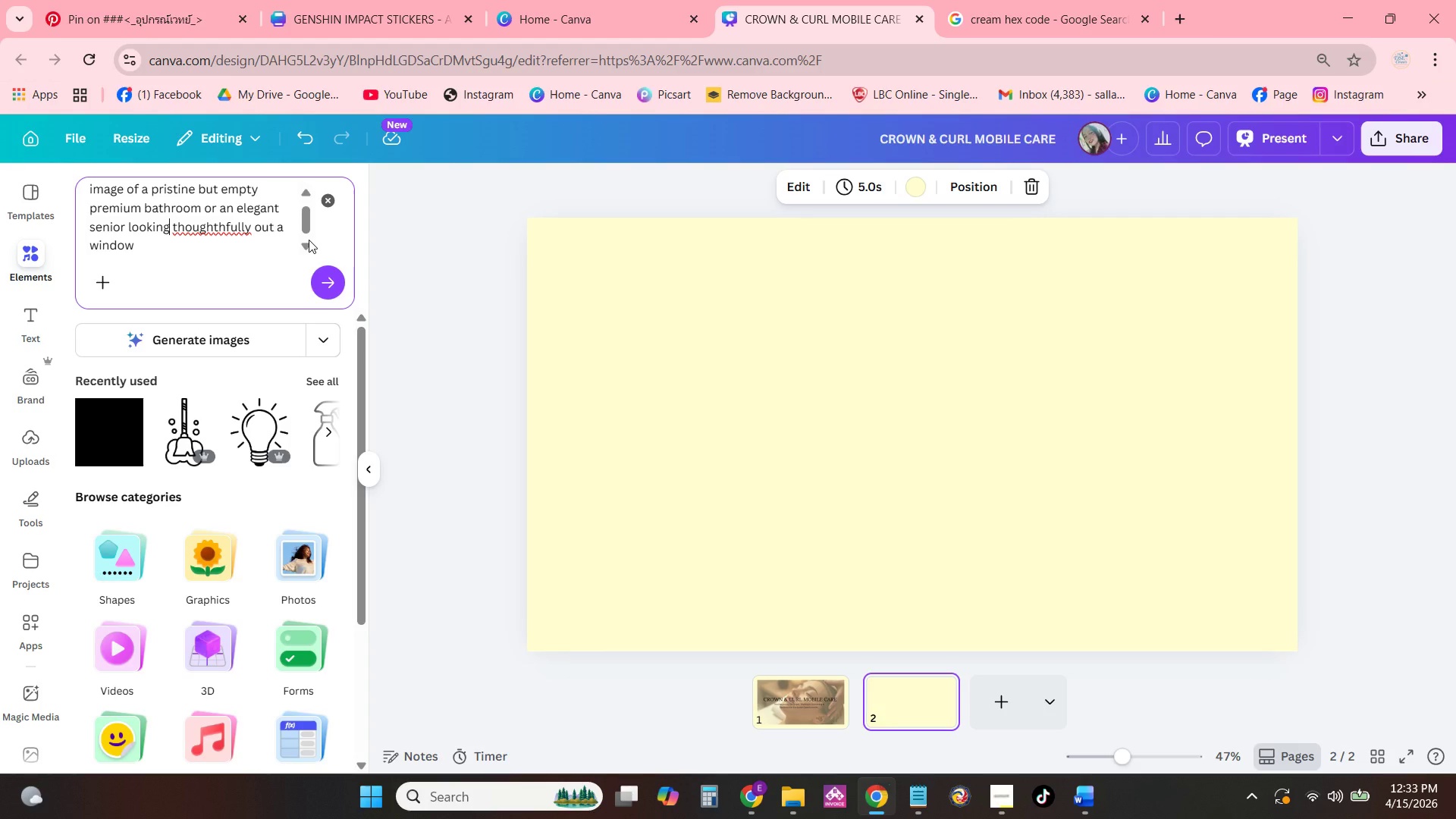 
left_click([222, 228])
 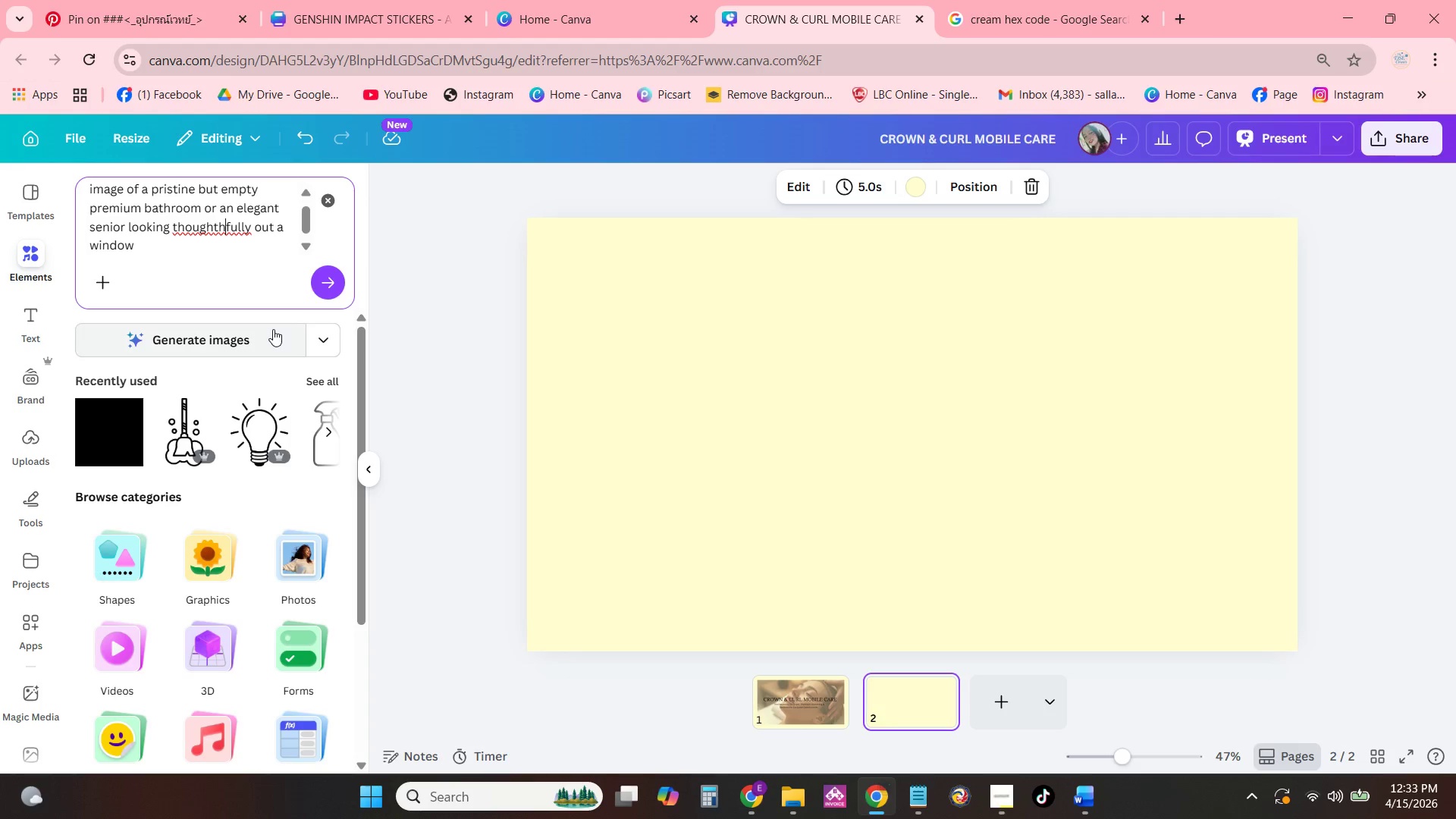 
key(Backspace)
 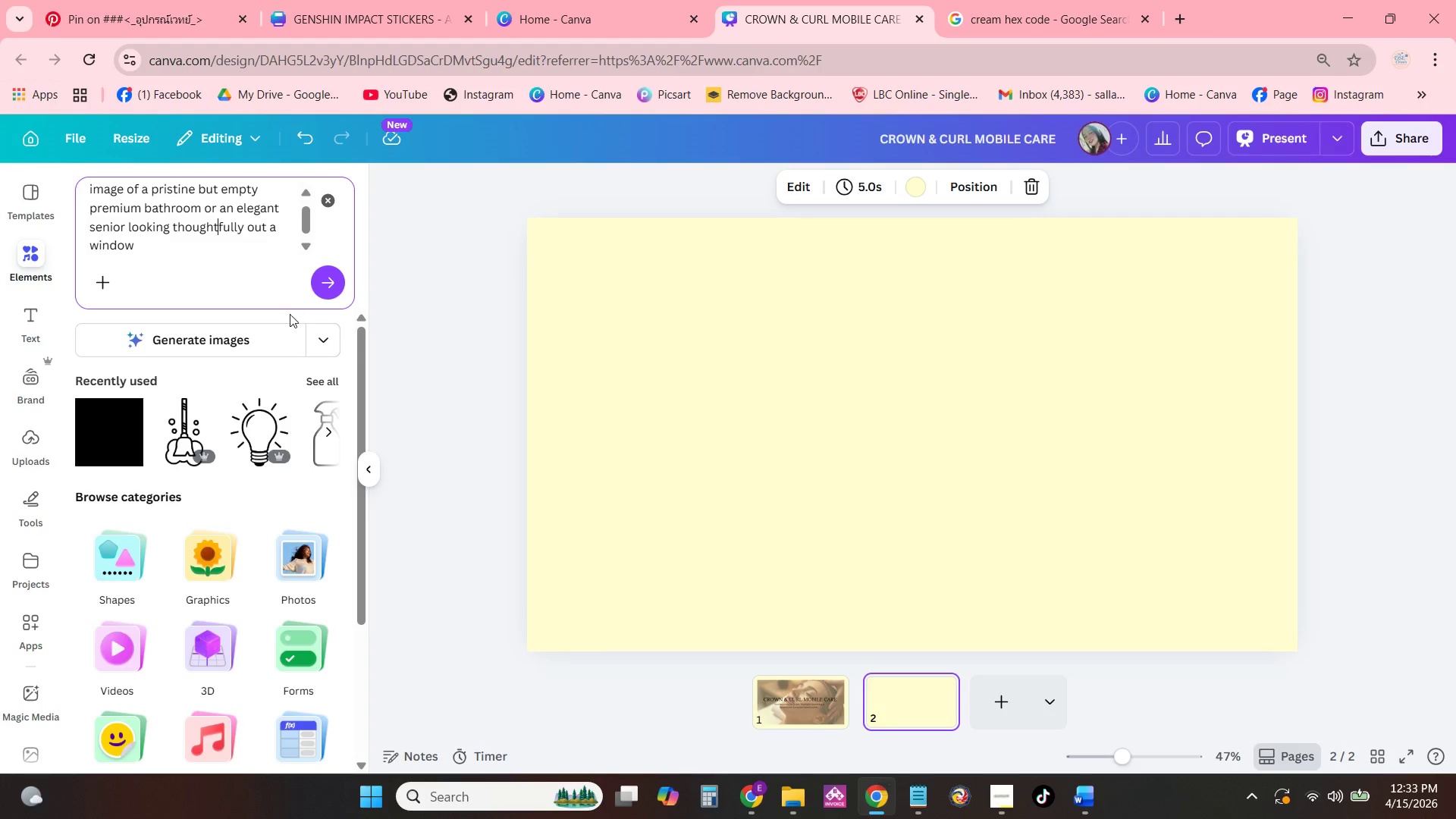 
left_click([252, 284])
 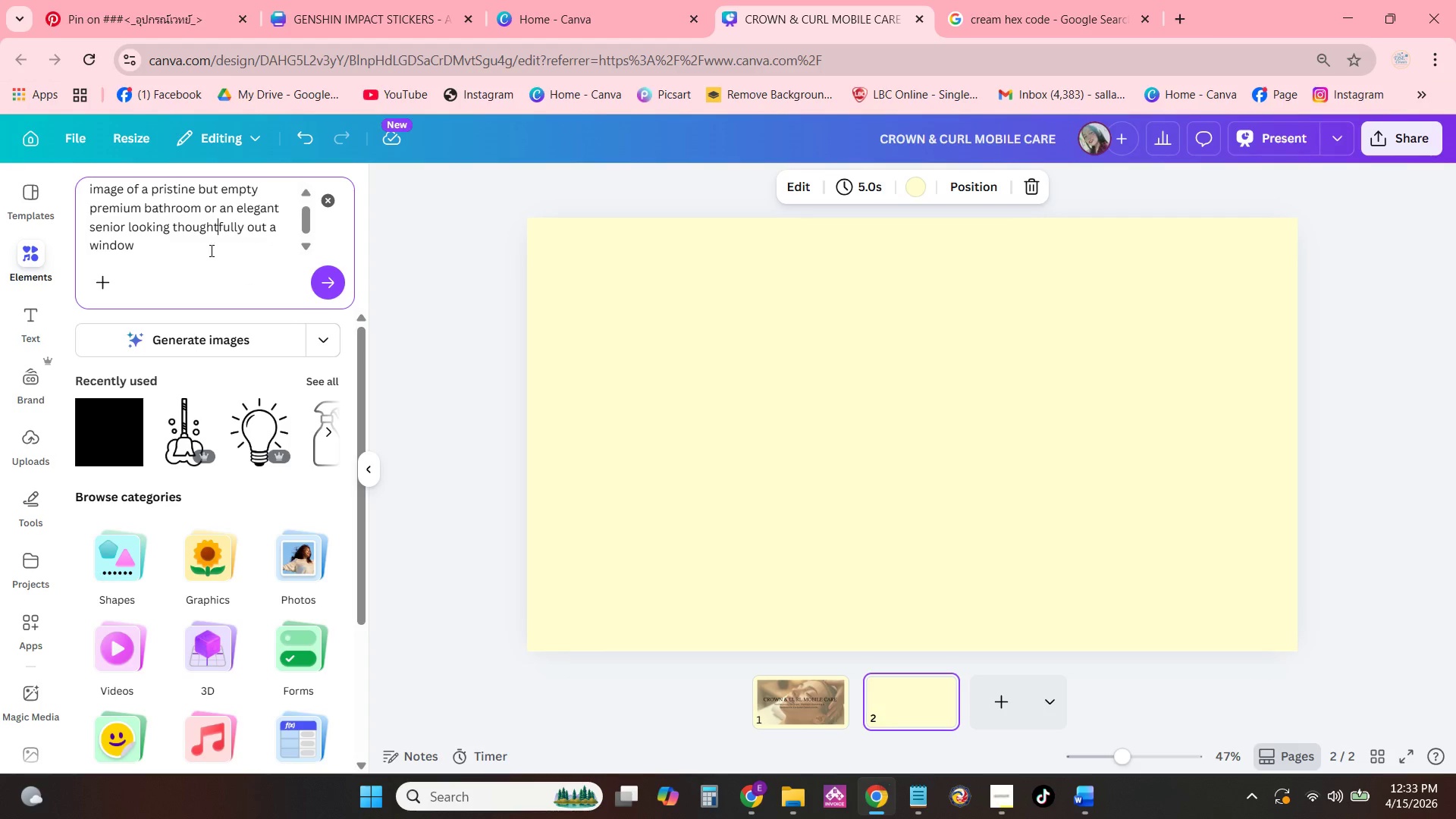 
left_click([210, 250])
 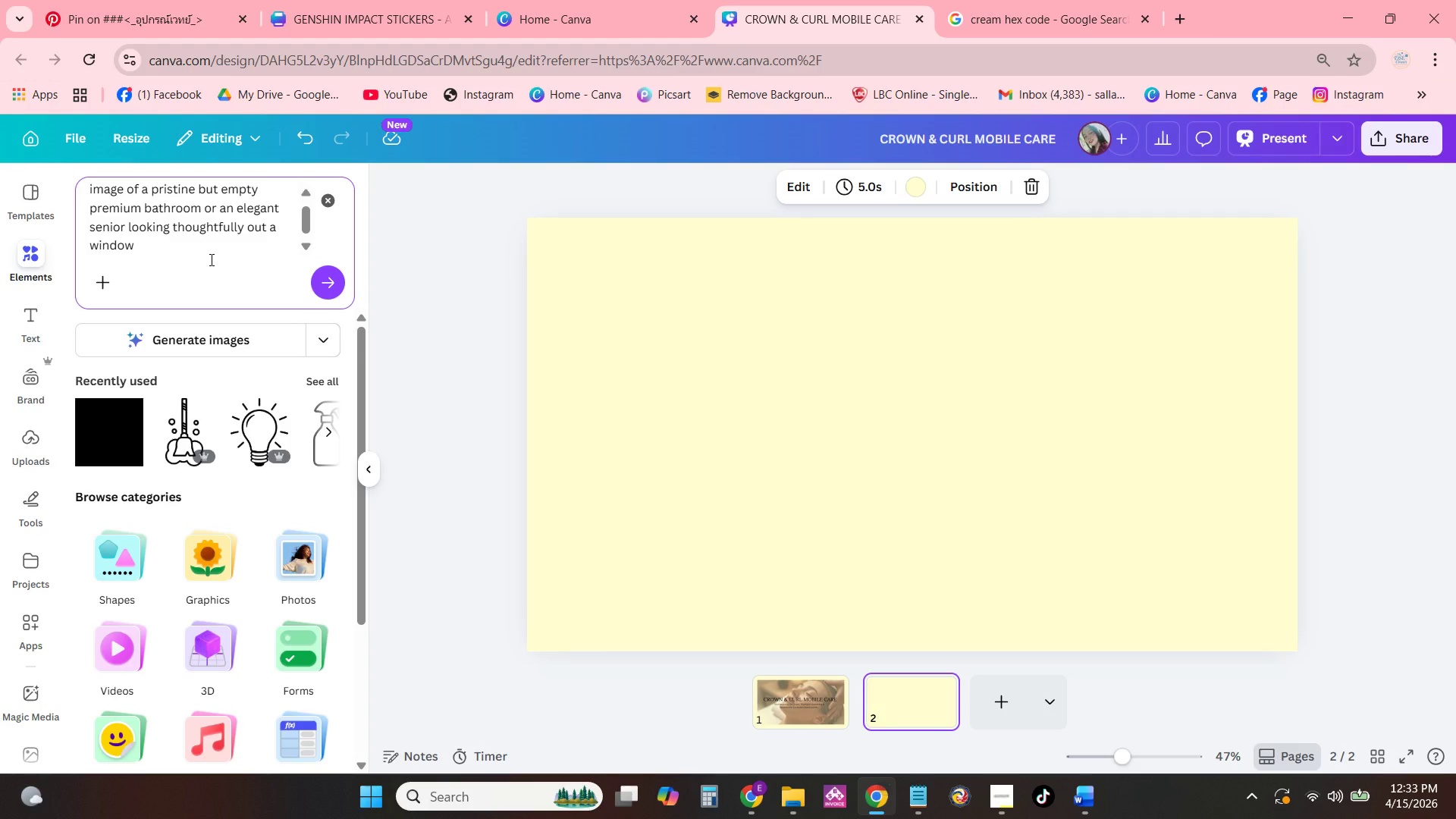 
hold_key(key=NumpadEnter, duration=0.36)
 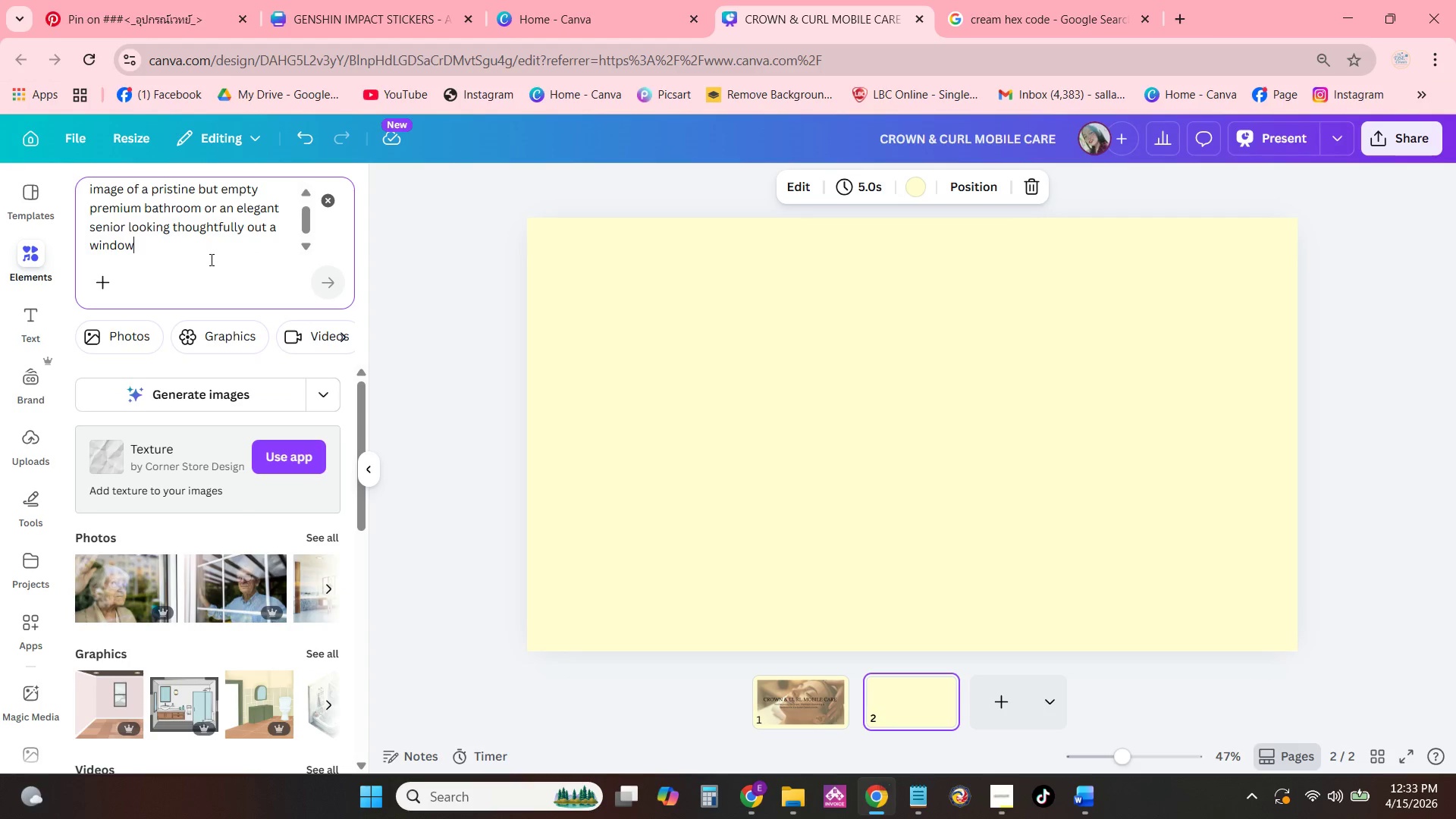 
left_click([175, 385])
 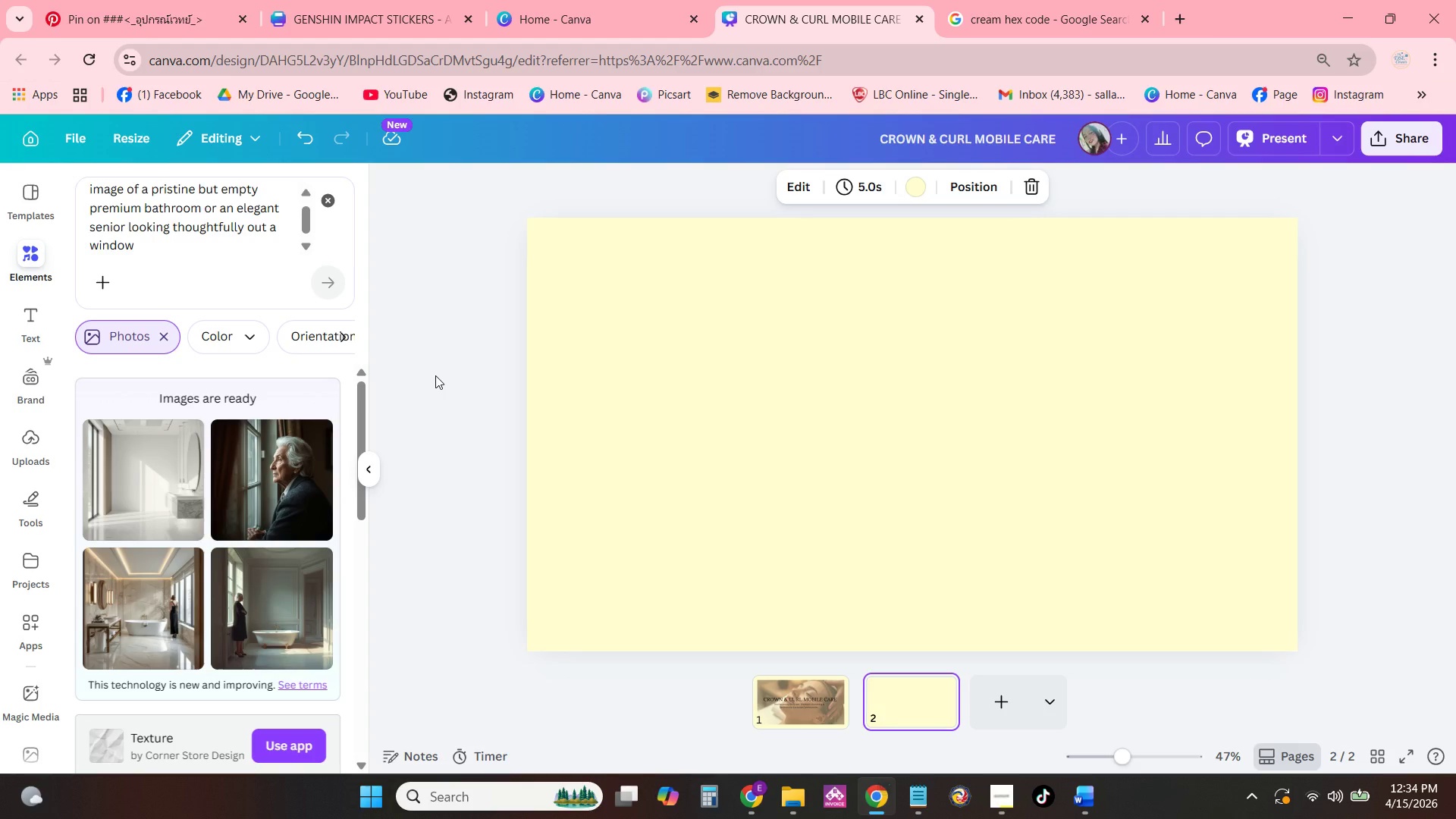 
wait(20.52)
 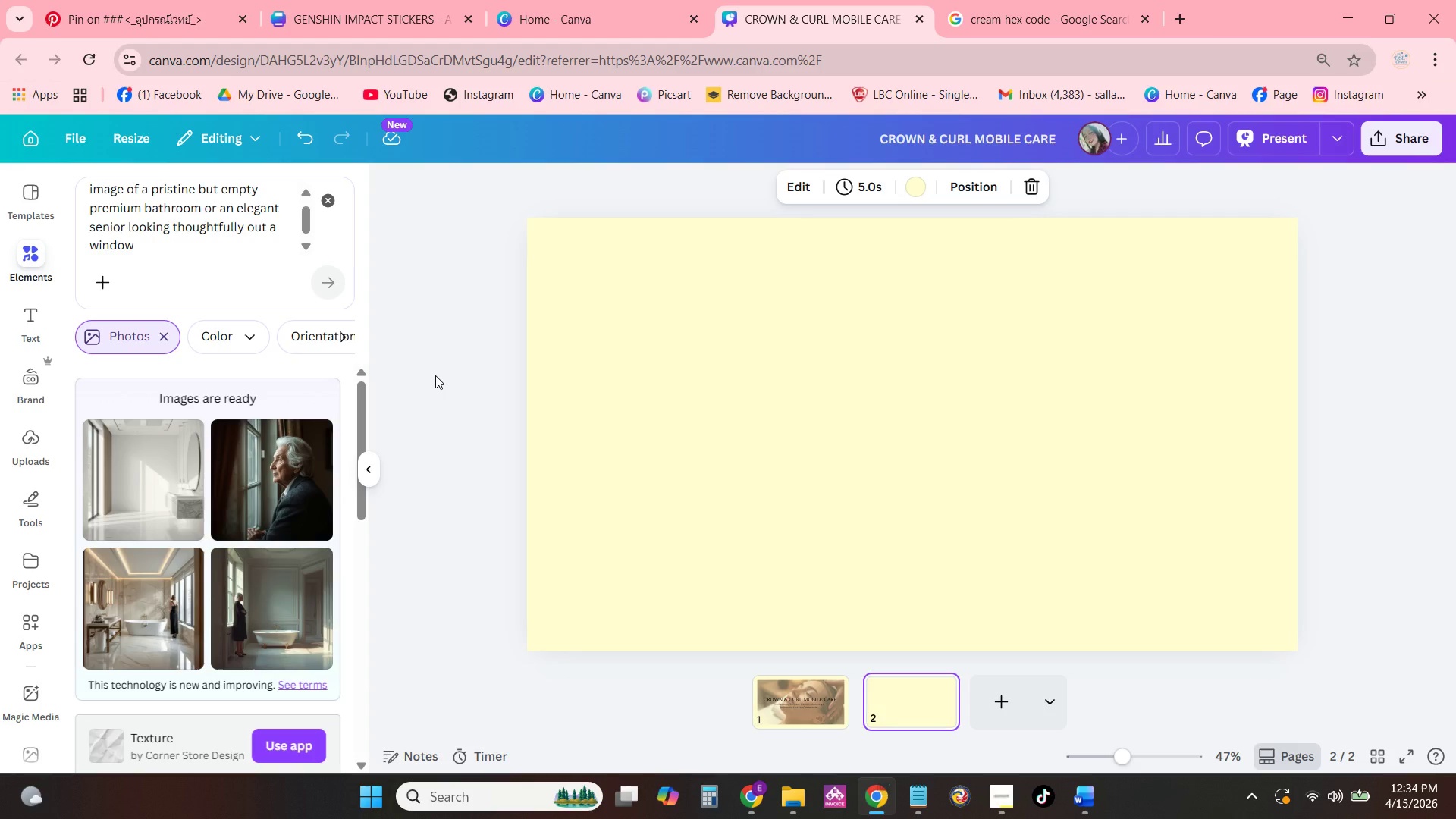 
left_click_drag(start_coordinate=[79, 191], to_coordinate=[219, 224])
 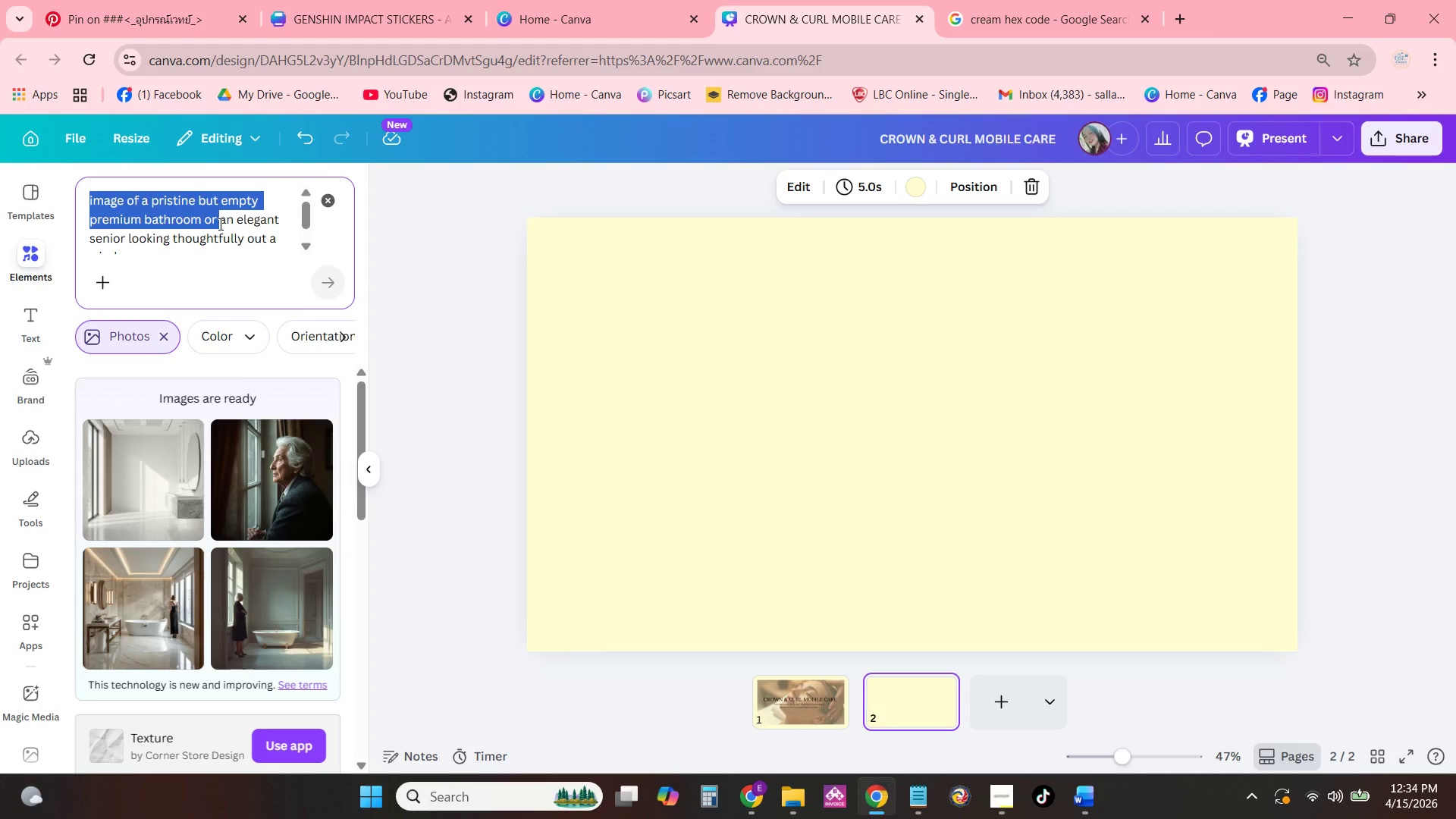 
type(imagw )
key(Backspace)
key(Backspace)
type(e of )
 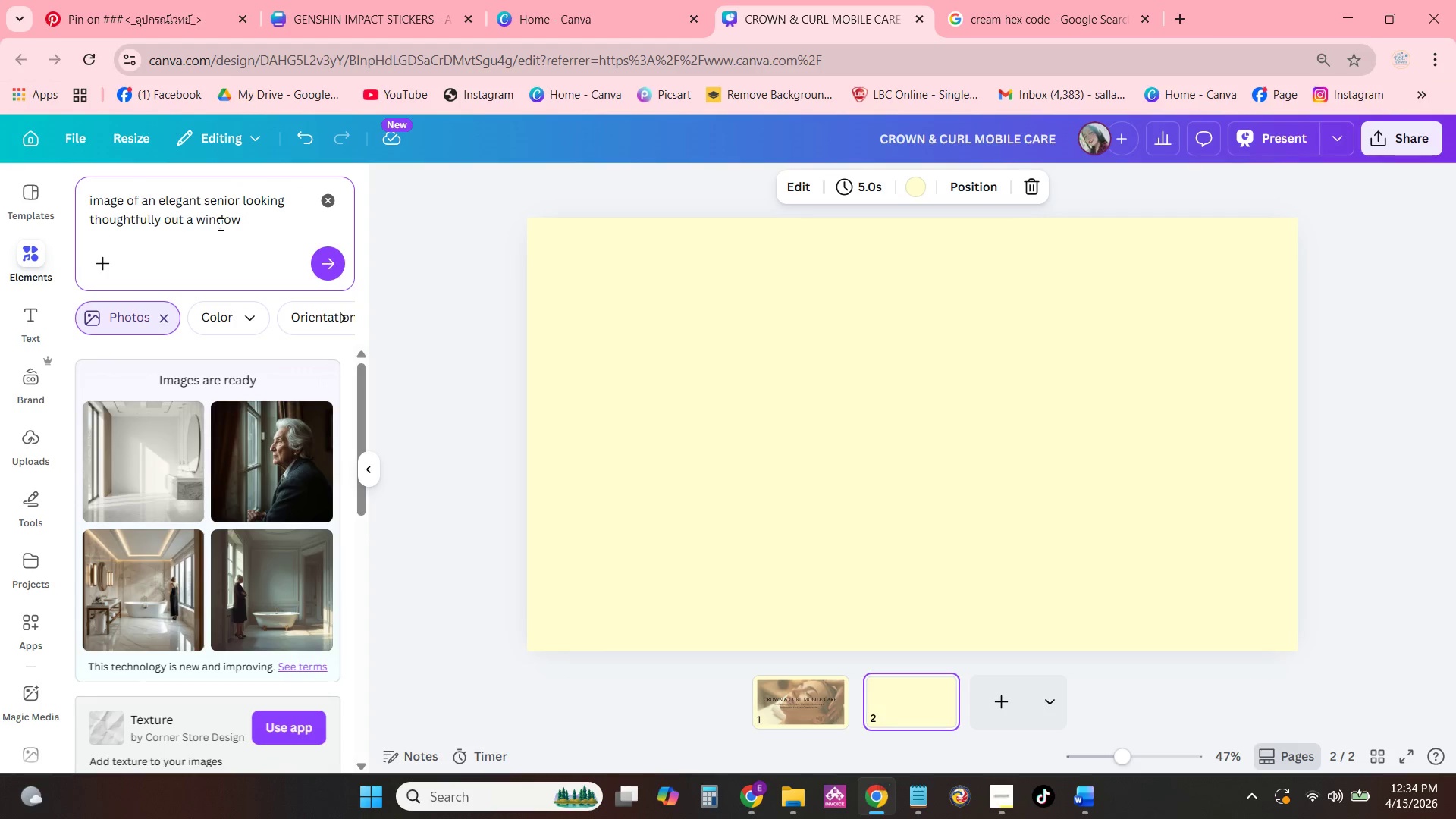 
key(Enter)
 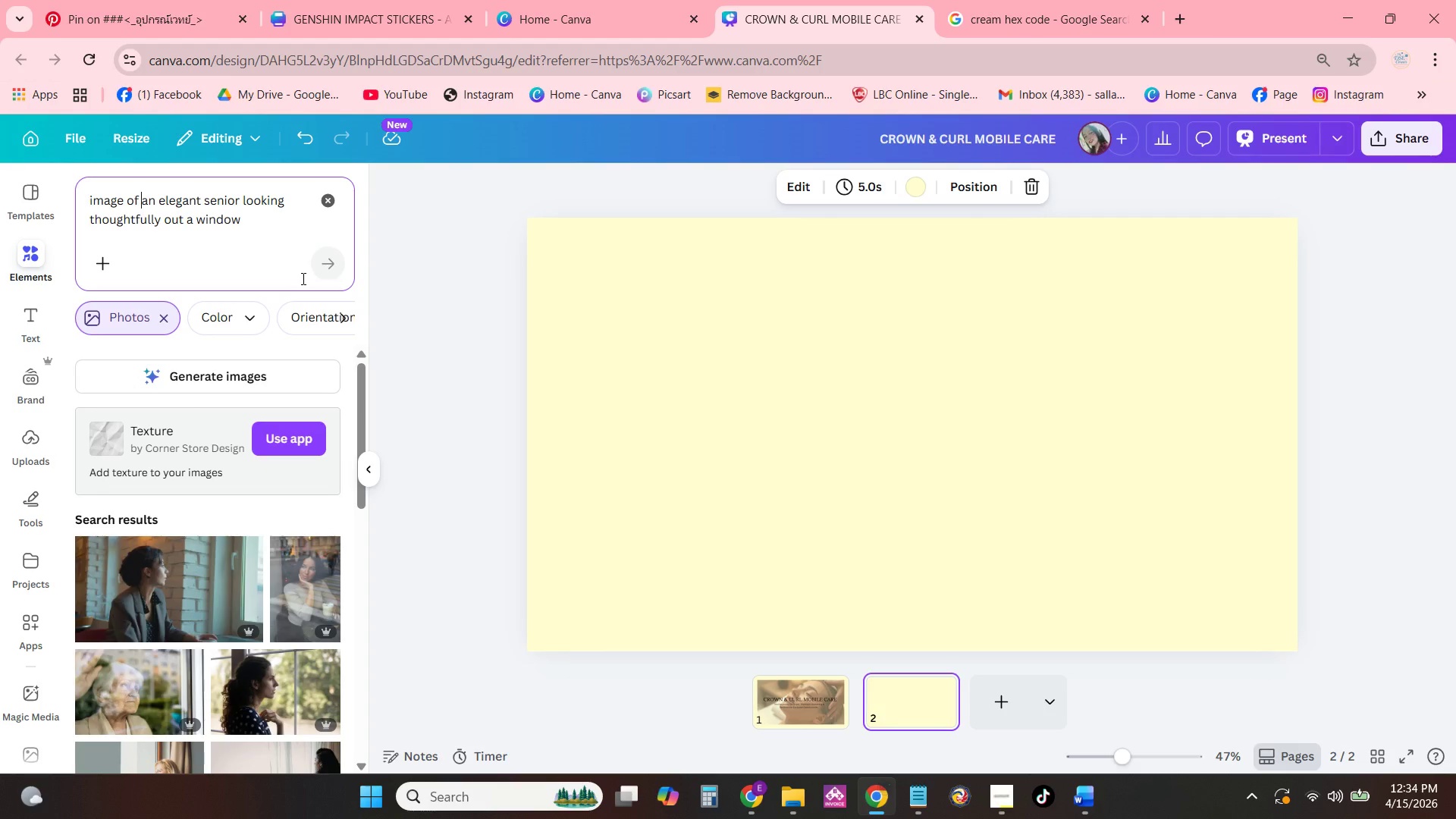 
wait(12.86)
 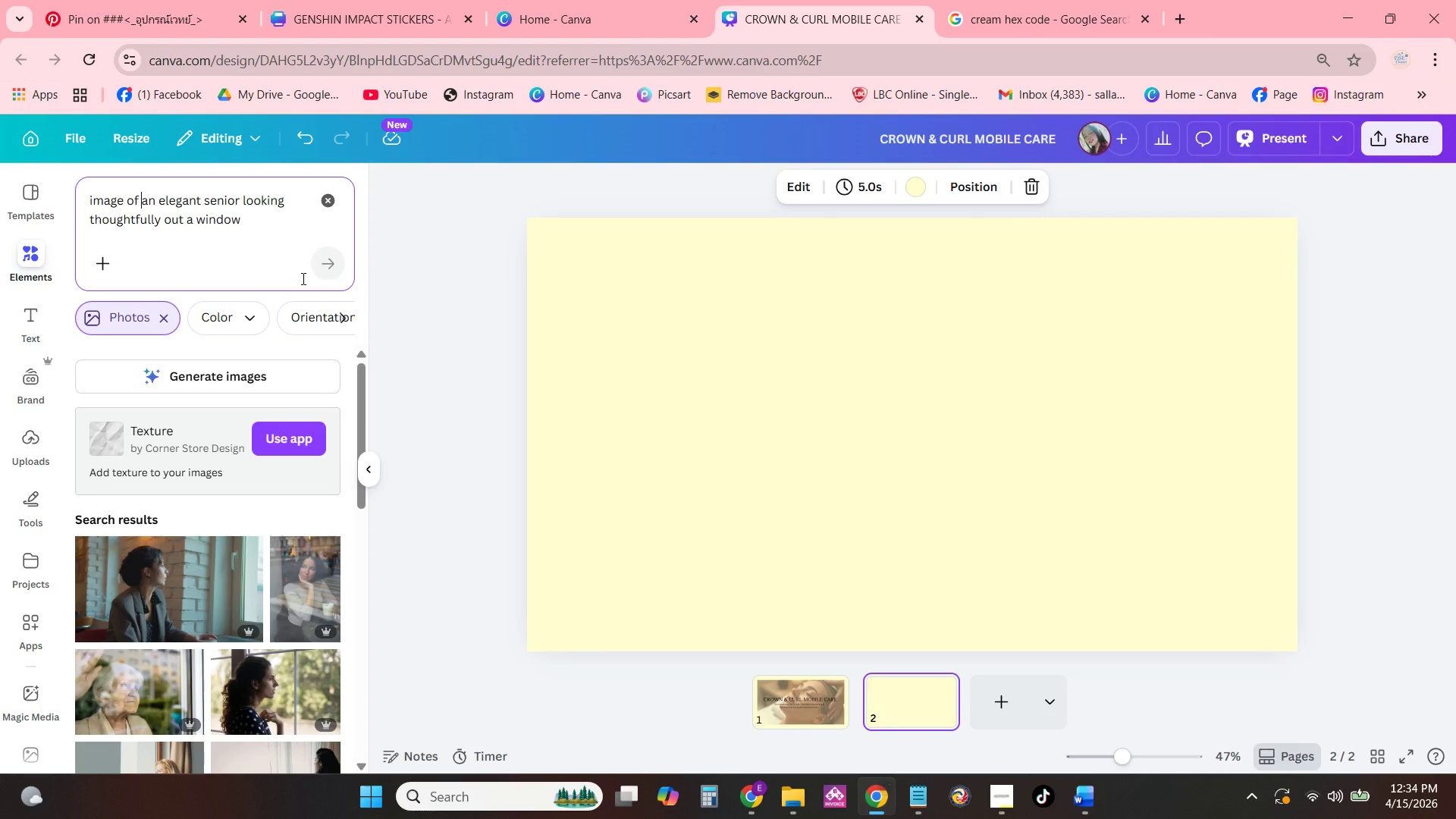 
mouse_move([264, 387])
 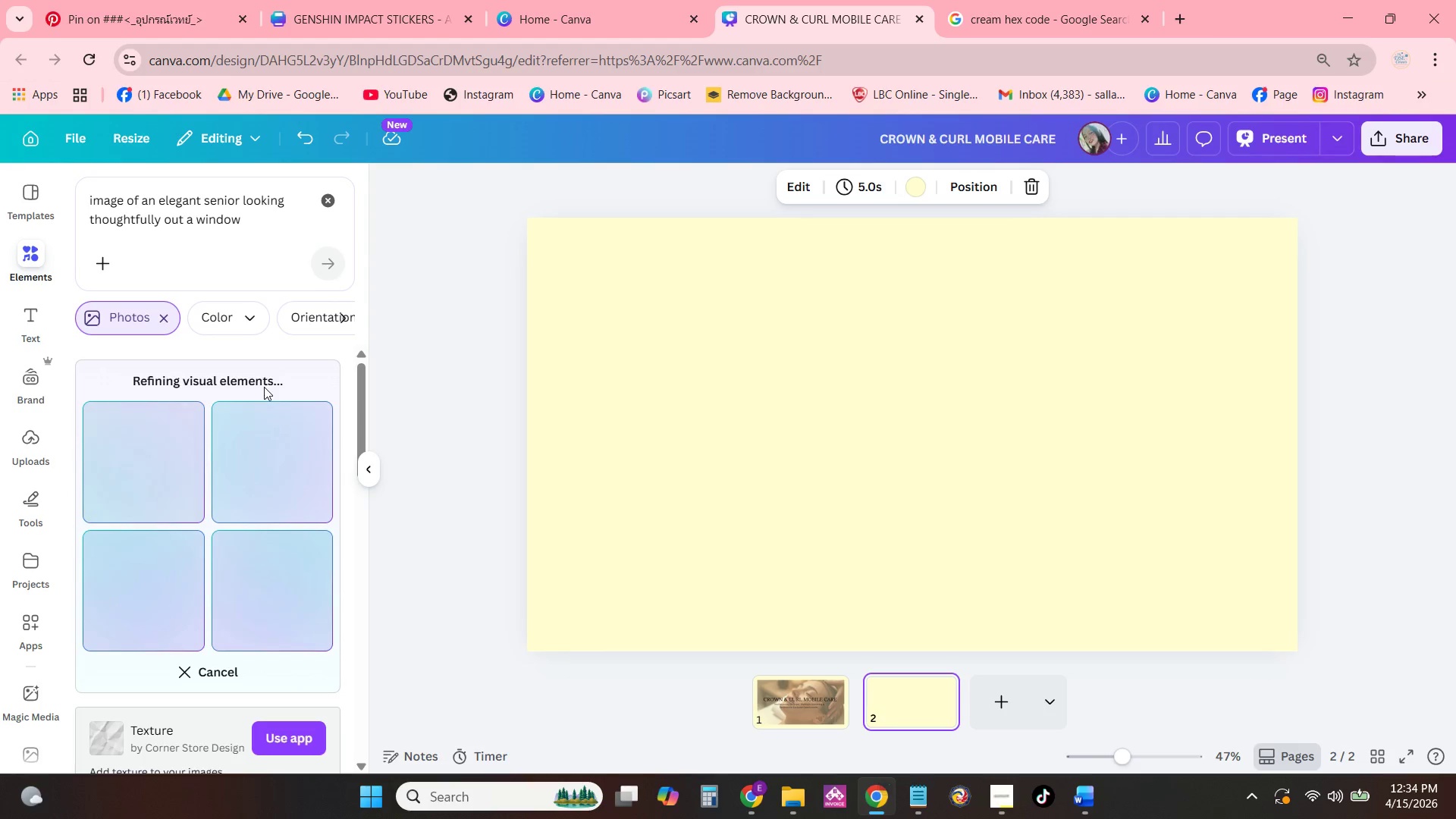 
mouse_move([269, 405])
 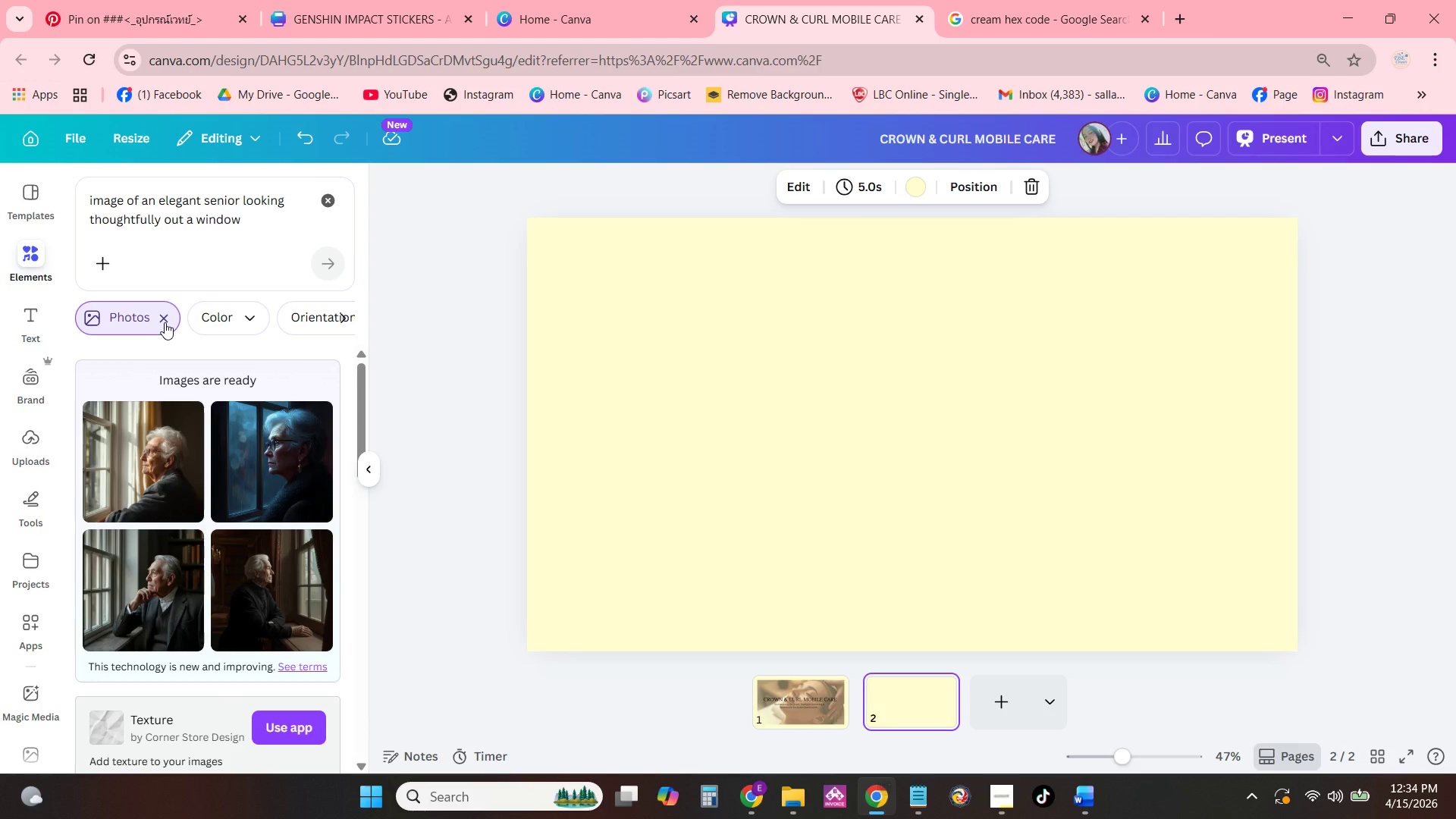 
left_click([165, 322])
 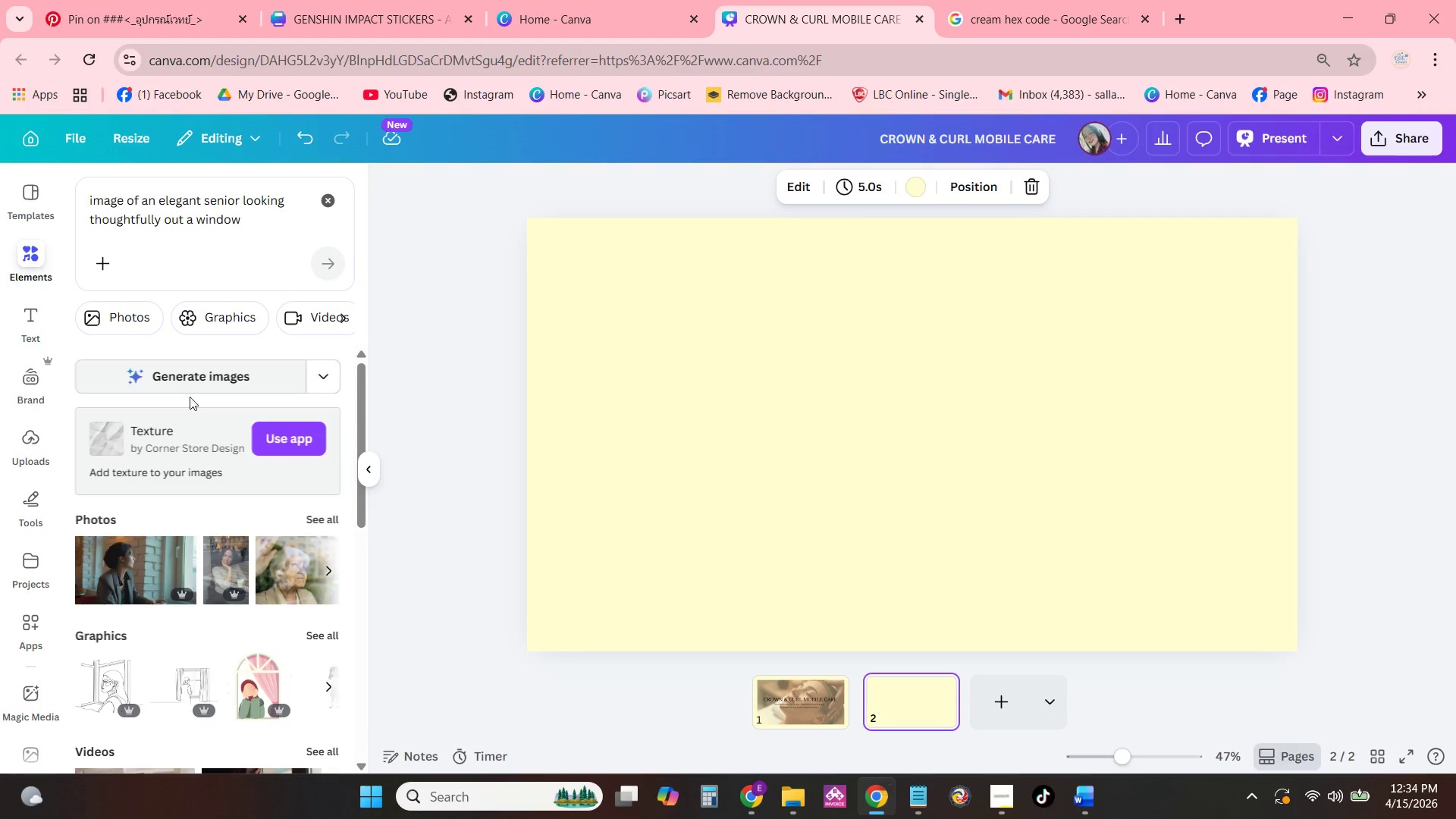 
left_click([212, 377])
 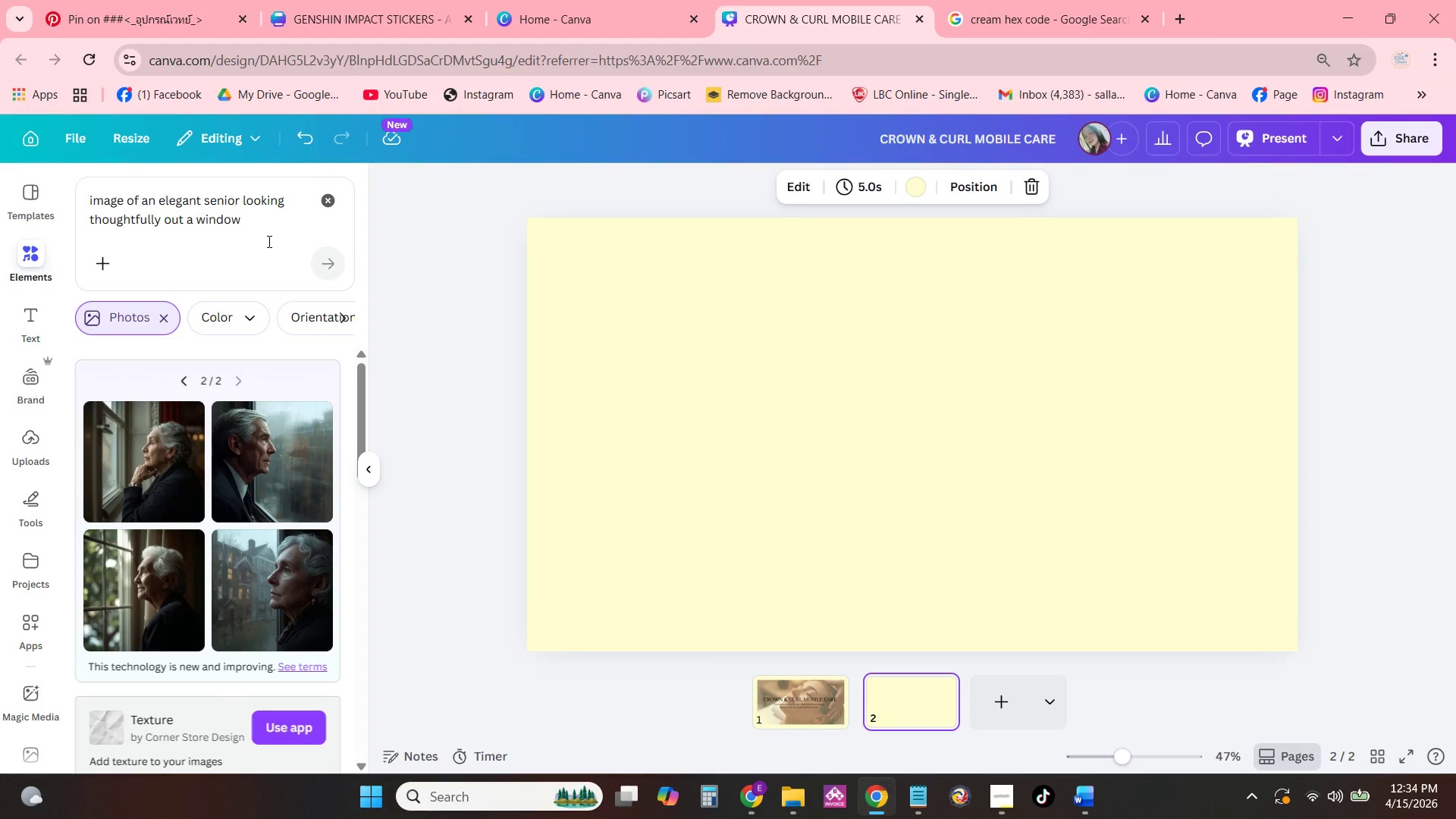 
wait(19.23)
 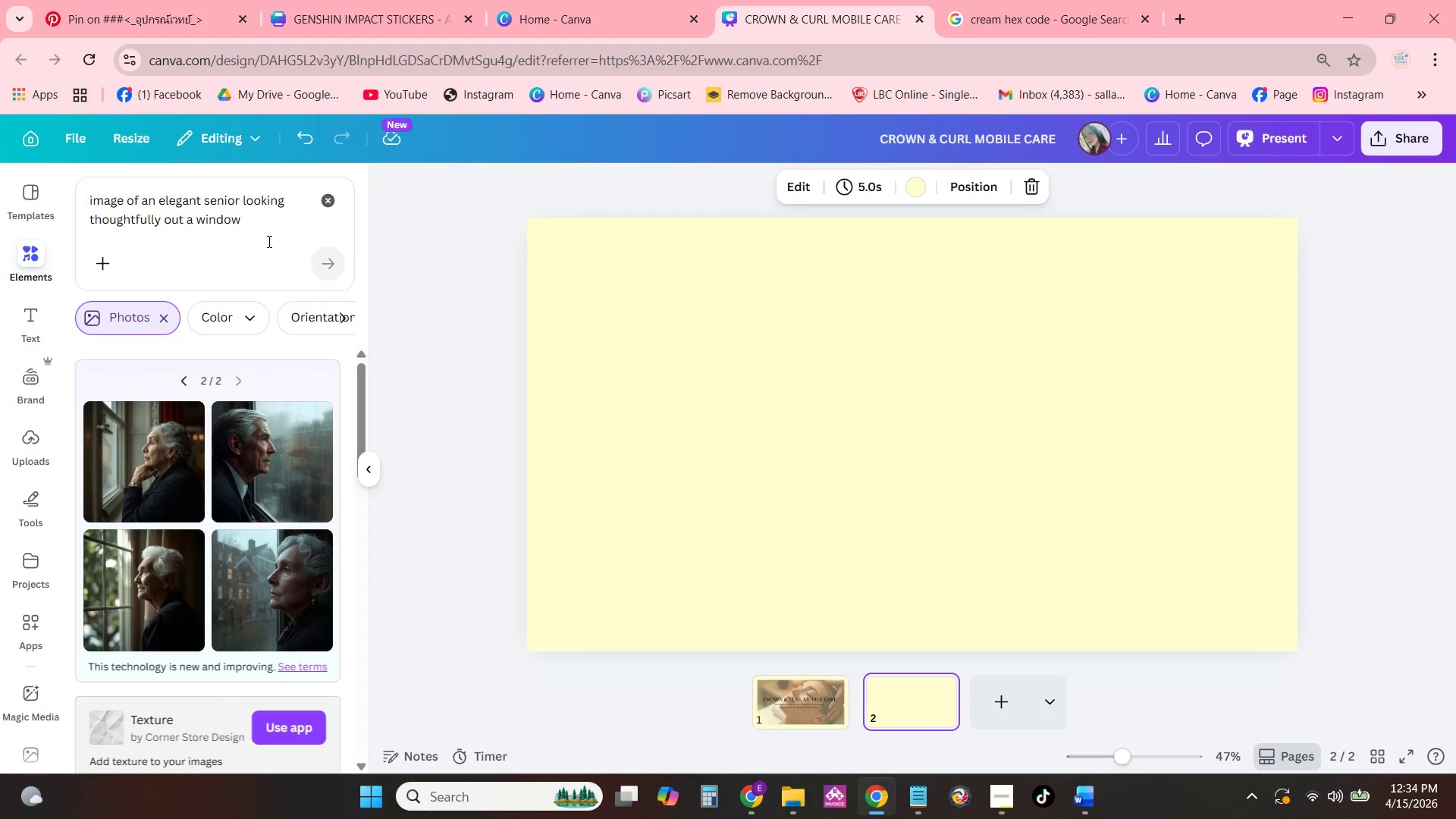 
left_click([254, 221])
 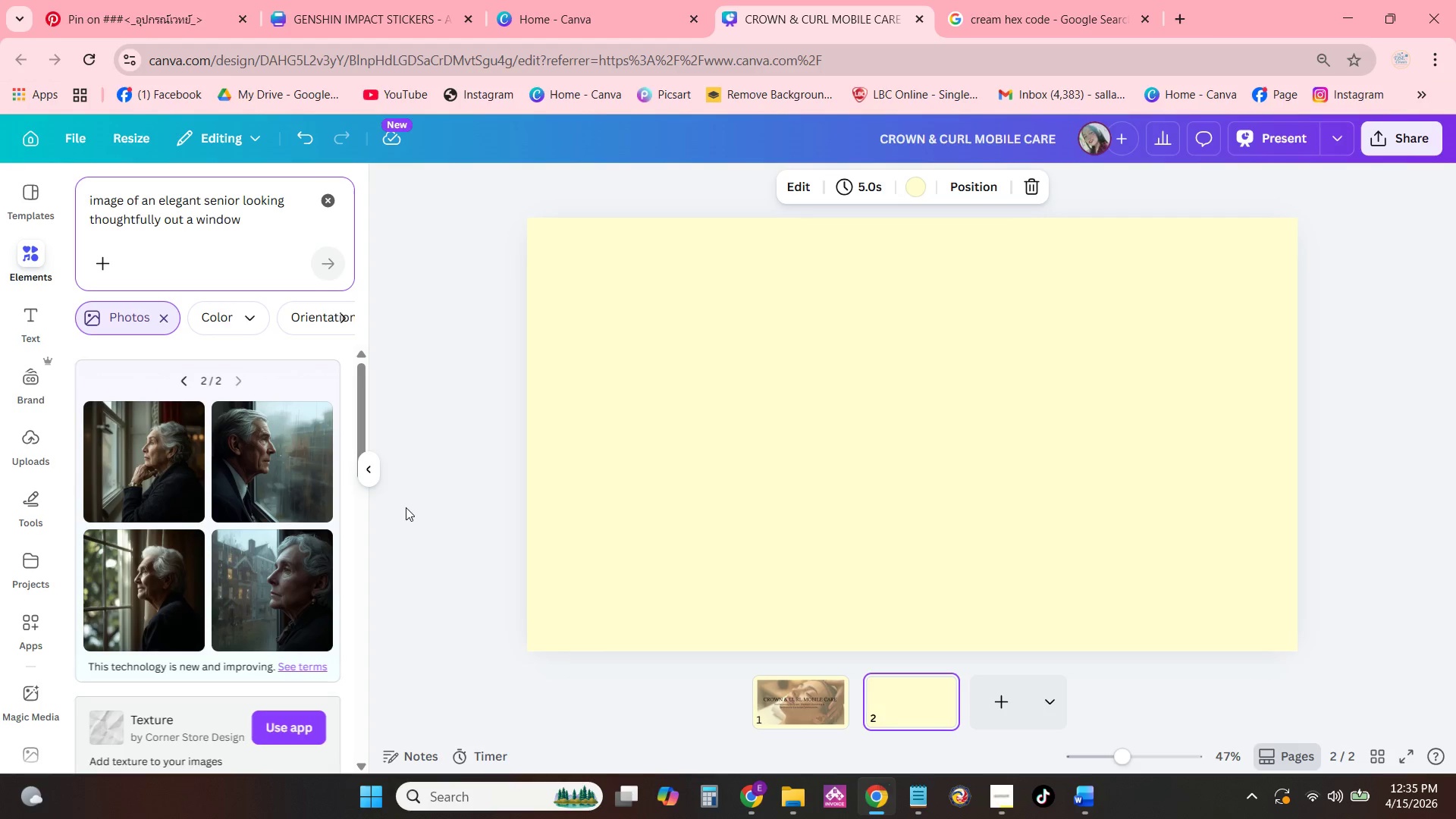 
type( witha)
key(Backspace)
type( a aestht)
key(Backspace)
key(Backspace)
key(Backspace)
key(Backspace)
key(Backspace)
key(Backspace)
type(elegant background)
 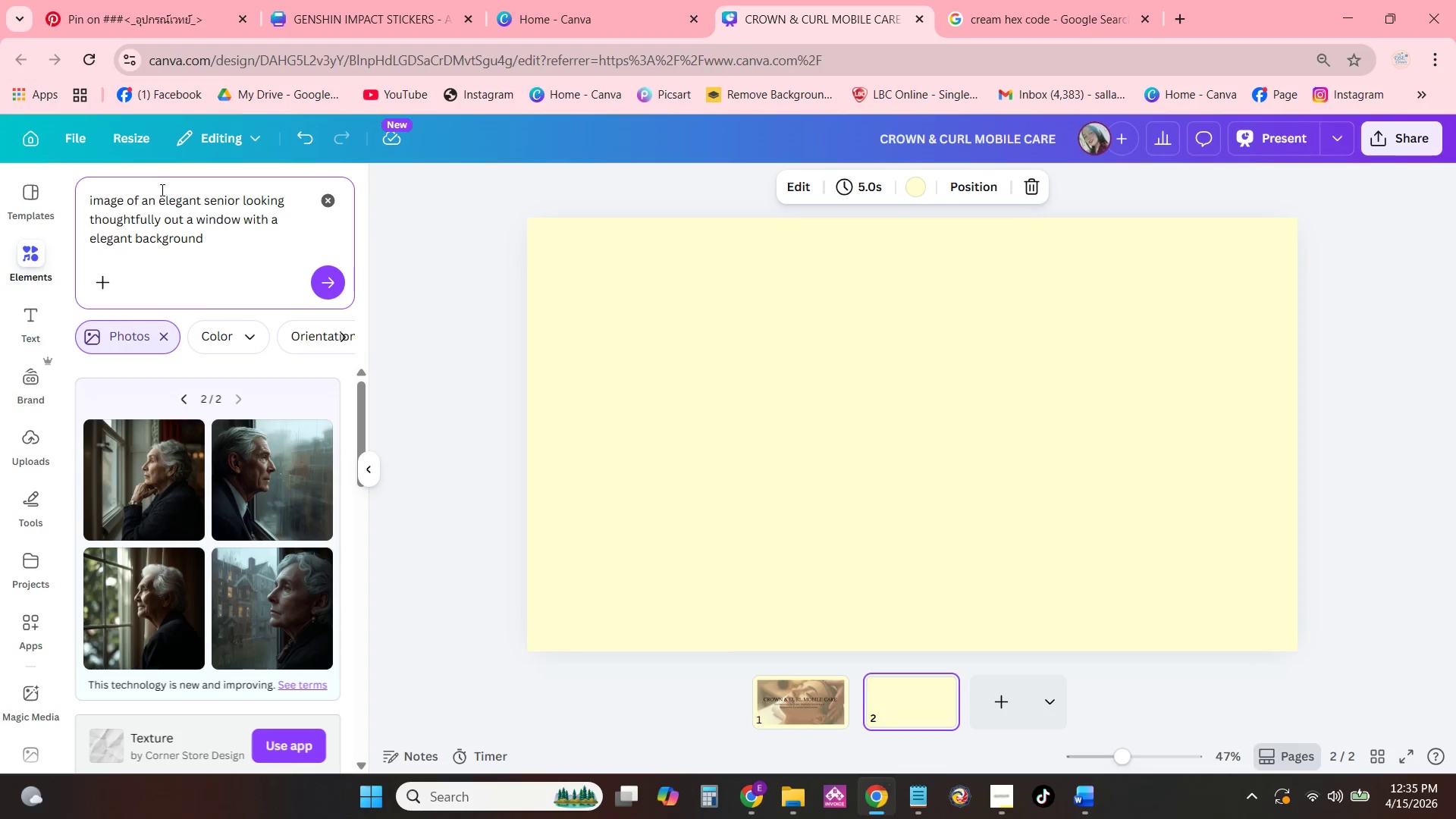 
wait(5.64)
 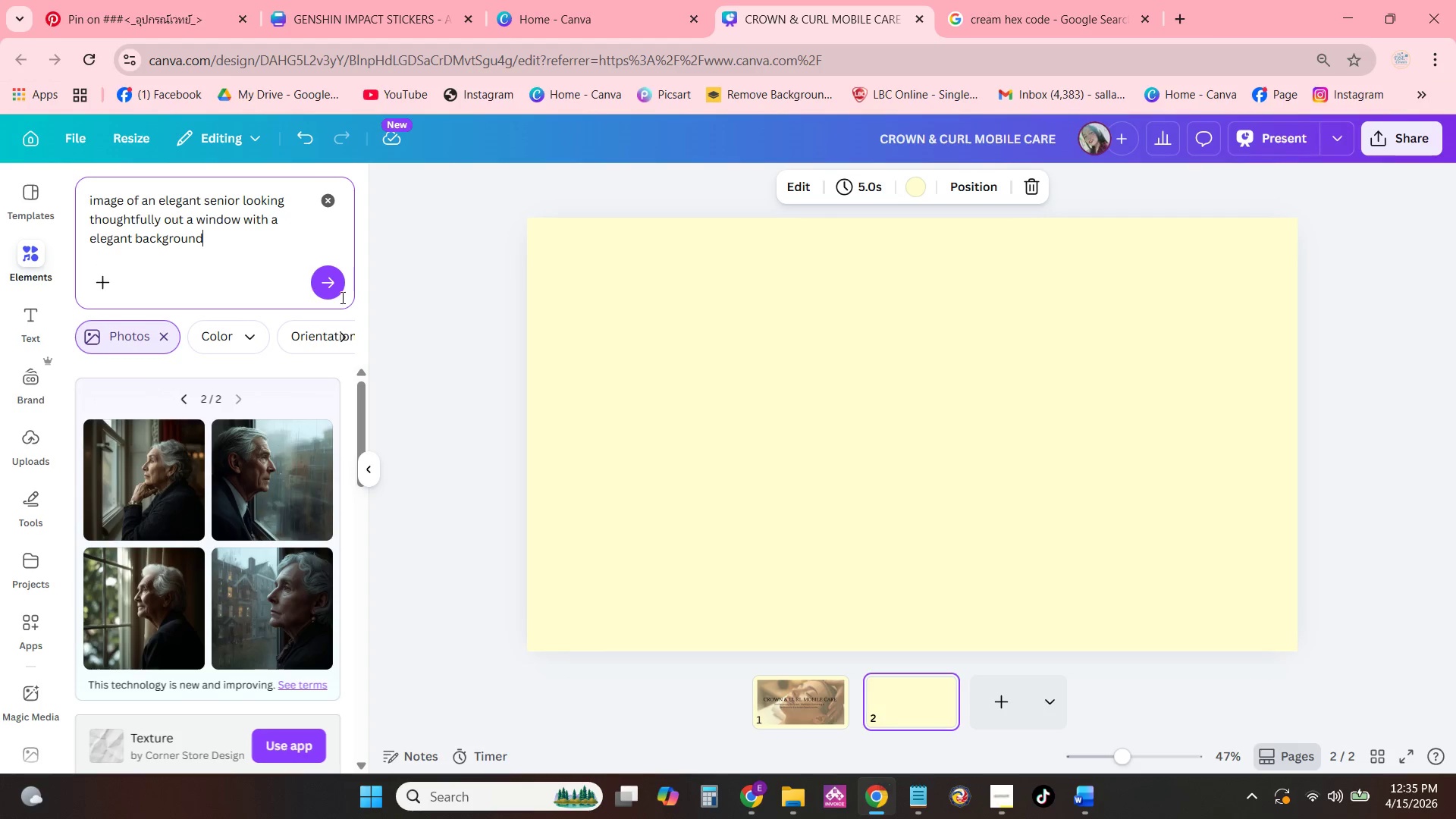 
left_click([156, 199])
 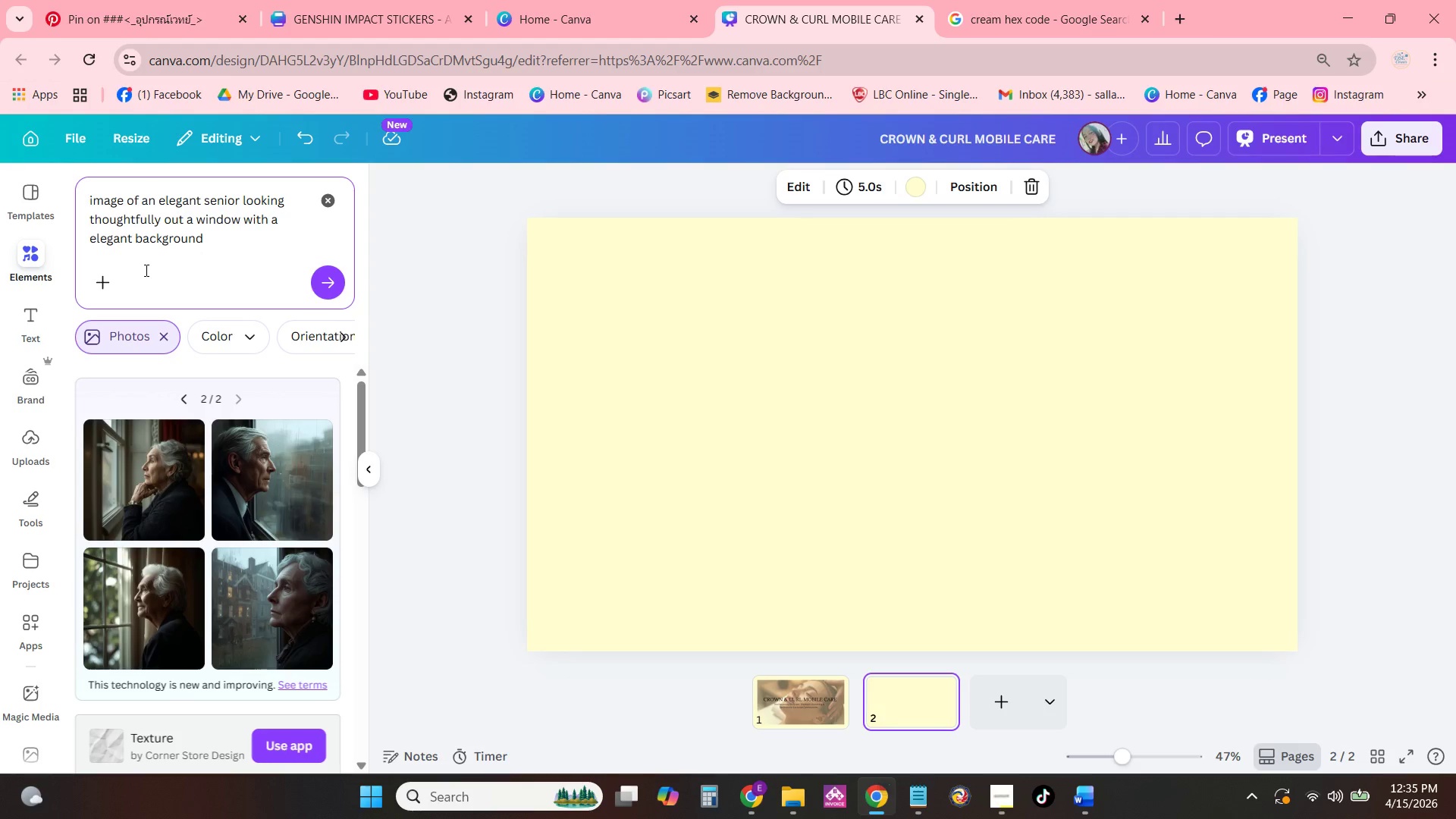 
key(Backspace)
key(Backspace)
type(sitting an)
 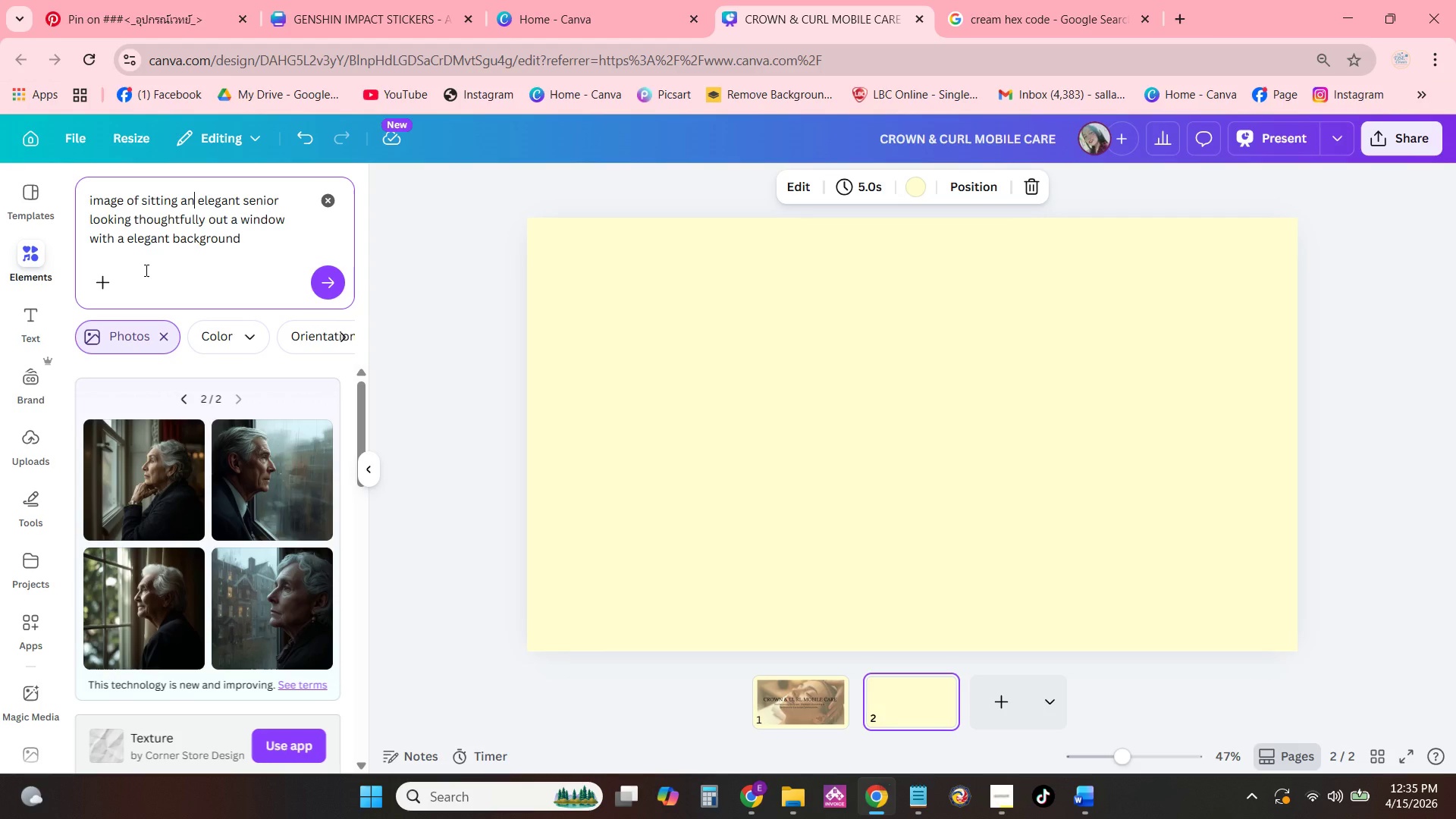 
key(Enter)
 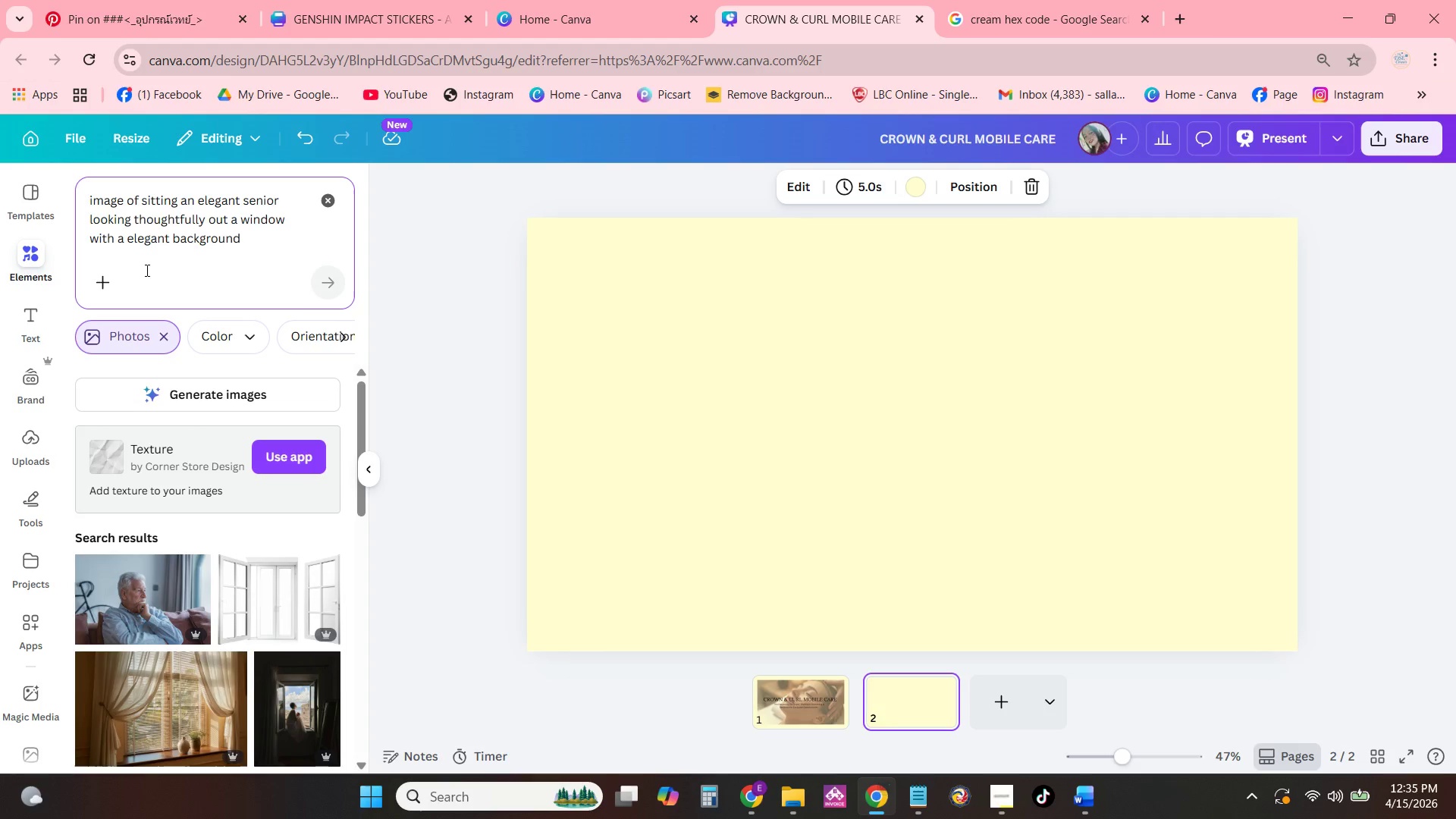 
left_click([253, 403])
 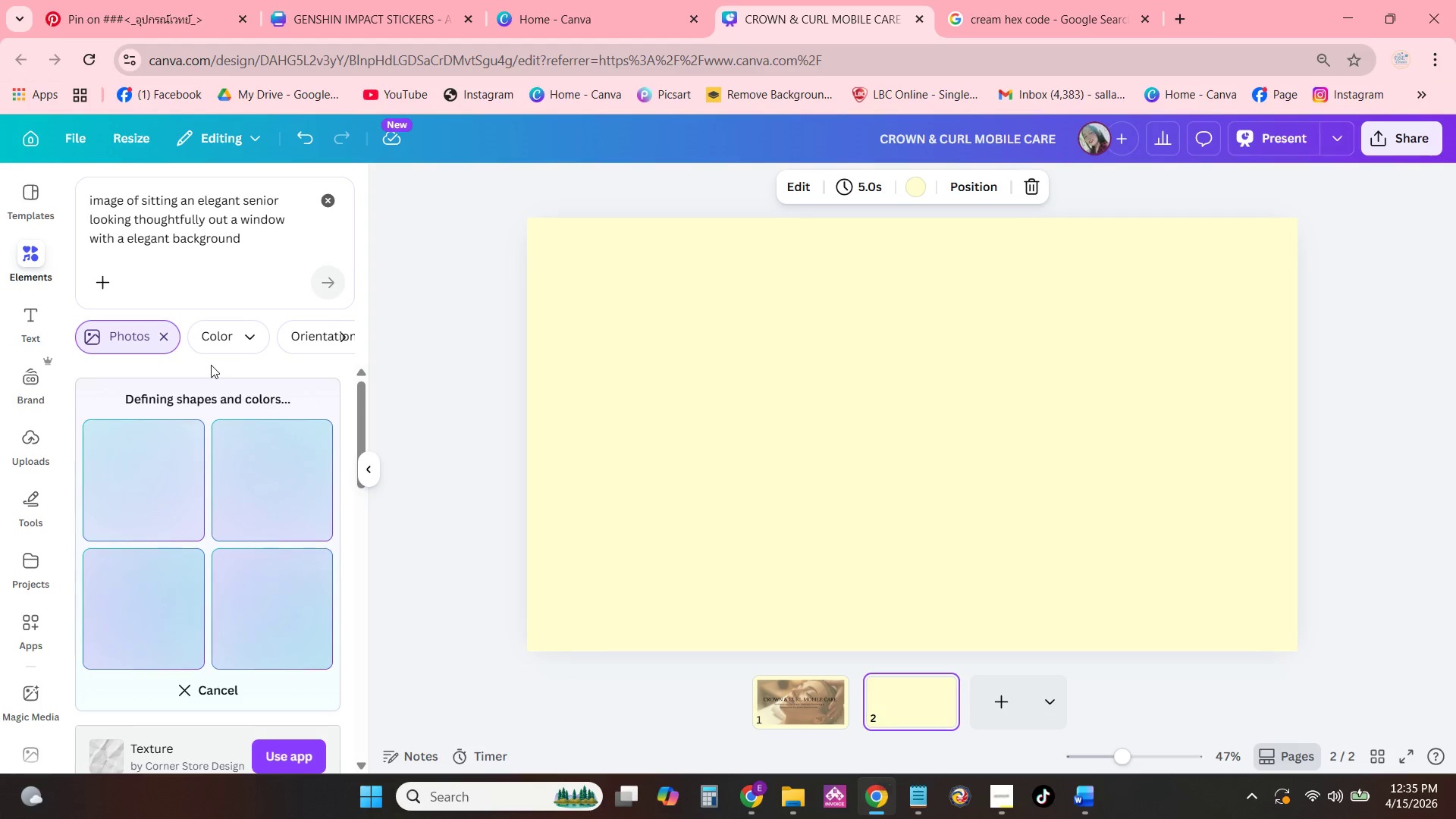 
mouse_move([212, 382])
 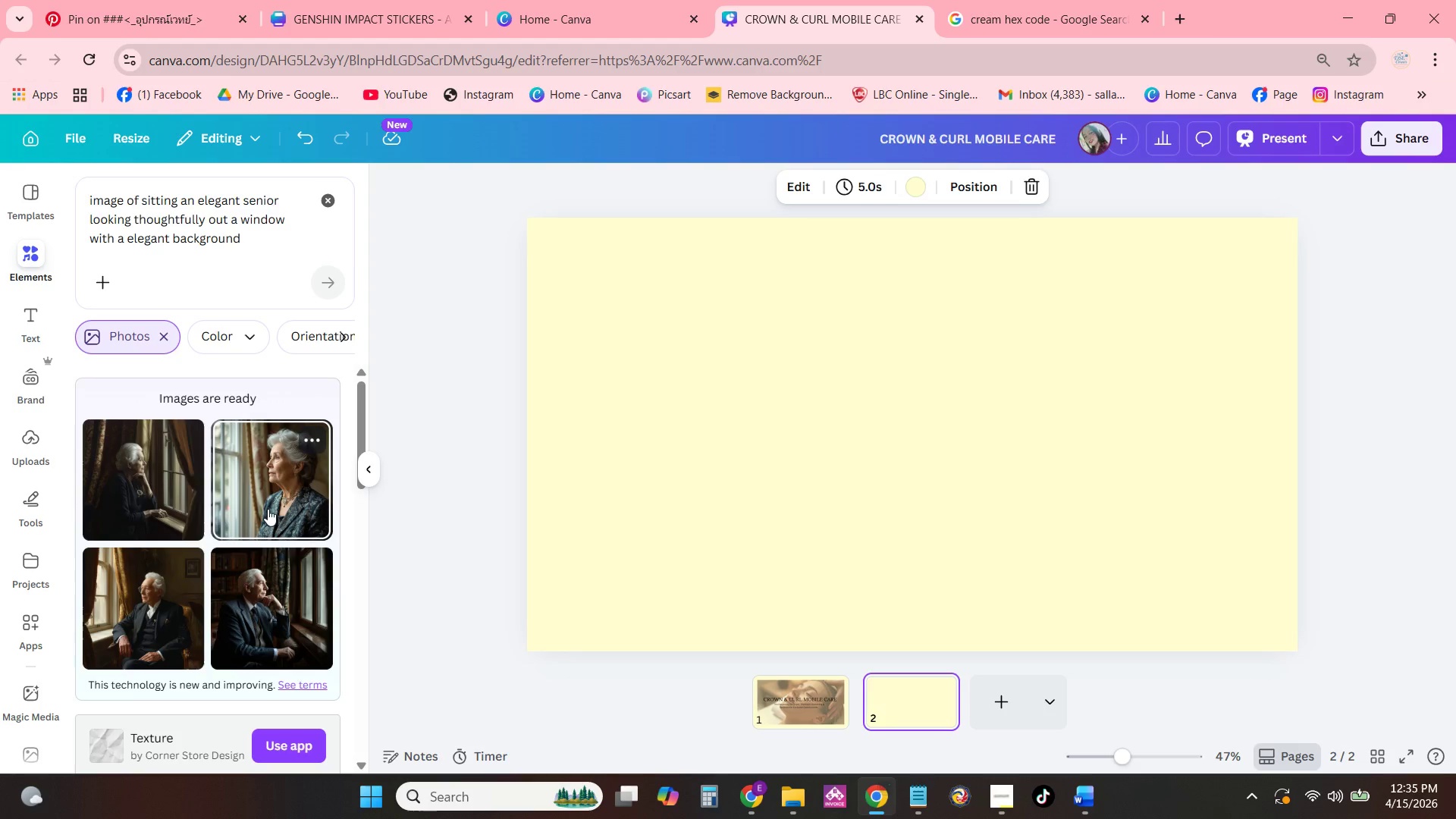 
left_click([269, 510])
 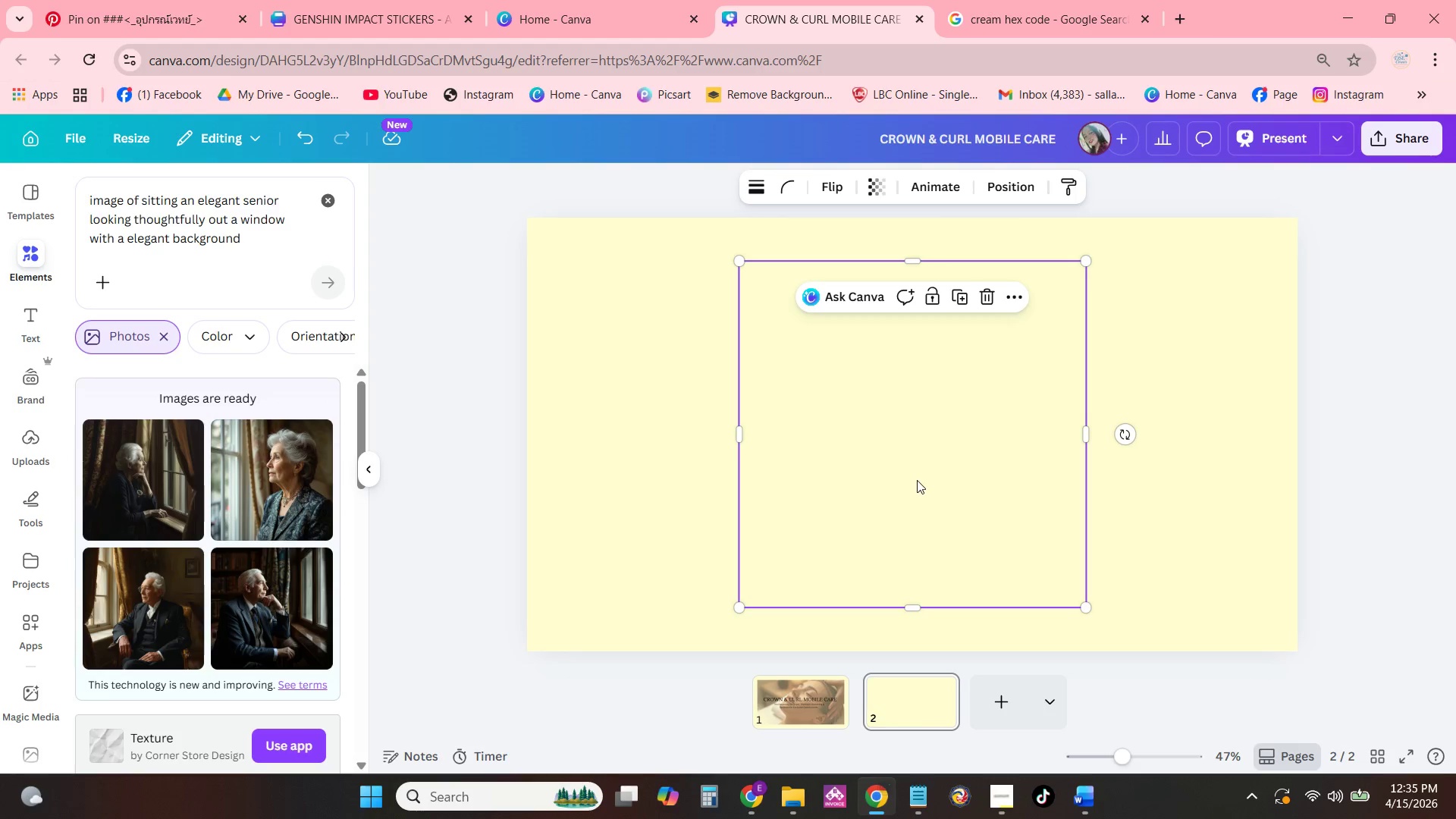 
left_click_drag(start_coordinate=[916, 484], to_coordinate=[731, 470])
 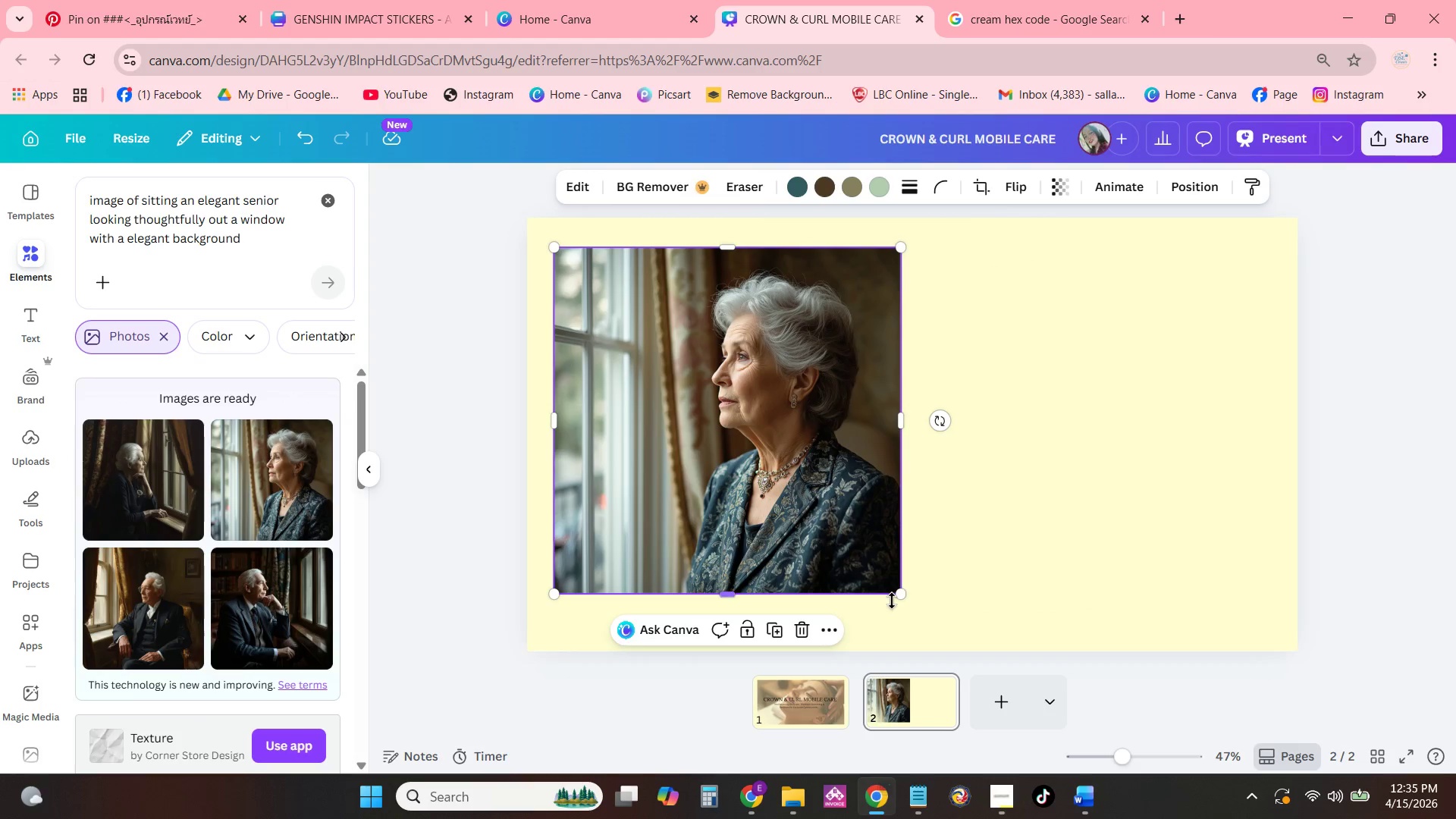 
left_click_drag(start_coordinate=[903, 599], to_coordinate=[880, 607])
 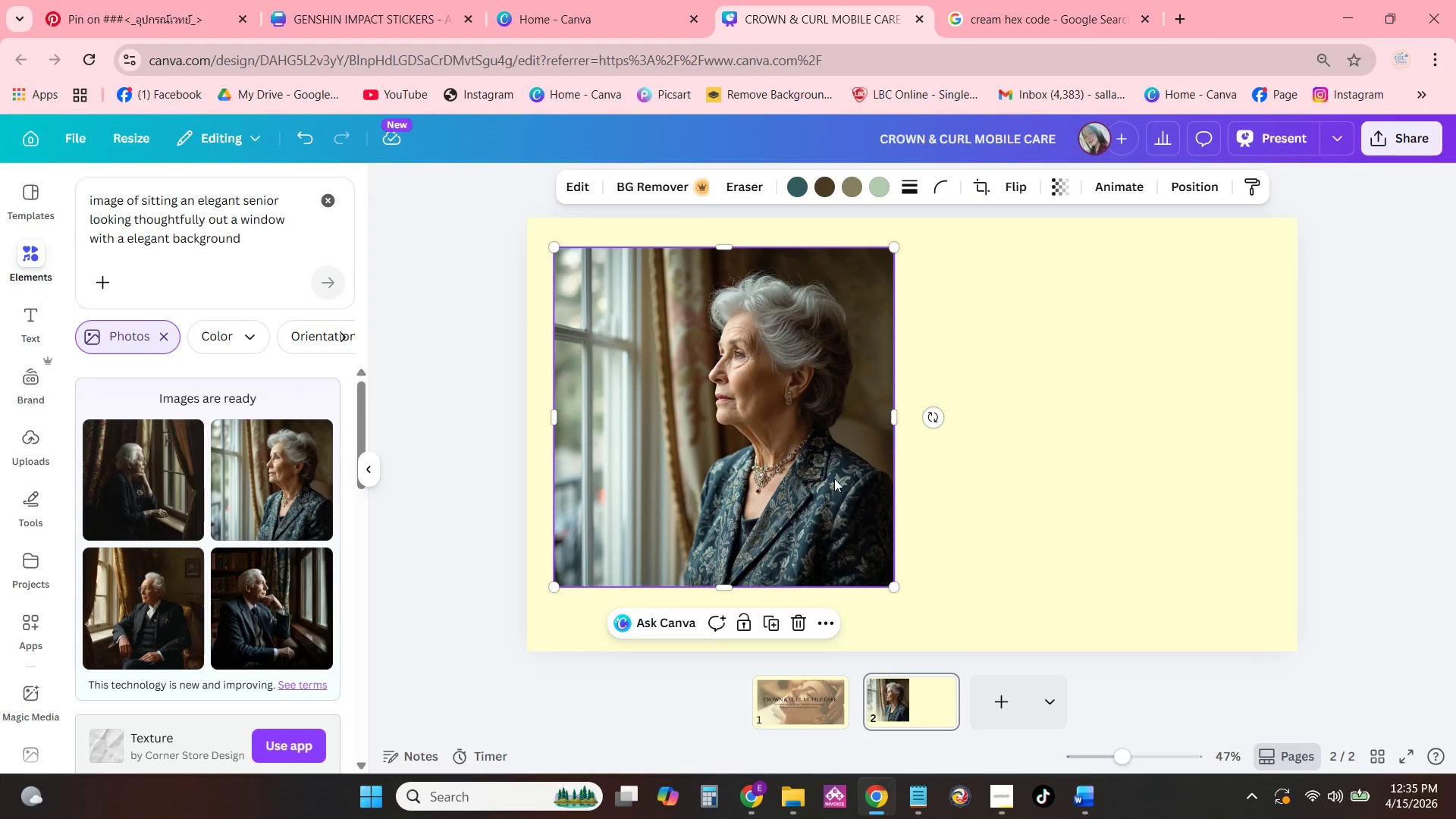 
left_click_drag(start_coordinate=[831, 450], to_coordinate=[830, 457])
 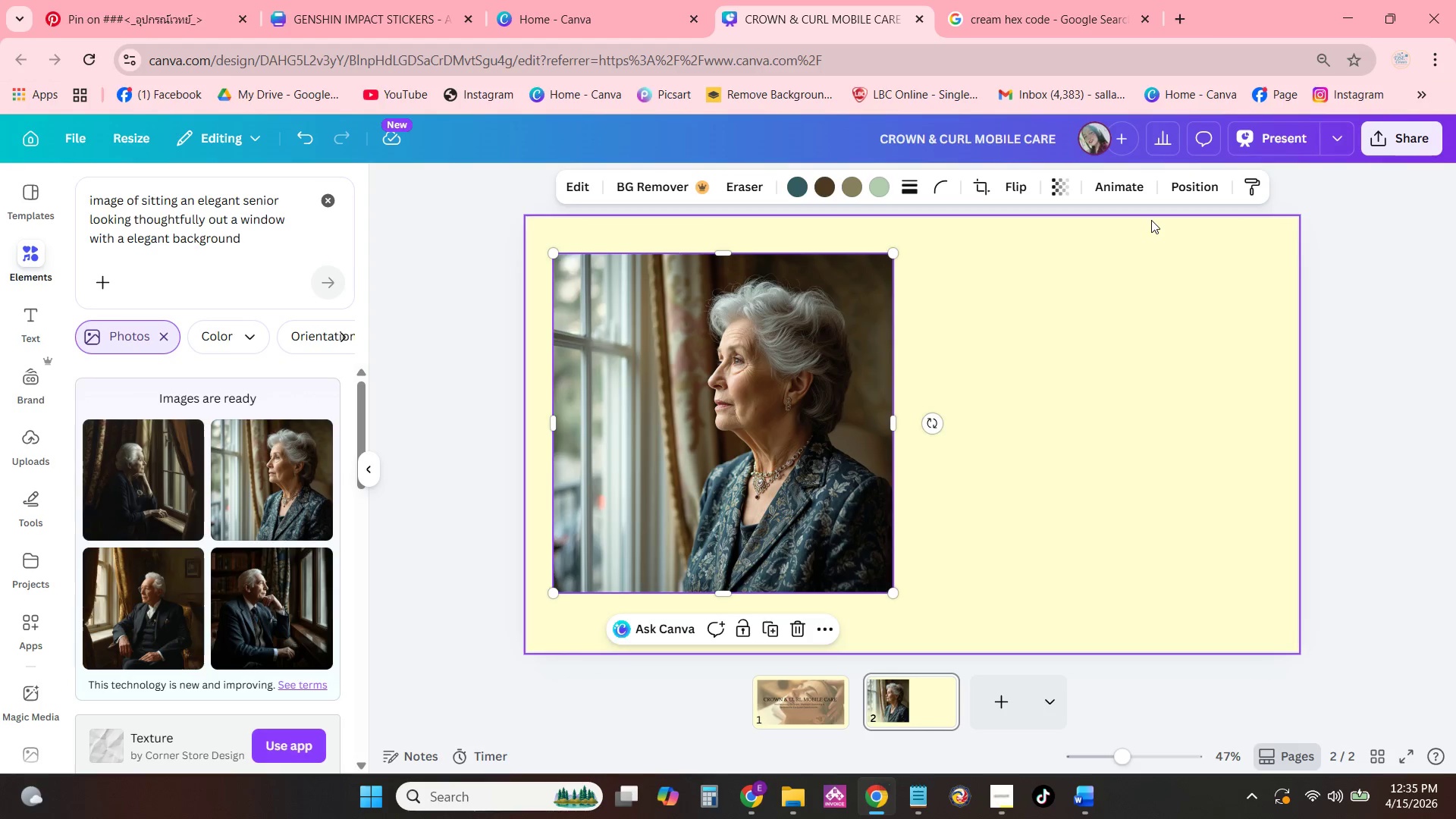 
left_click([1072, 180])
 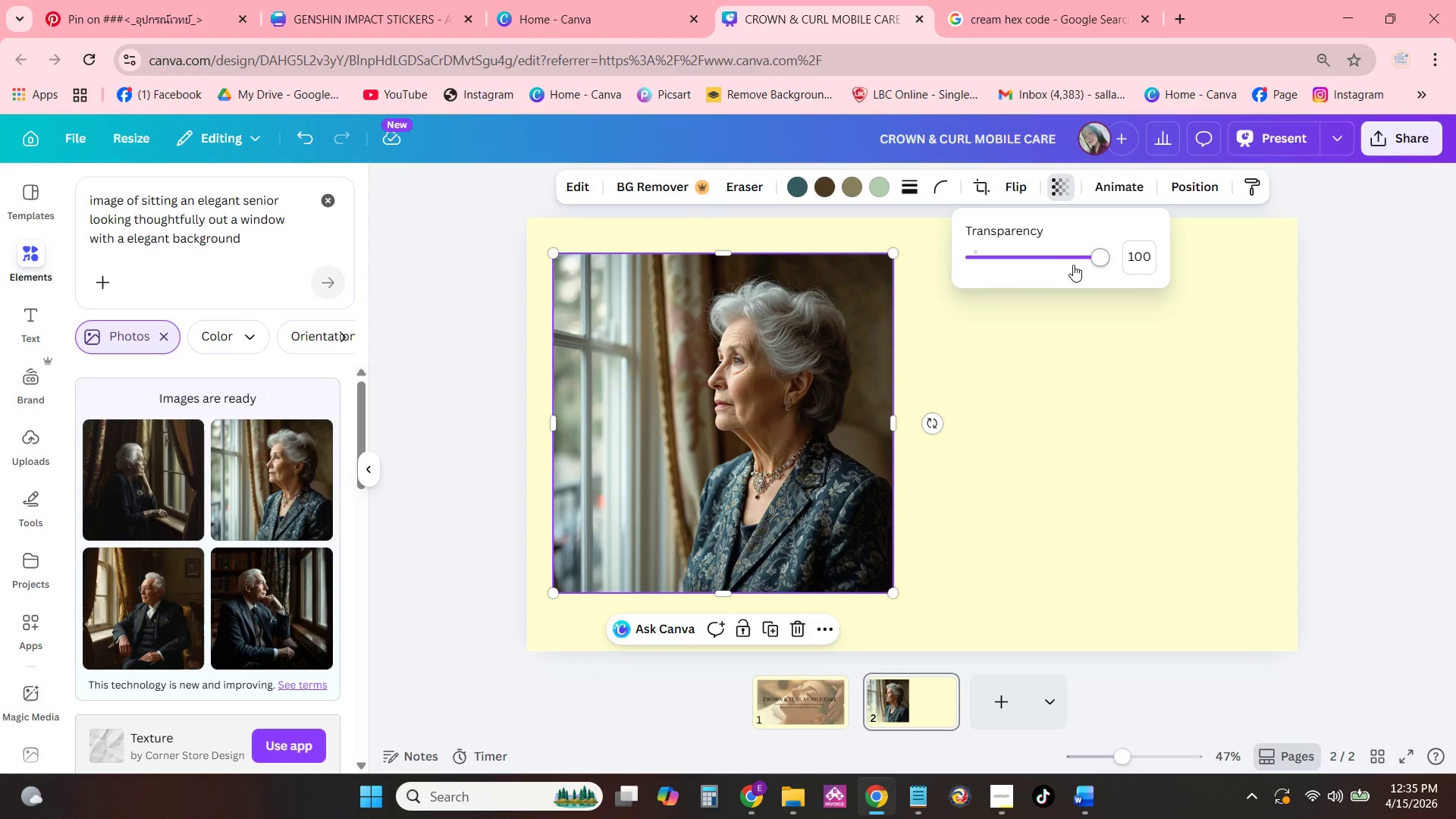 
left_click_drag(start_coordinate=[1082, 269], to_coordinate=[1100, 277])
 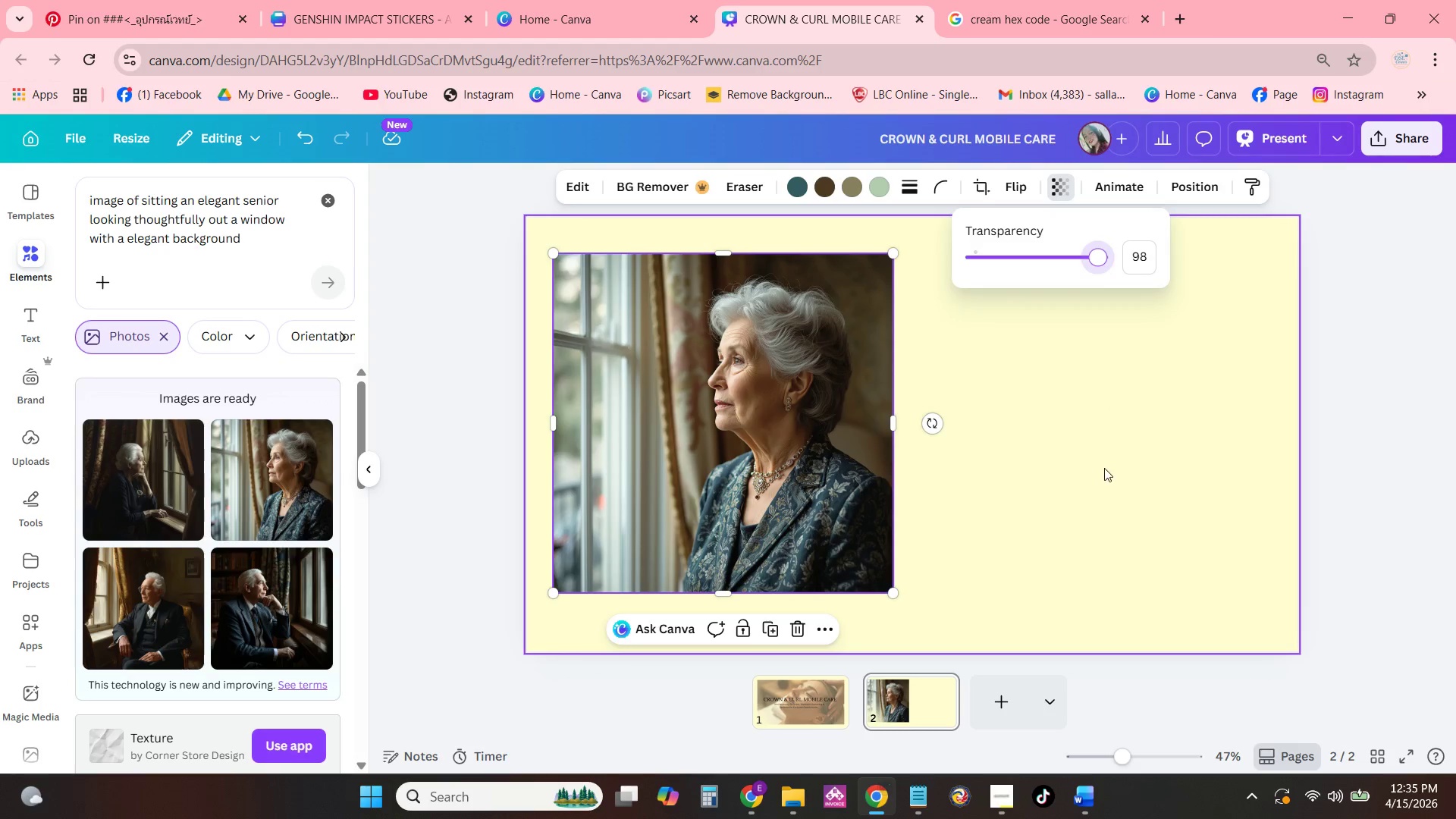 
left_click([1104, 468])
 